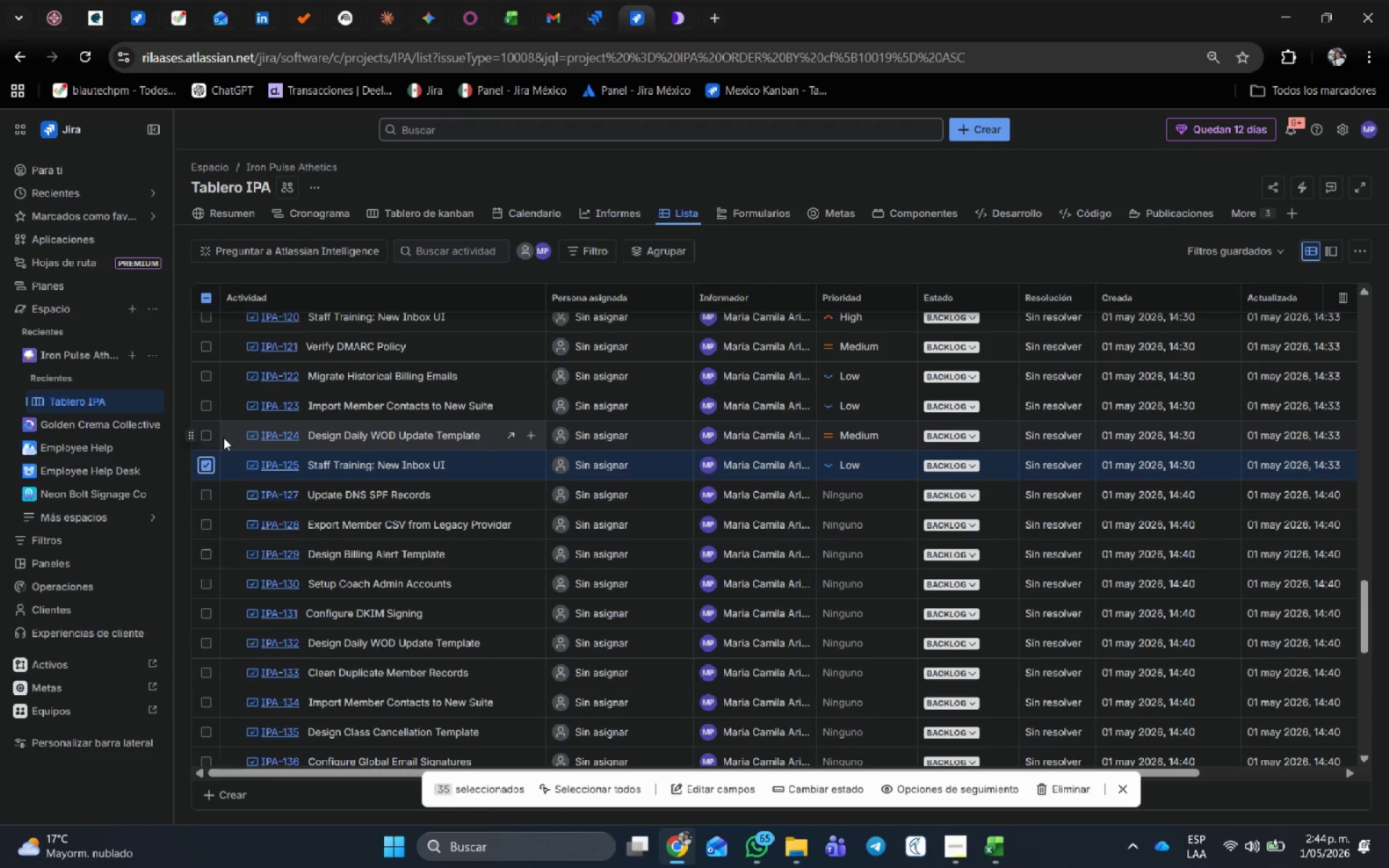 
scroll: coordinate [224, 438], scroll_direction: up, amount: 1.0
 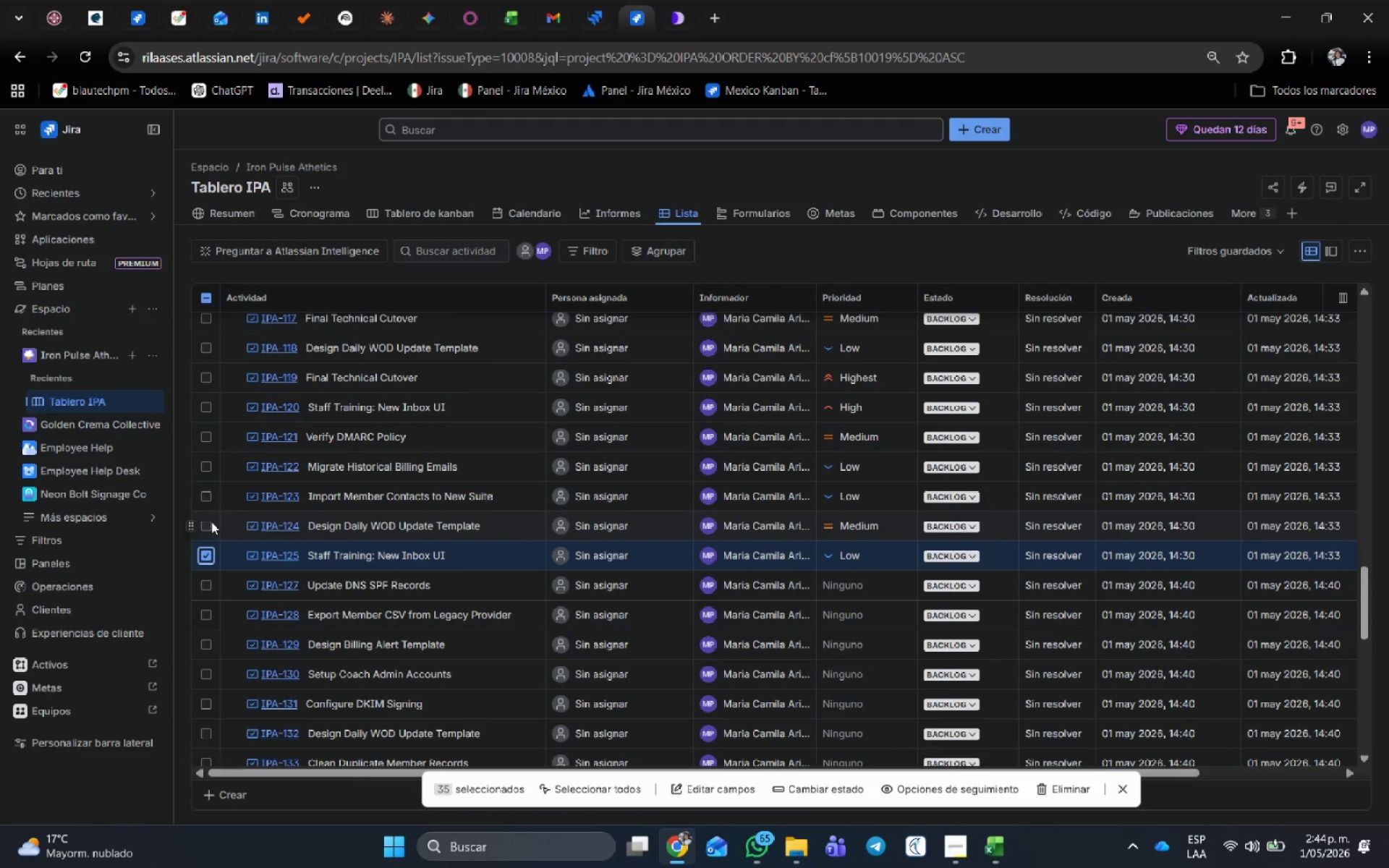 
left_click([211, 522])
 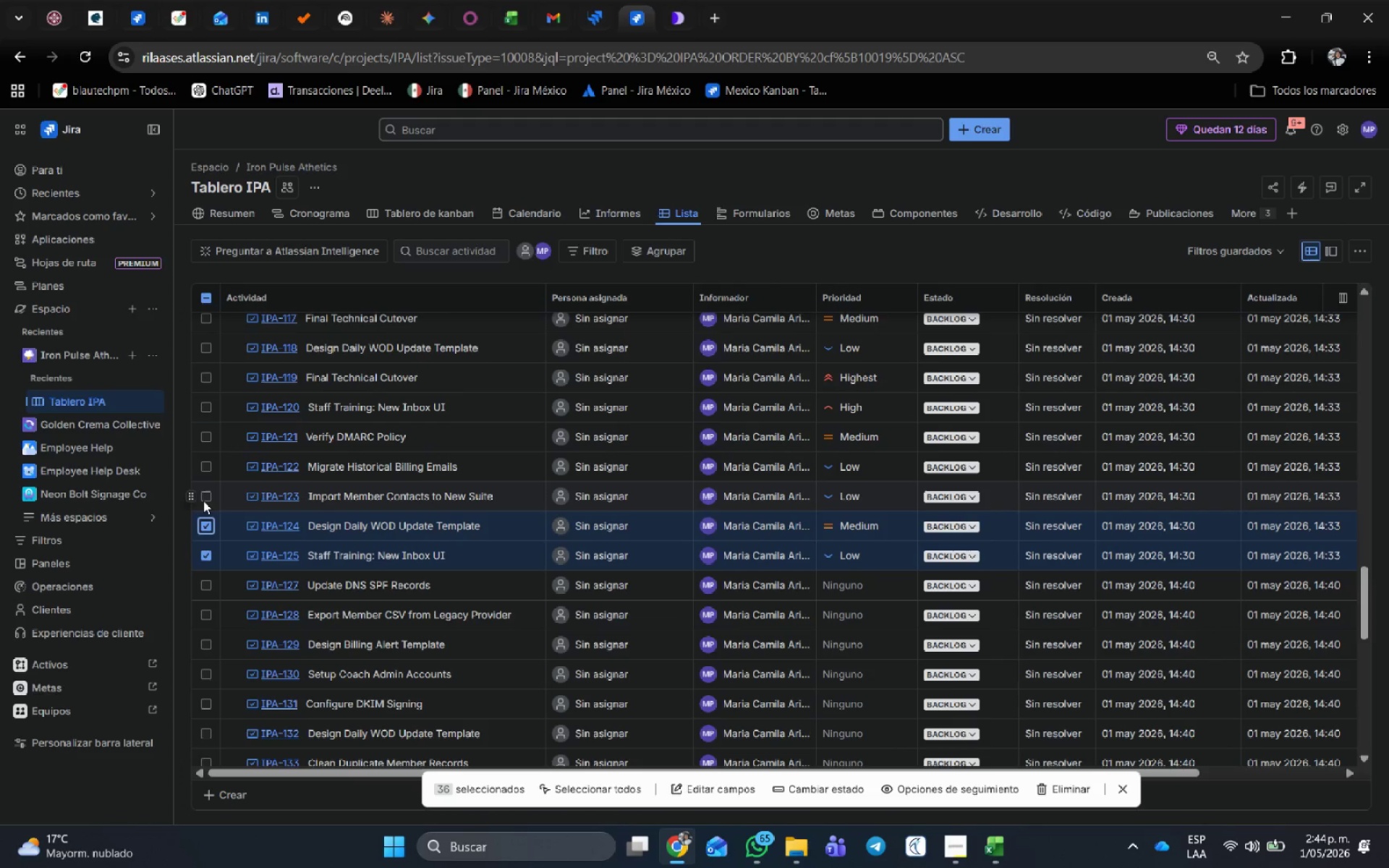 
left_click([207, 494])
 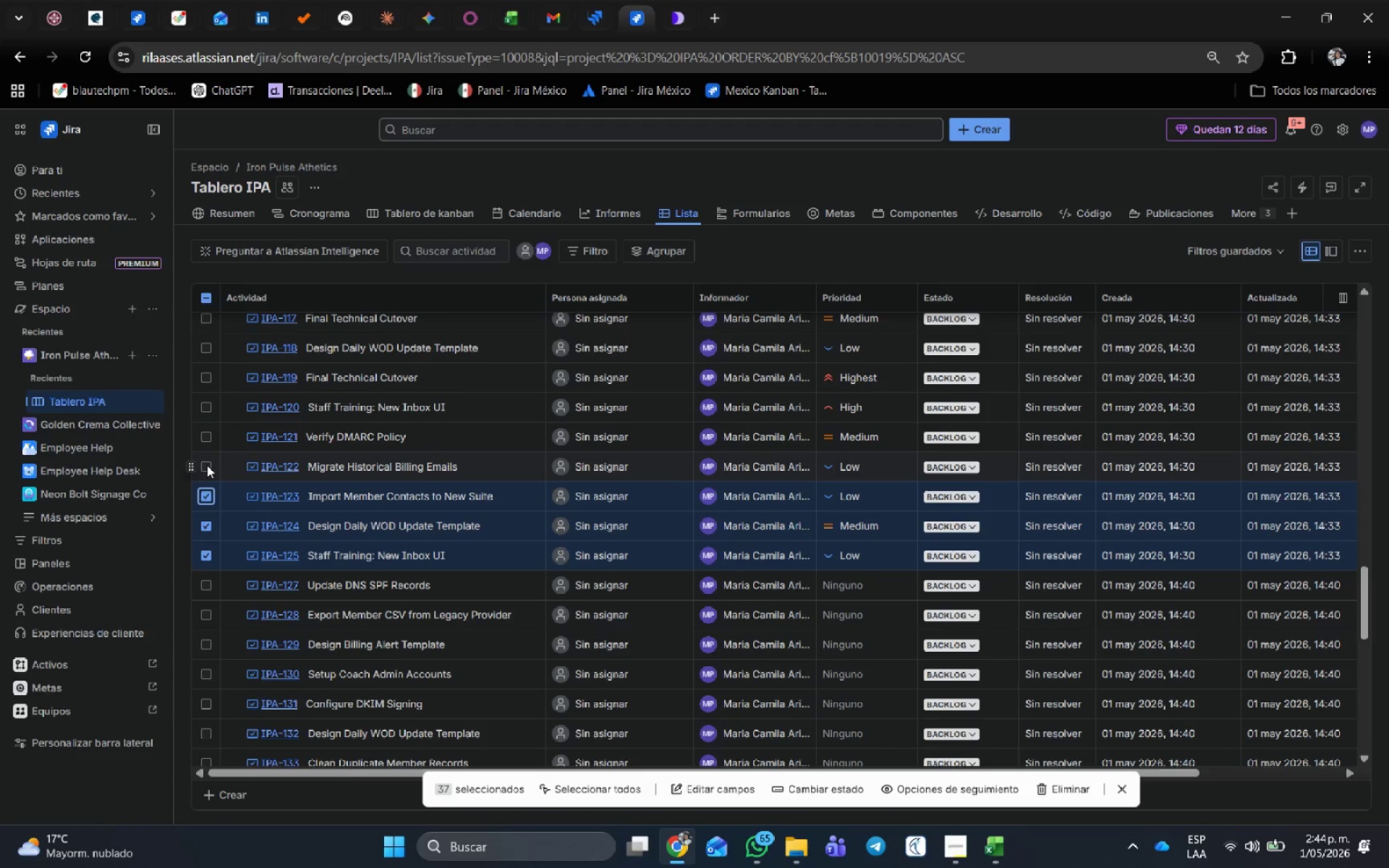 
left_click([207, 464])
 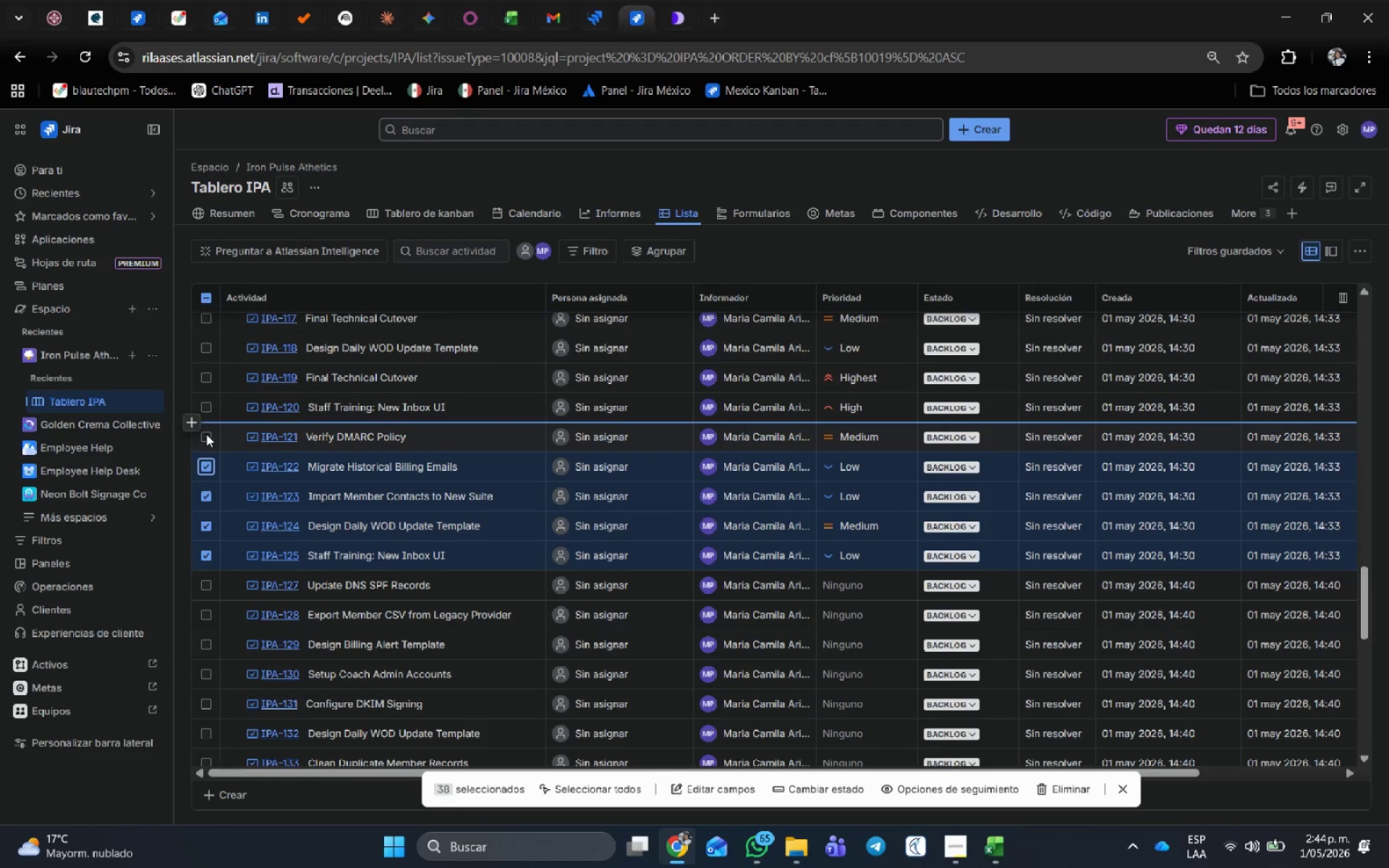 
left_click([206, 434])
 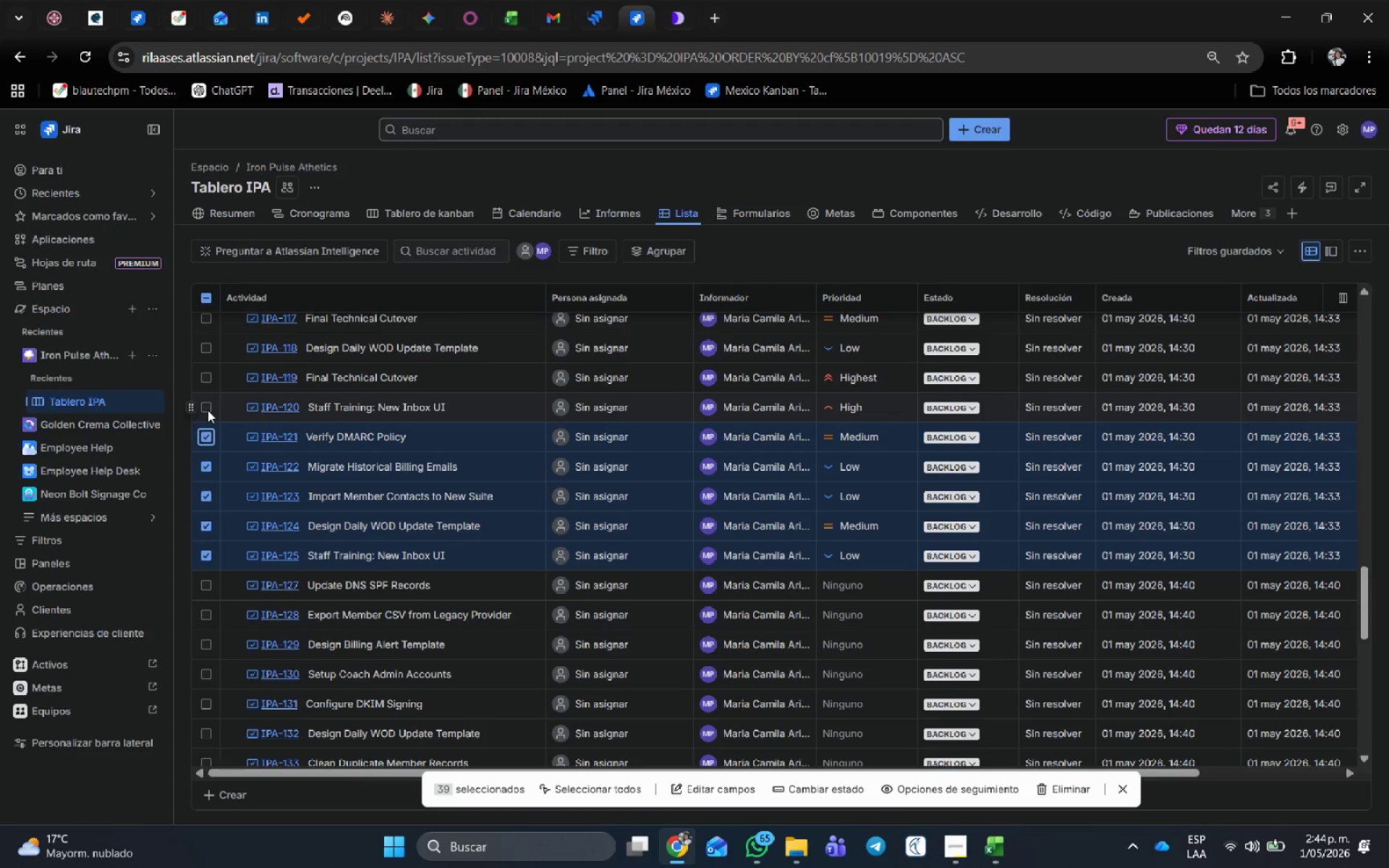 
left_click([207, 401])
 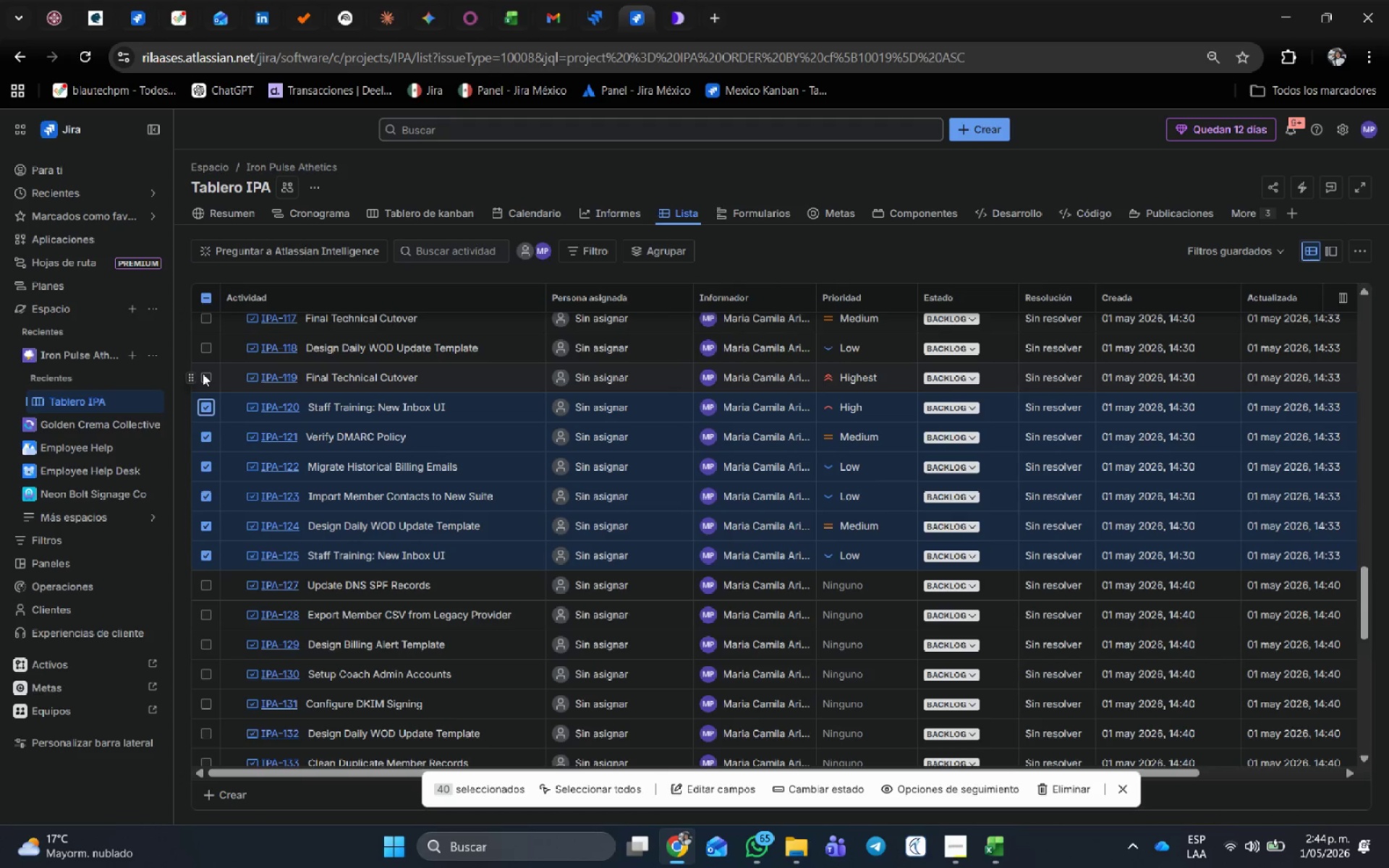 
left_click([203, 373])
 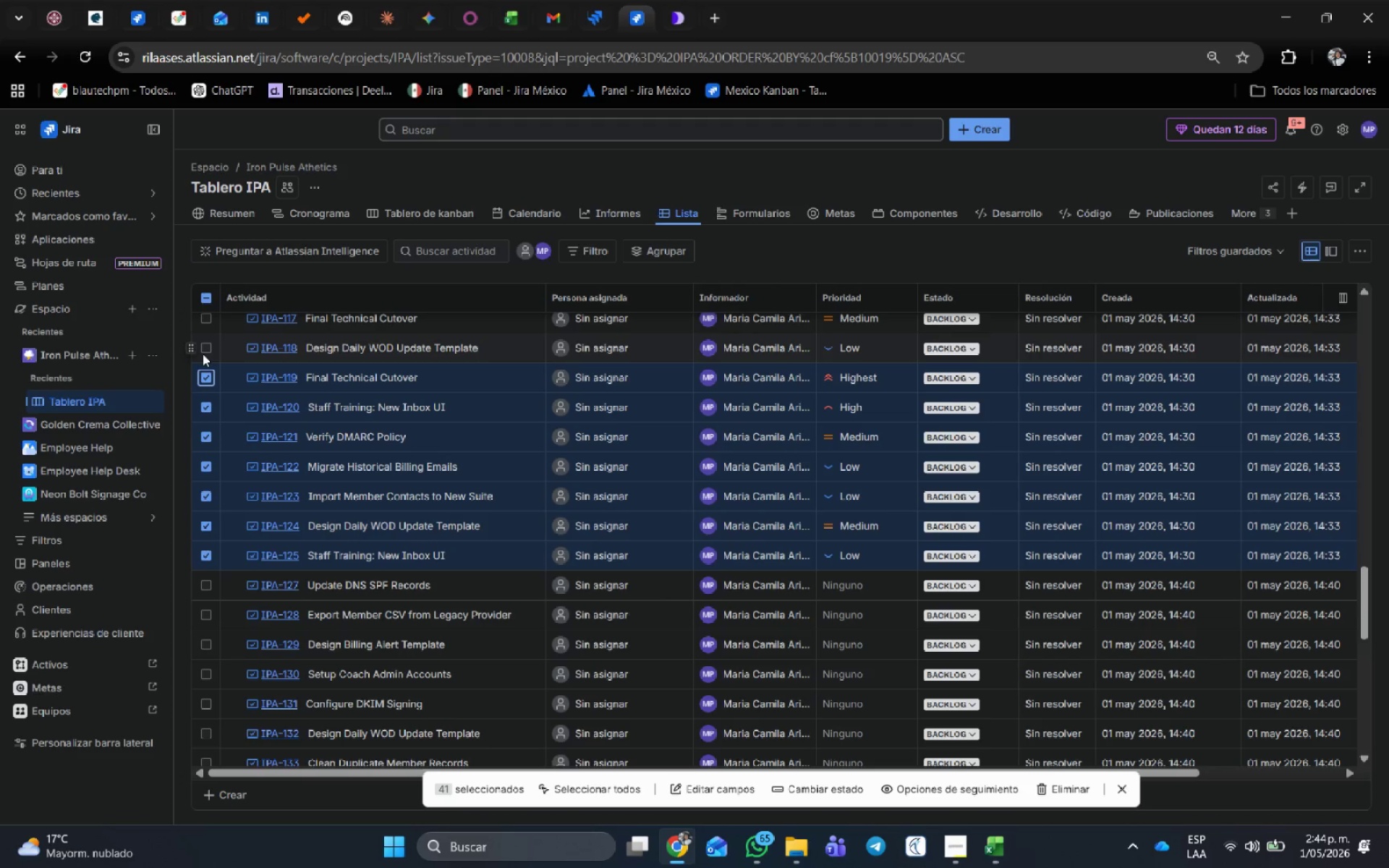 
left_click([203, 350])
 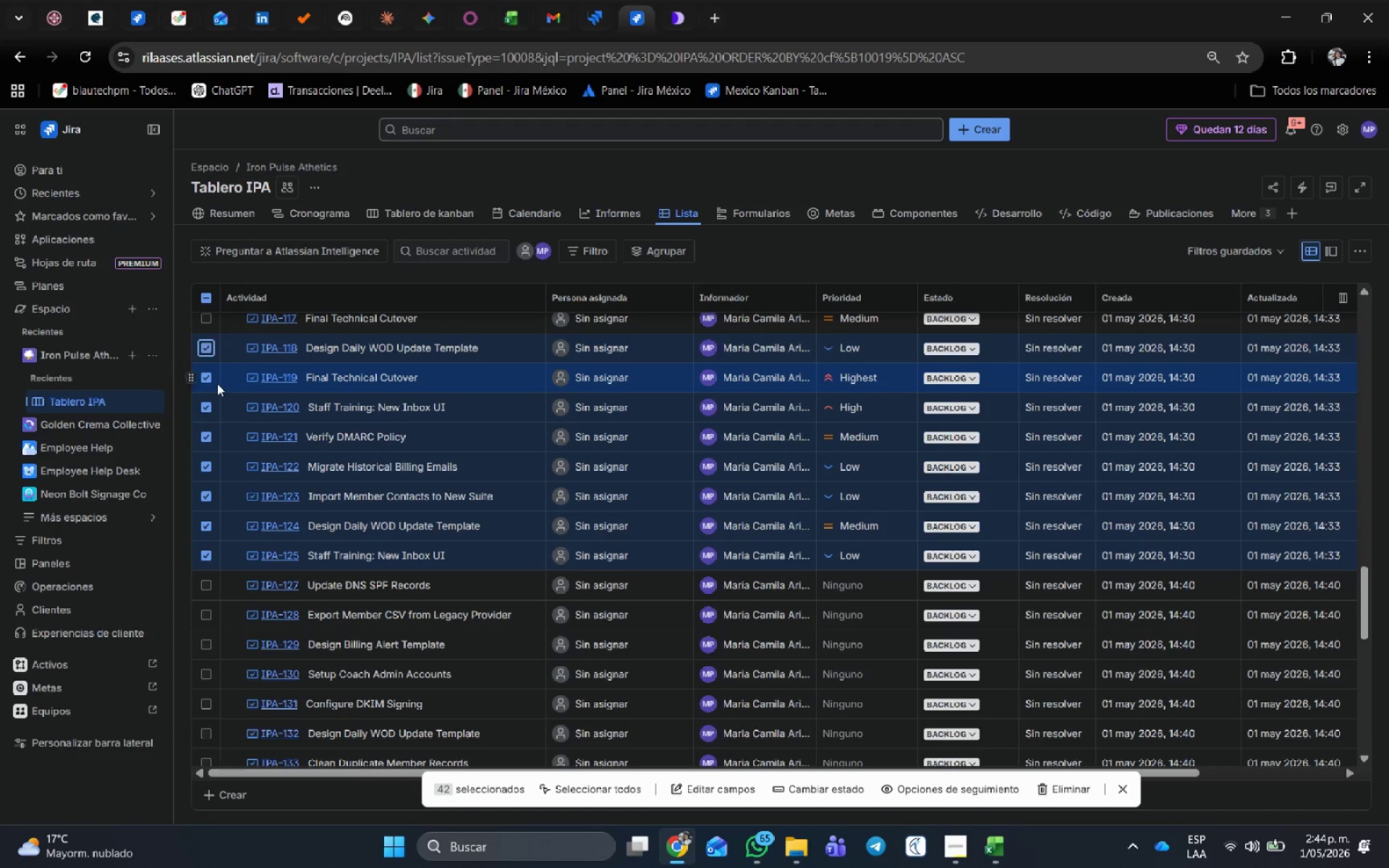 
scroll: coordinate [217, 383], scroll_direction: up, amount: 1.0
 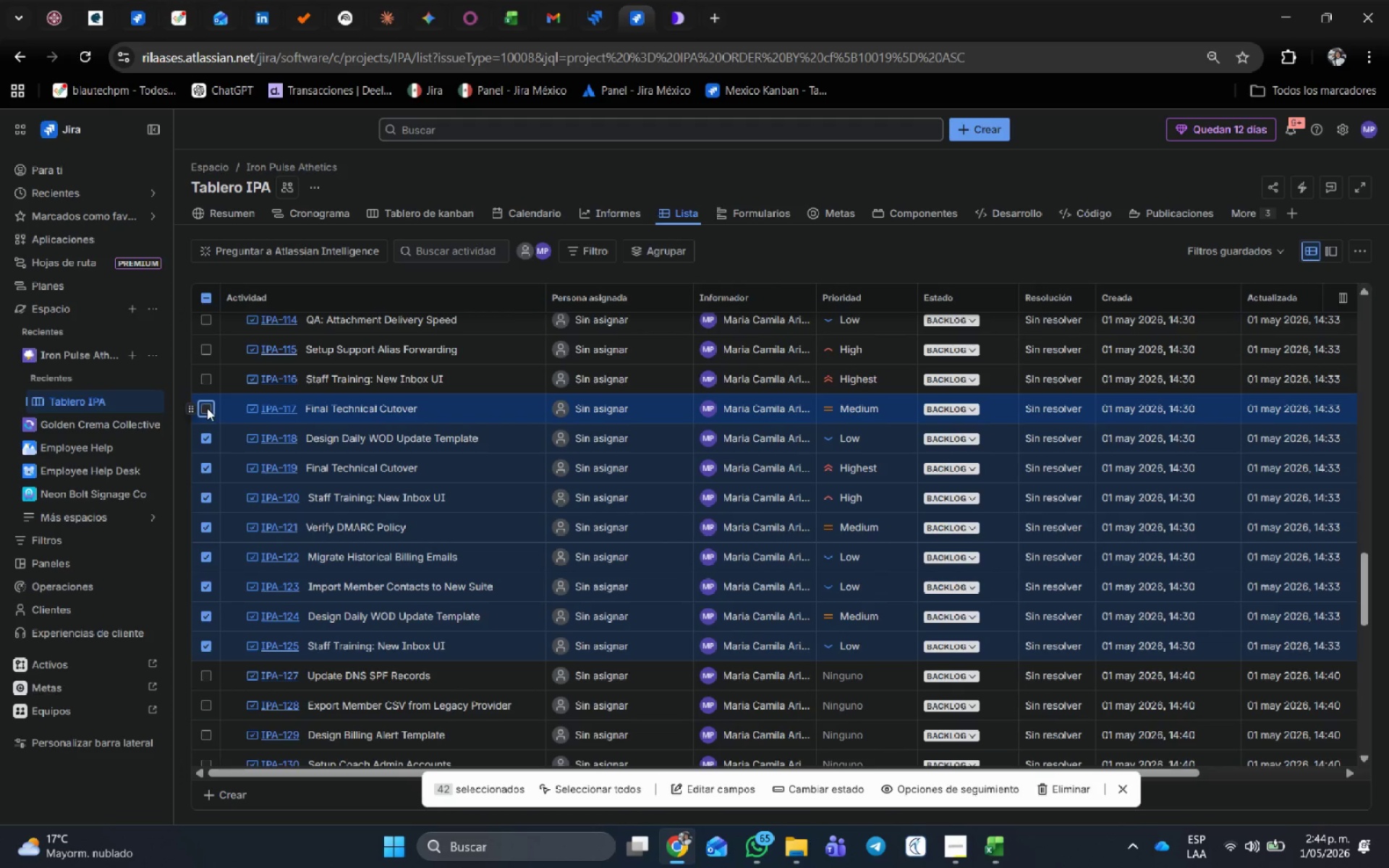 
double_click([207, 377])
 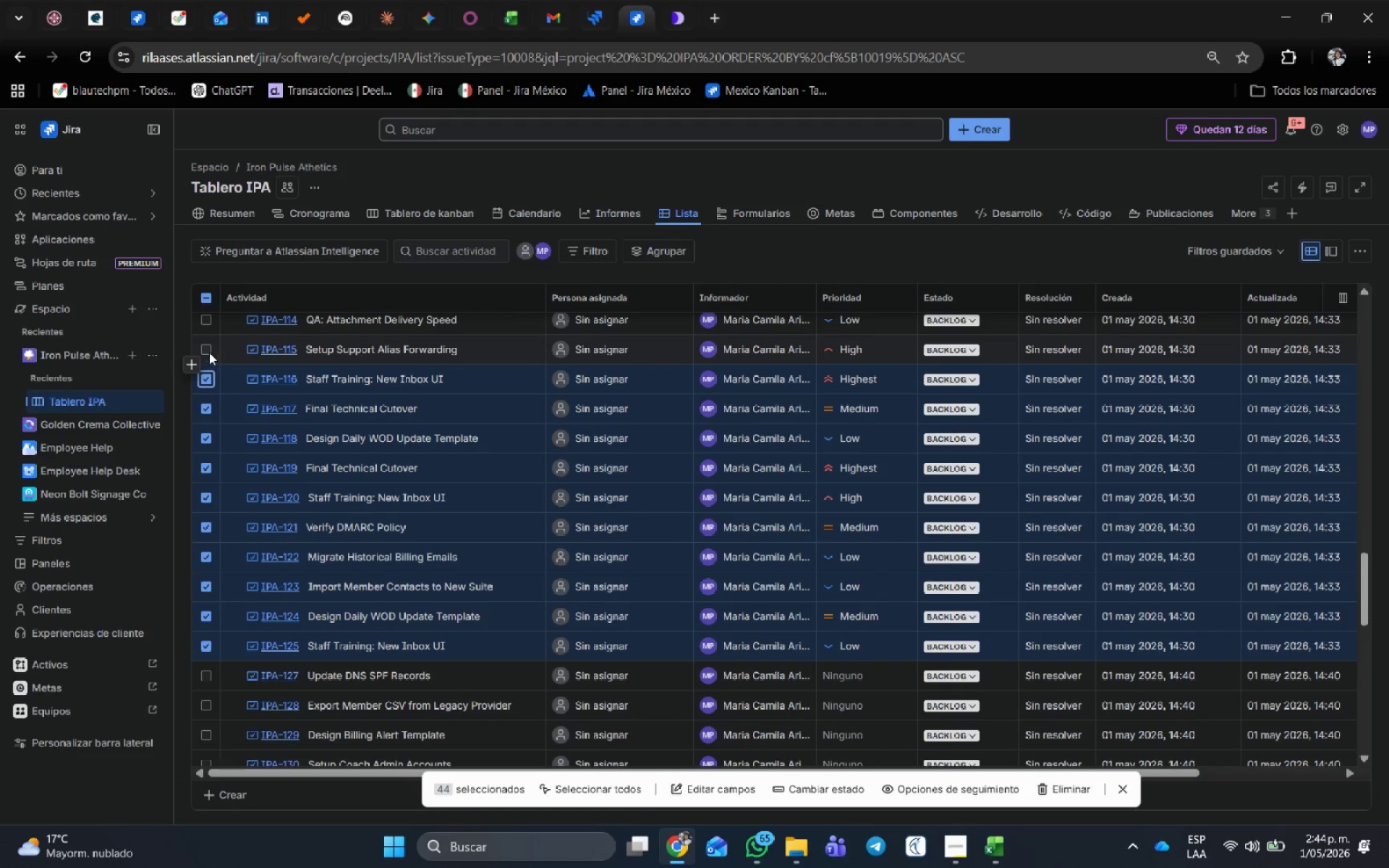 
left_click([204, 346])
 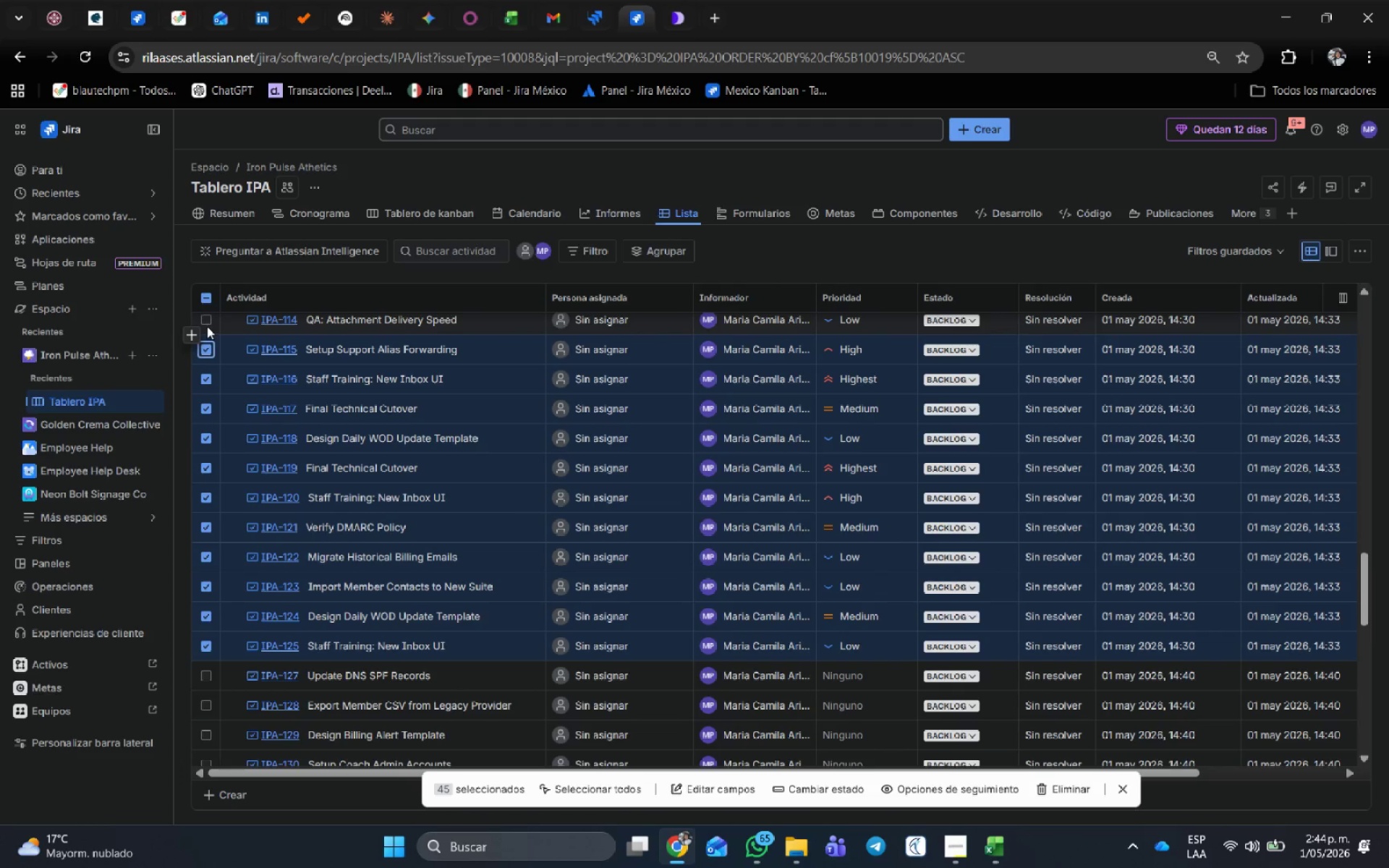 
left_click([207, 320])
 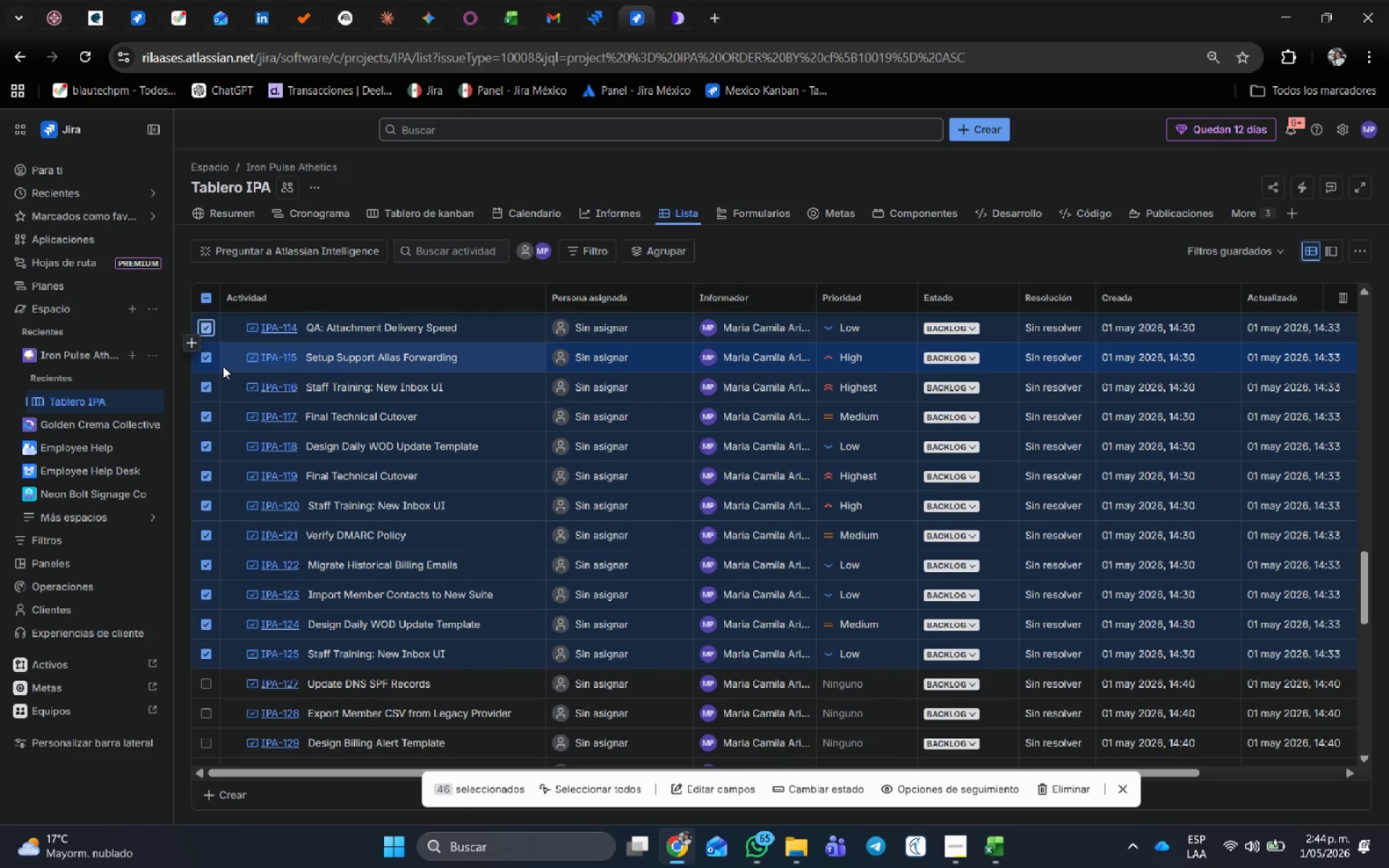 
scroll: coordinate [221, 370], scroll_direction: up, amount: 3.0
 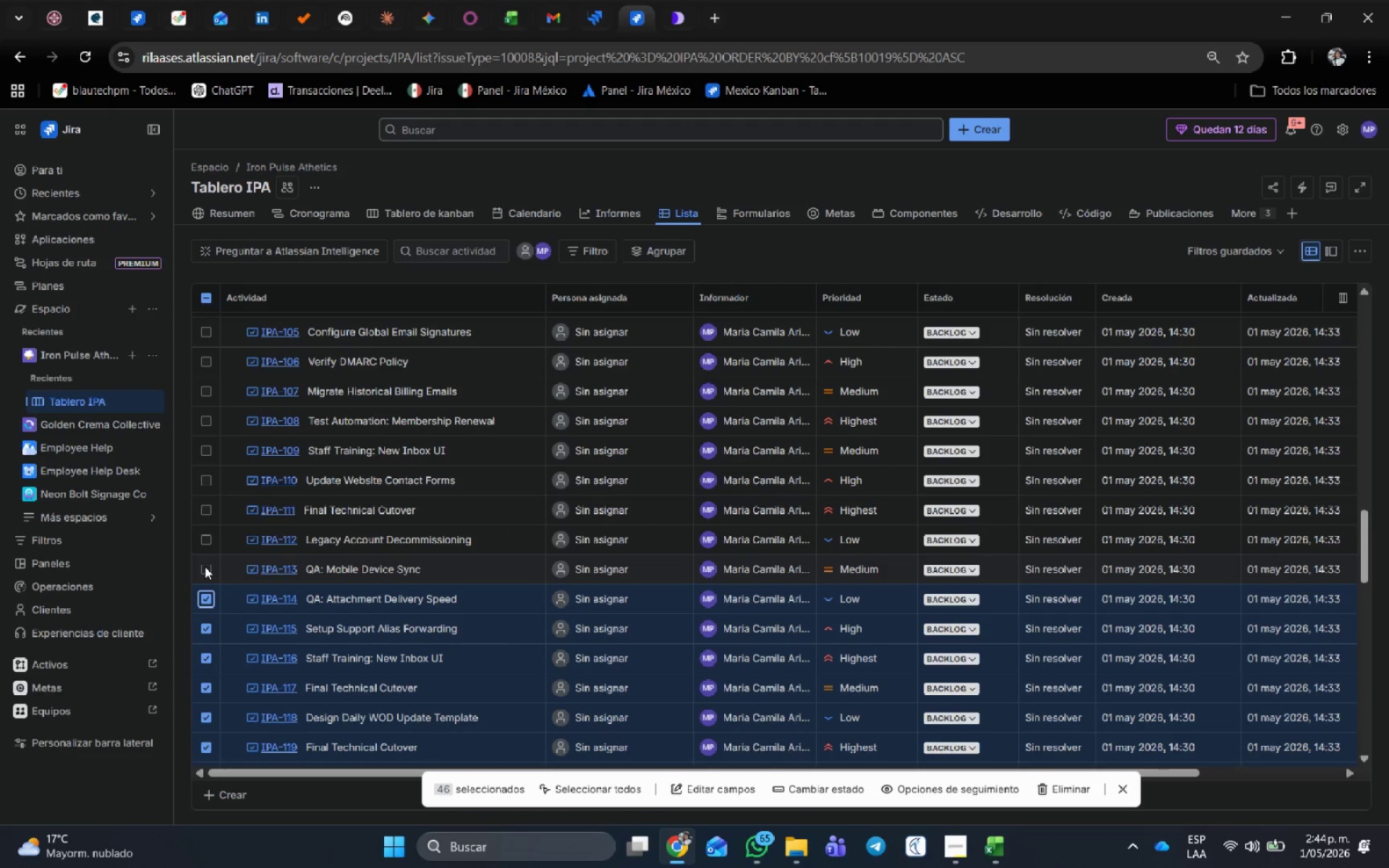 
left_click([206, 568])
 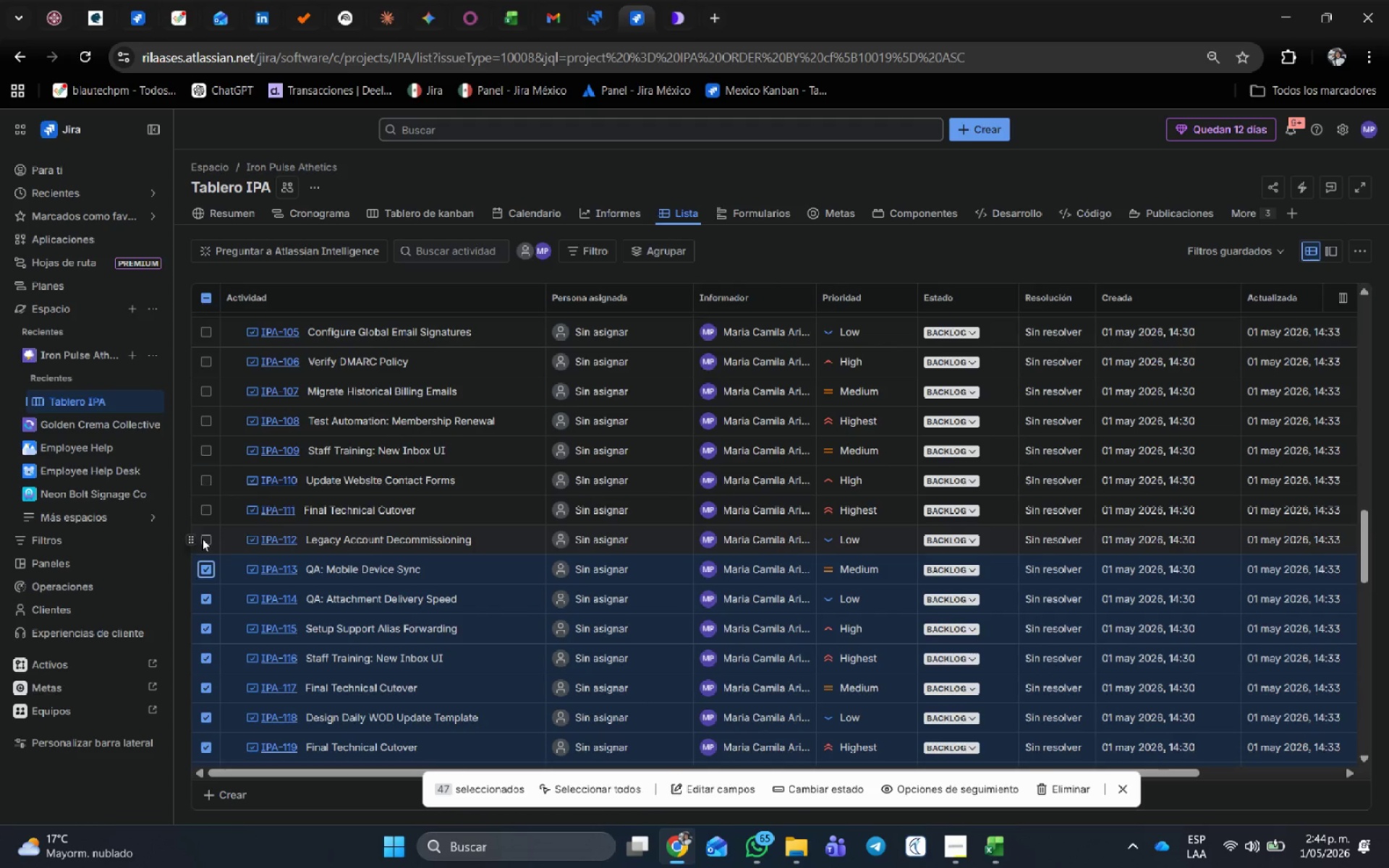 
left_click([202, 538])
 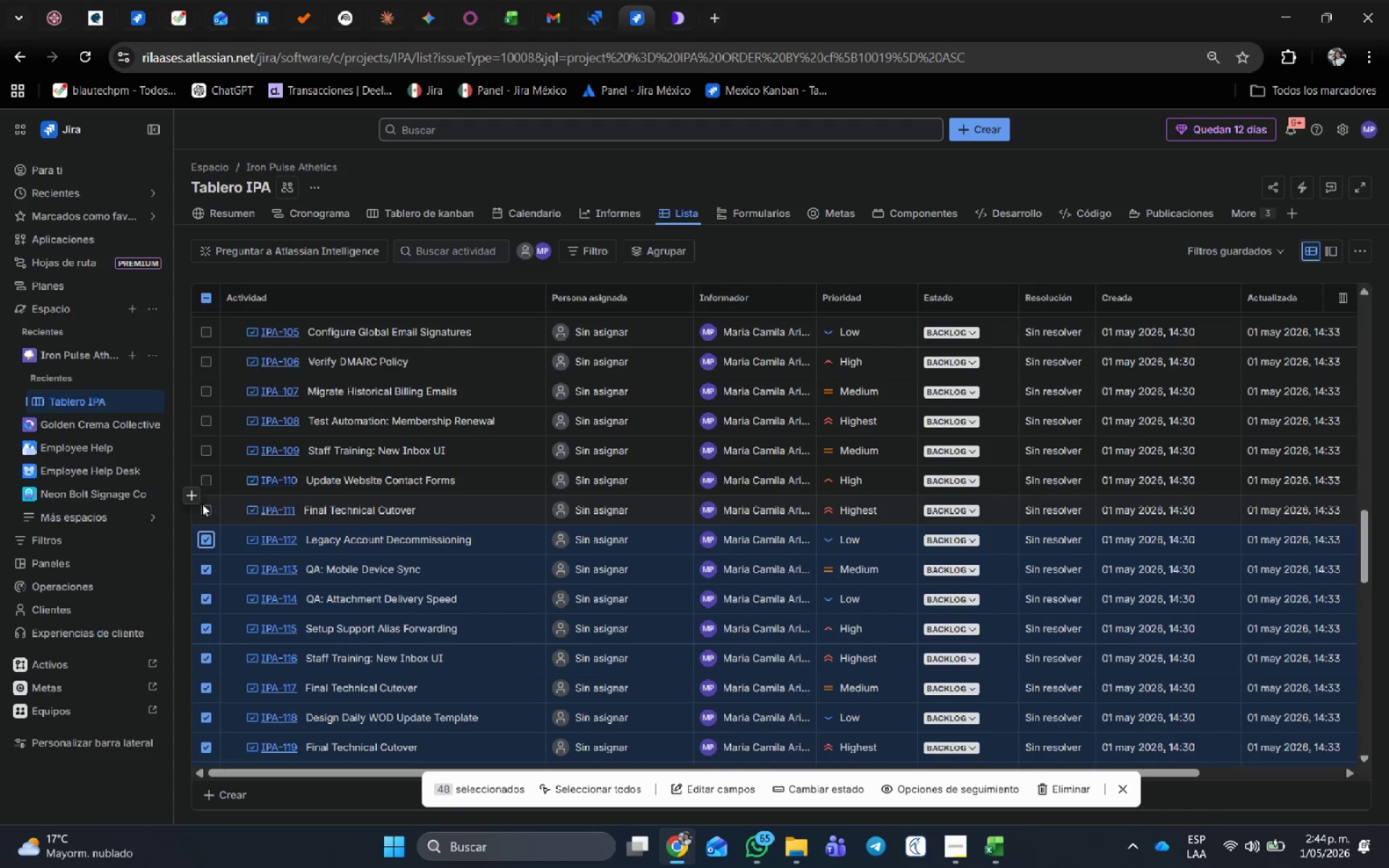 
left_click([203, 509])
 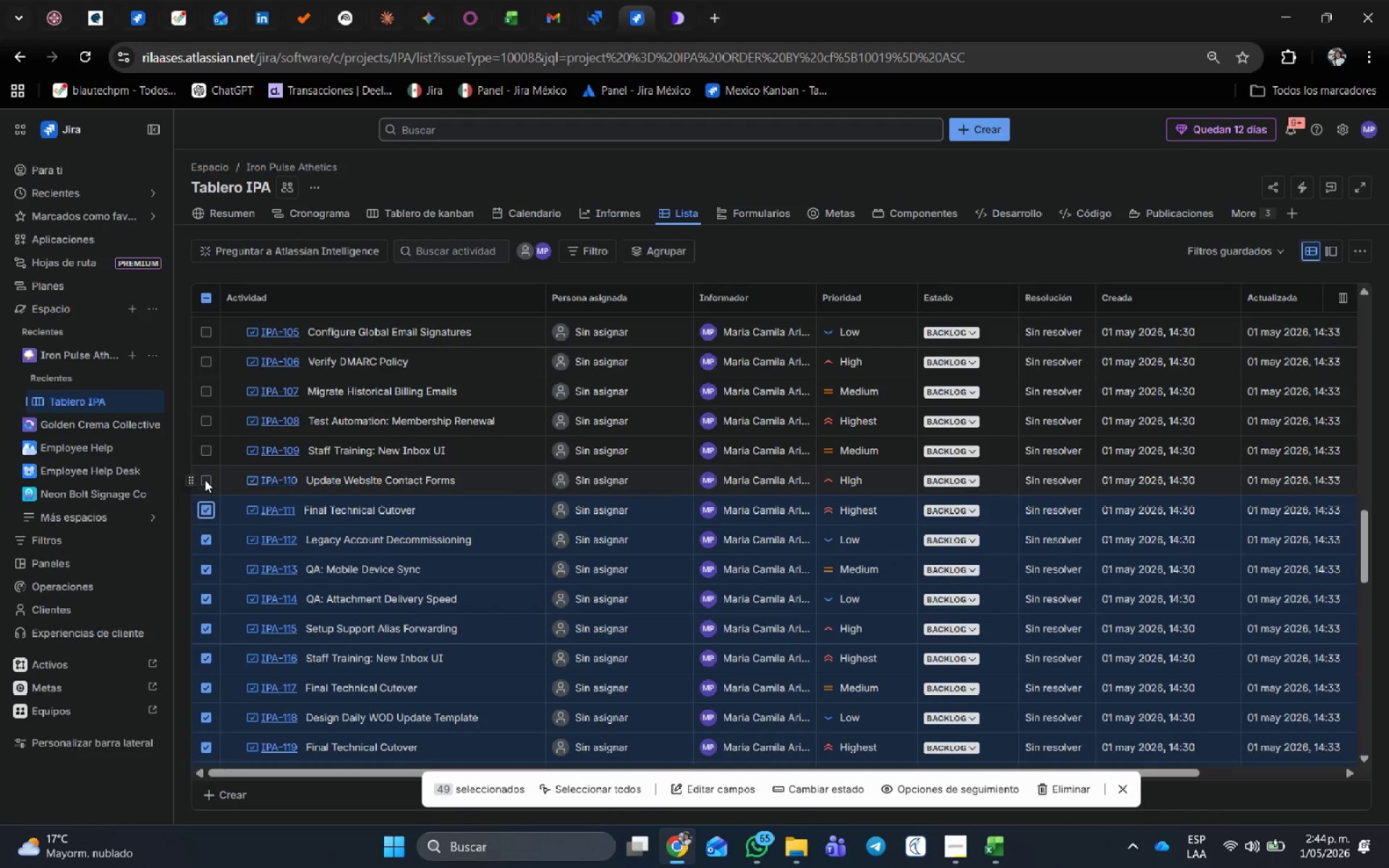 
left_click([205, 477])
 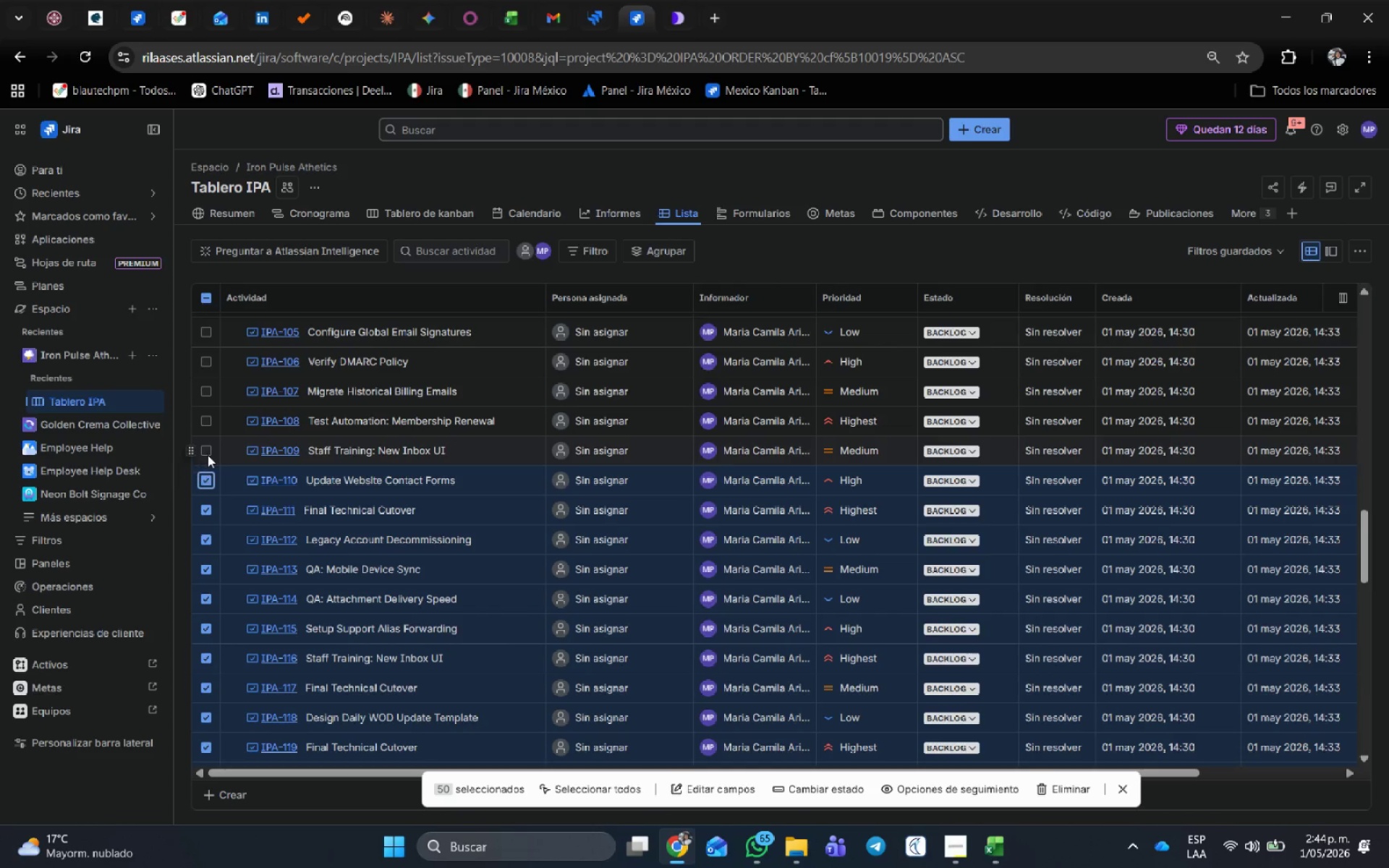 
left_click([208, 451])
 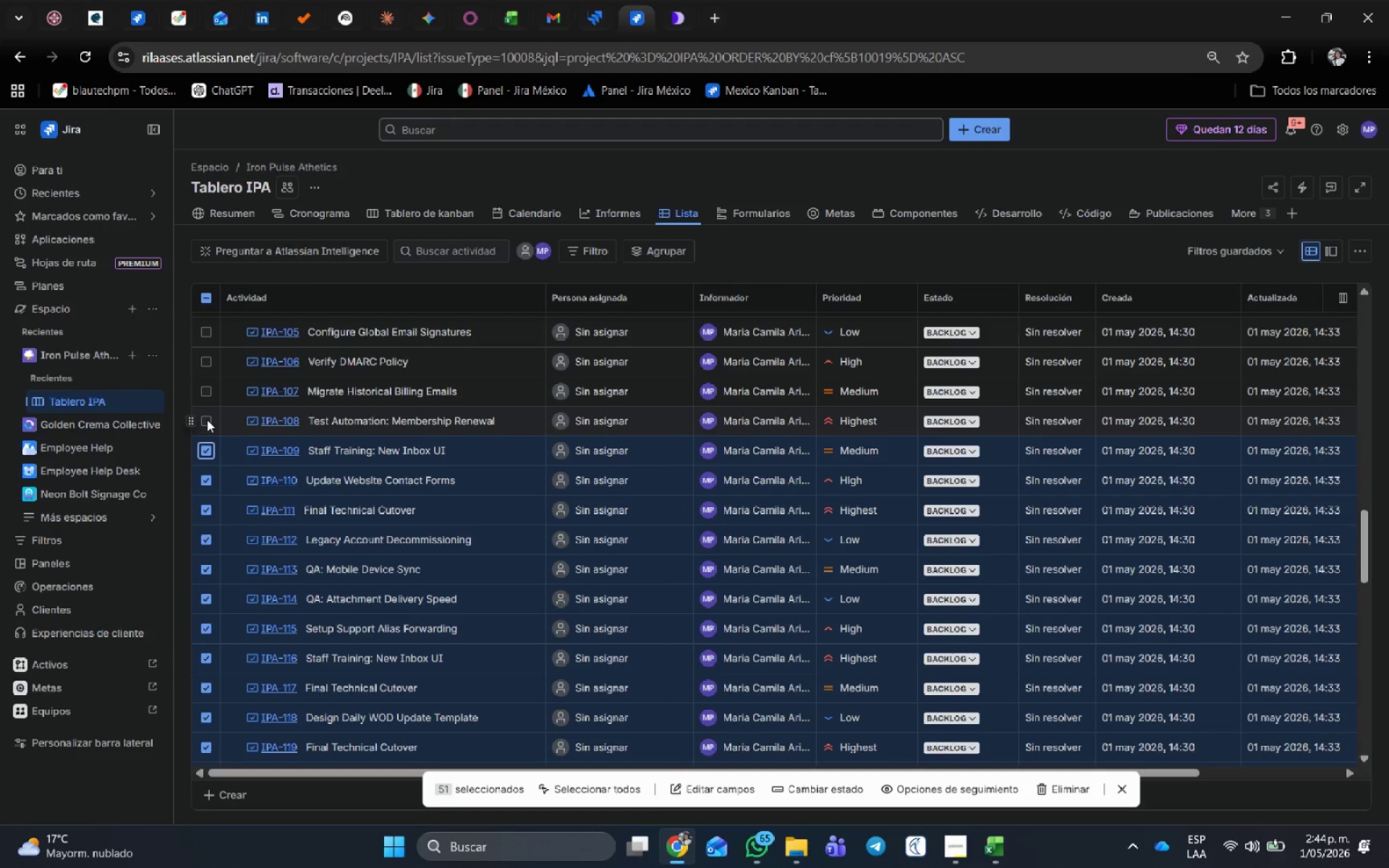 
left_click([207, 423])
 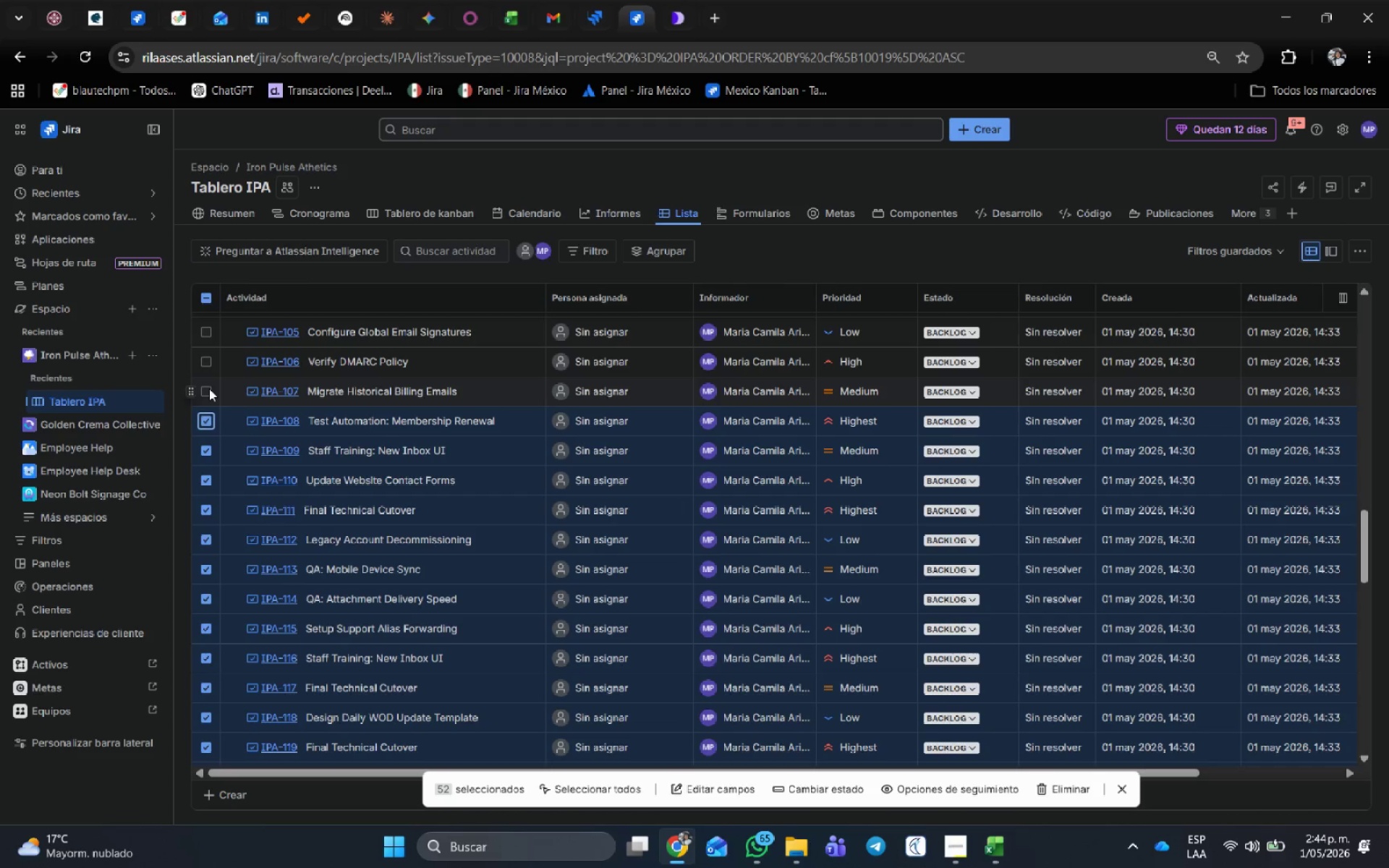 
left_click([209, 388])
 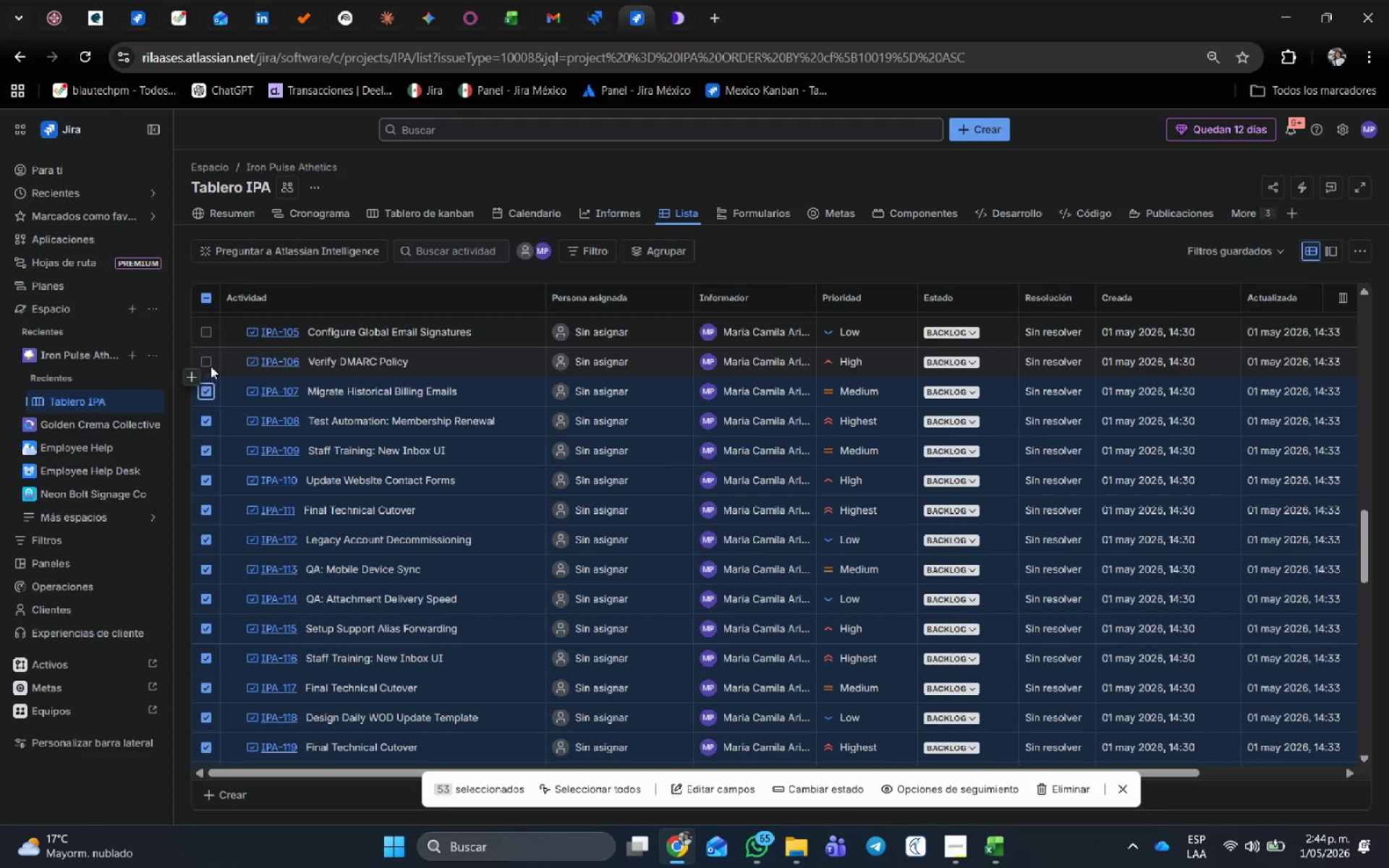 
left_click([210, 362])
 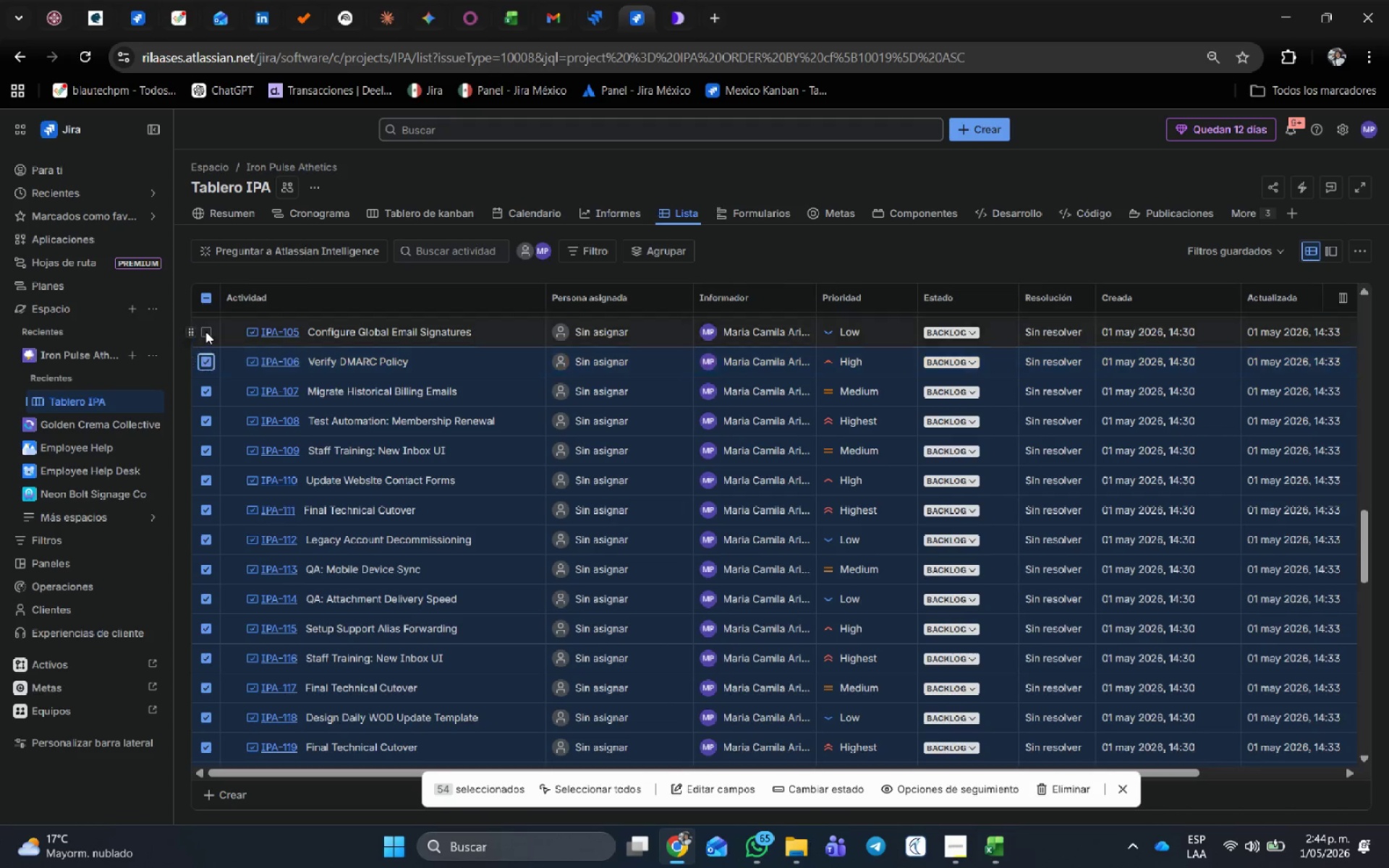 
left_click([205, 331])
 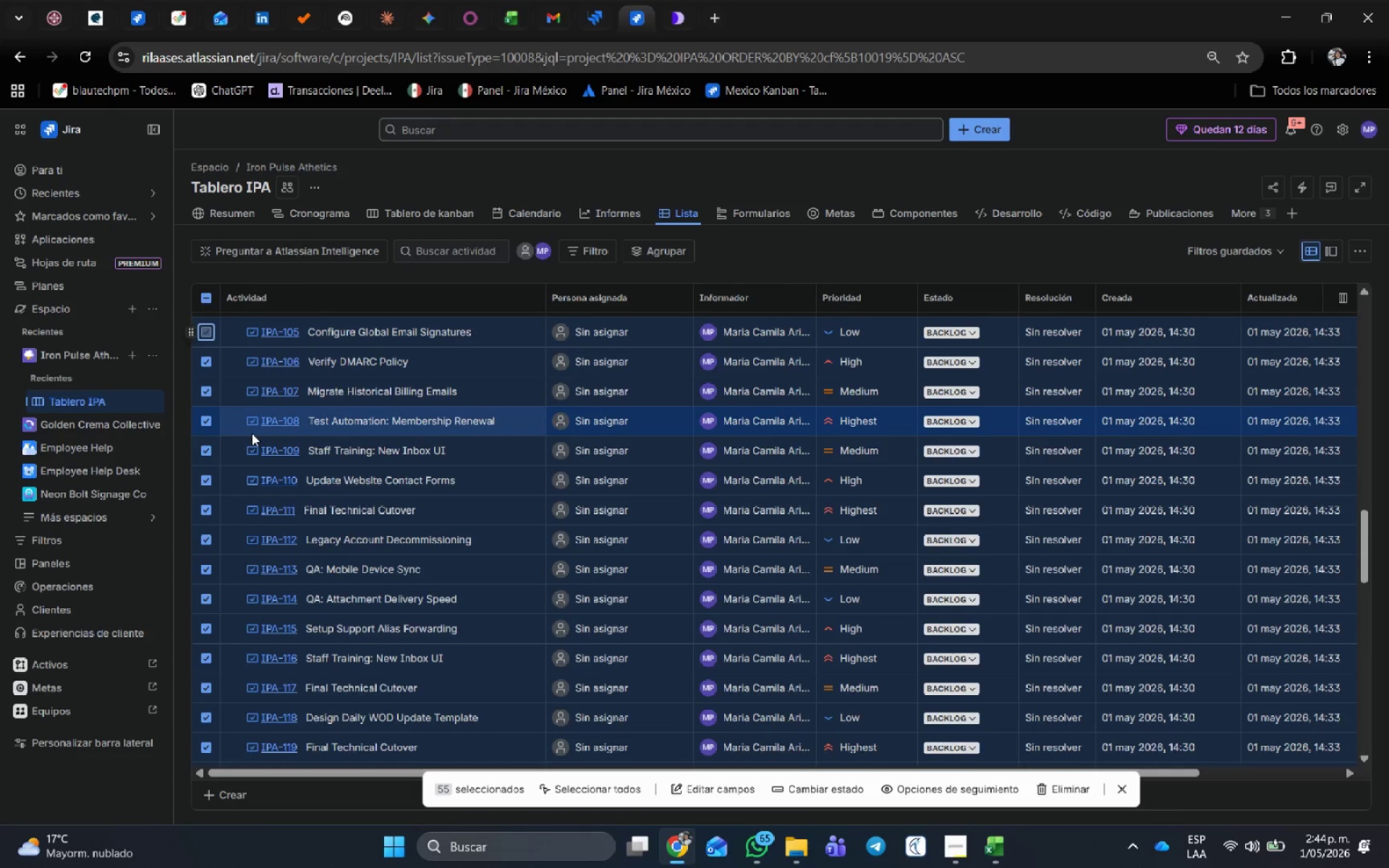 
scroll: coordinate [252, 433], scroll_direction: up, amount: 2.0
 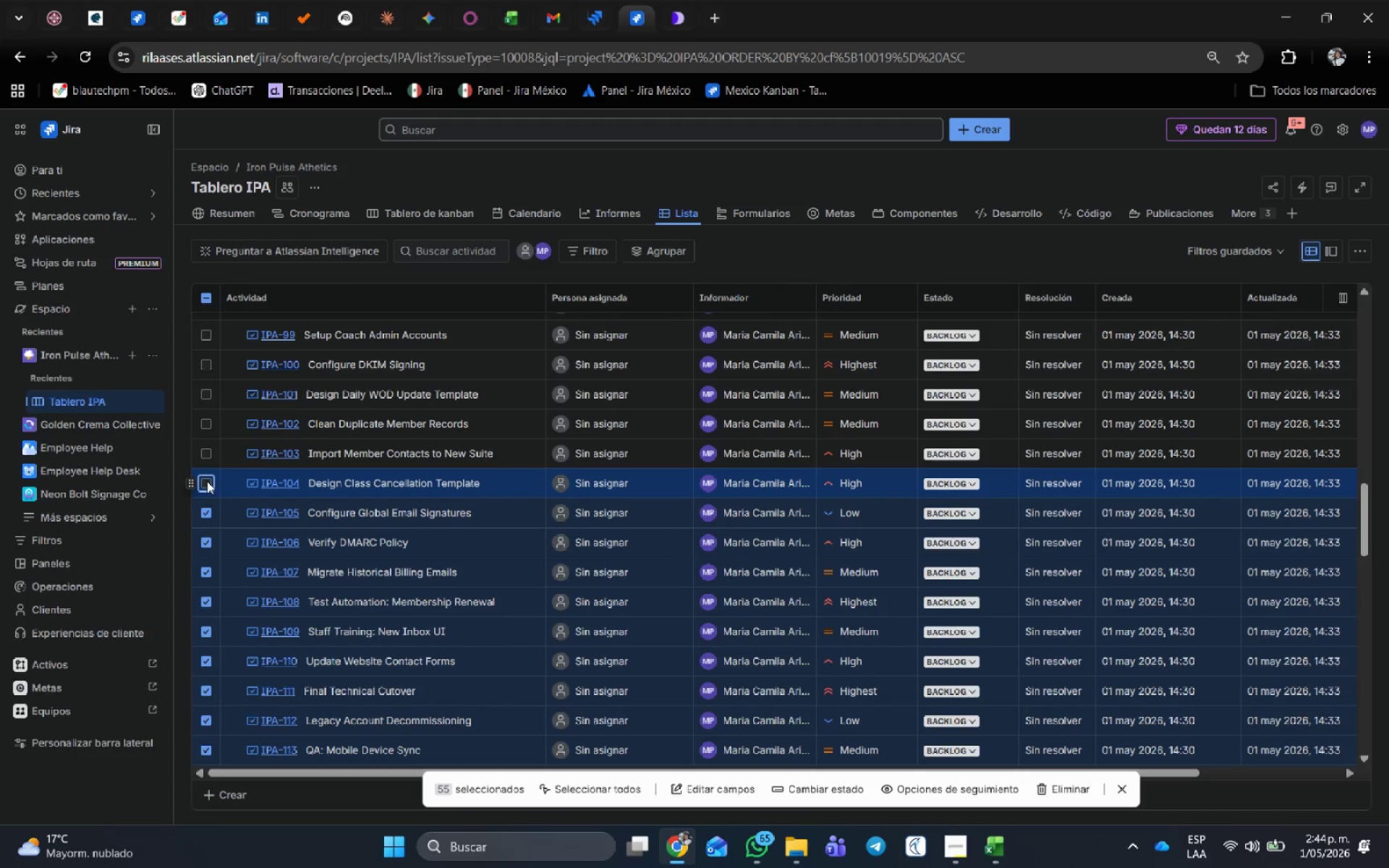 
double_click([204, 455])
 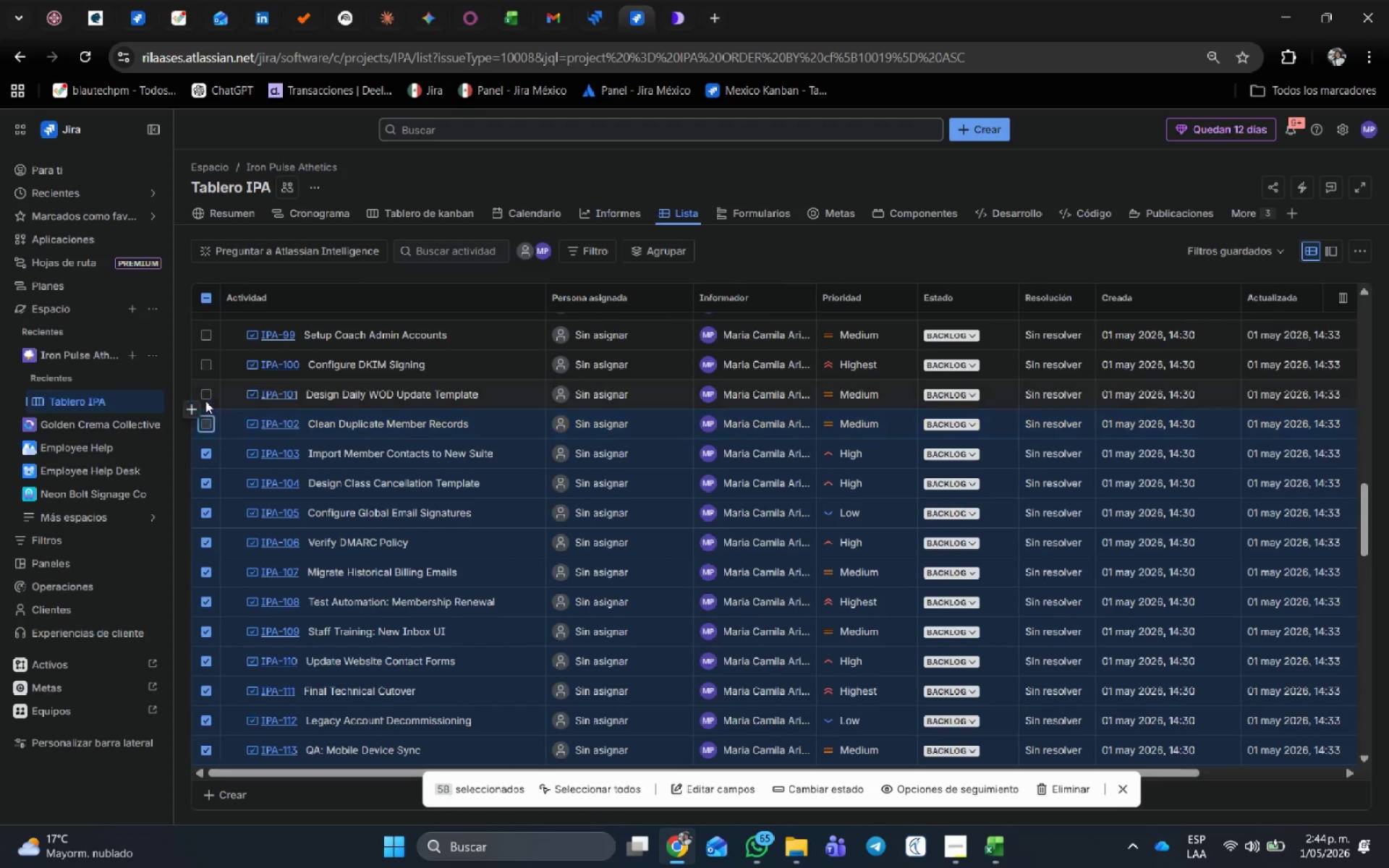 
double_click([206, 393])
 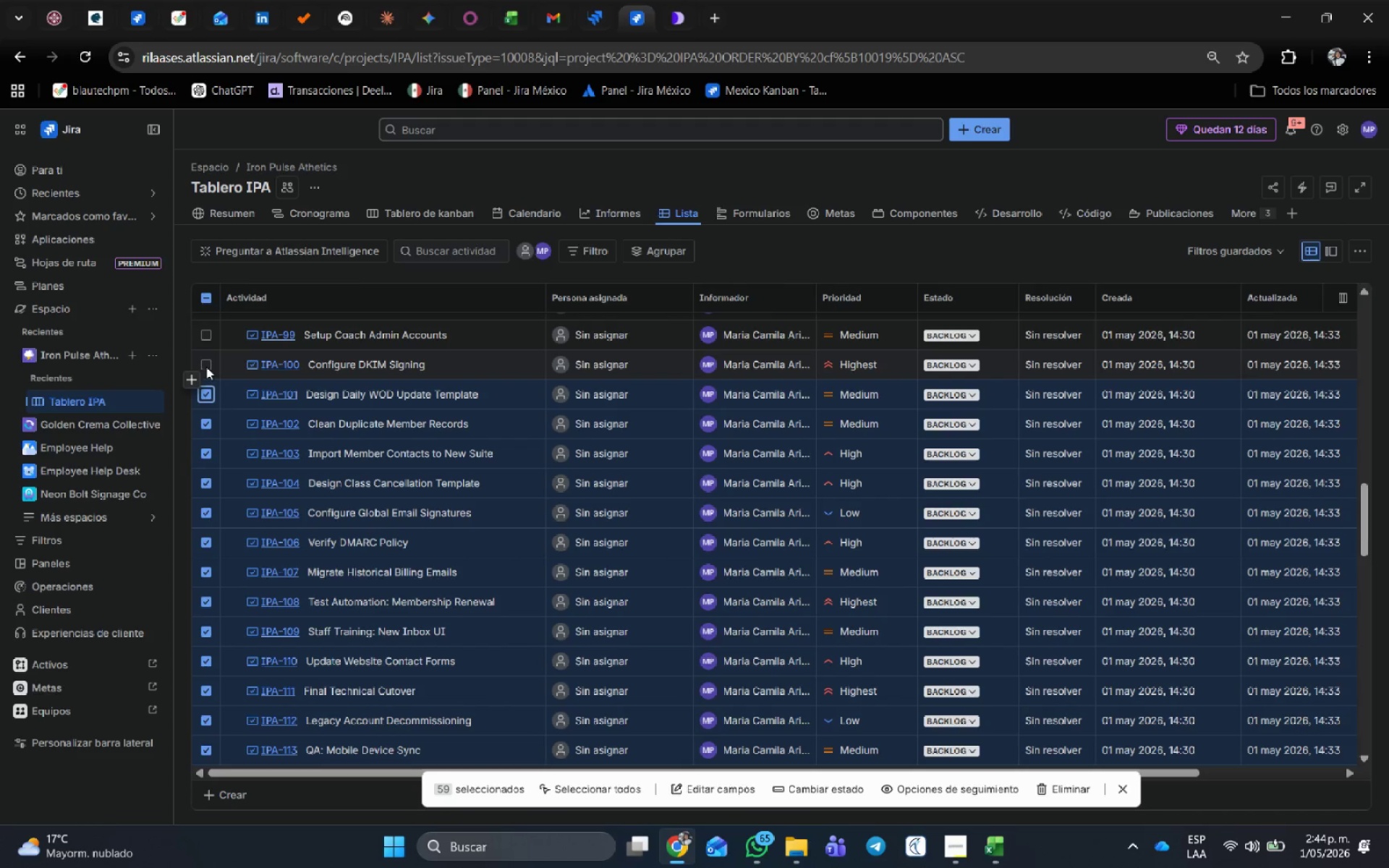 
left_click([206, 363])
 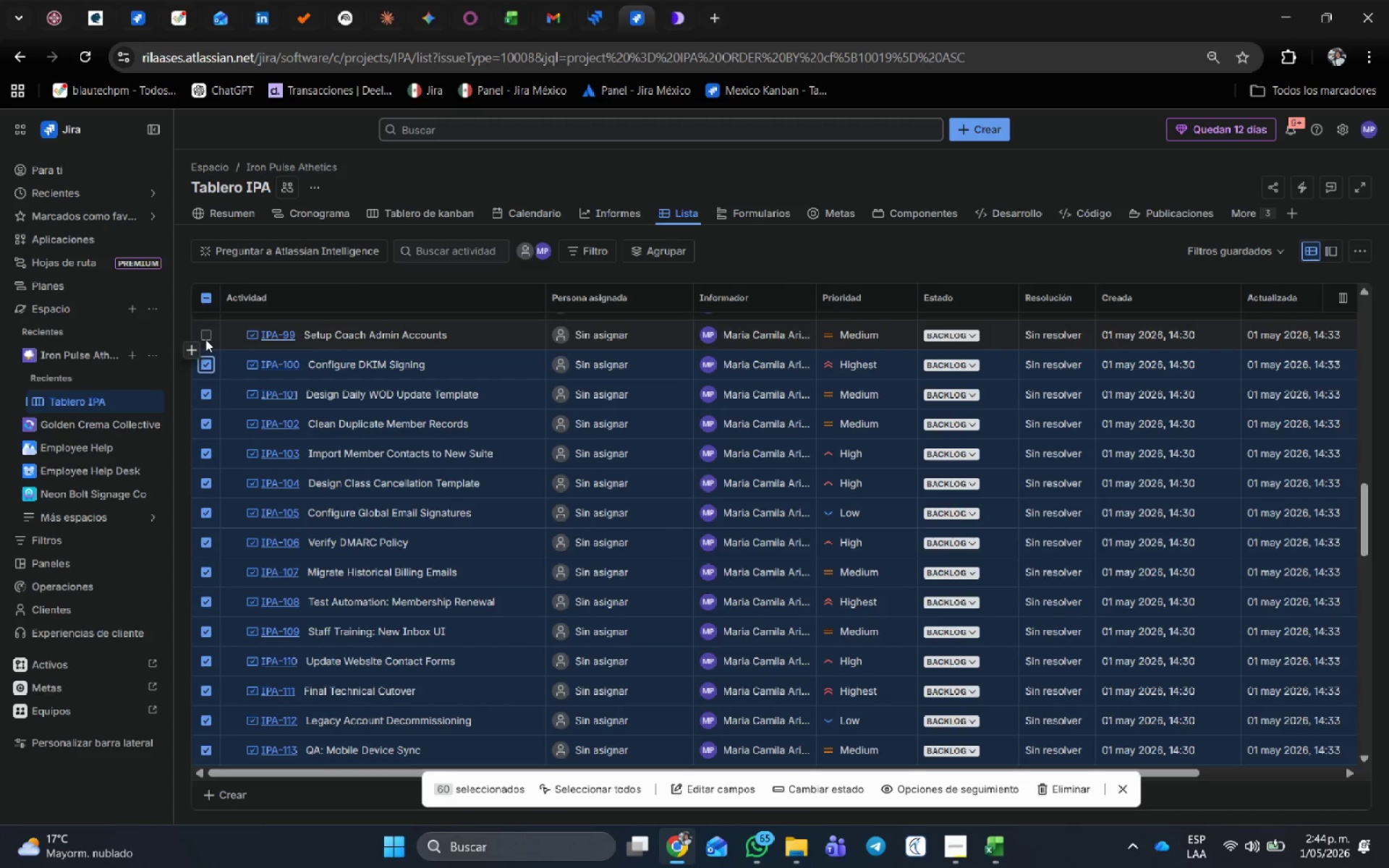 
left_click([205, 339])
 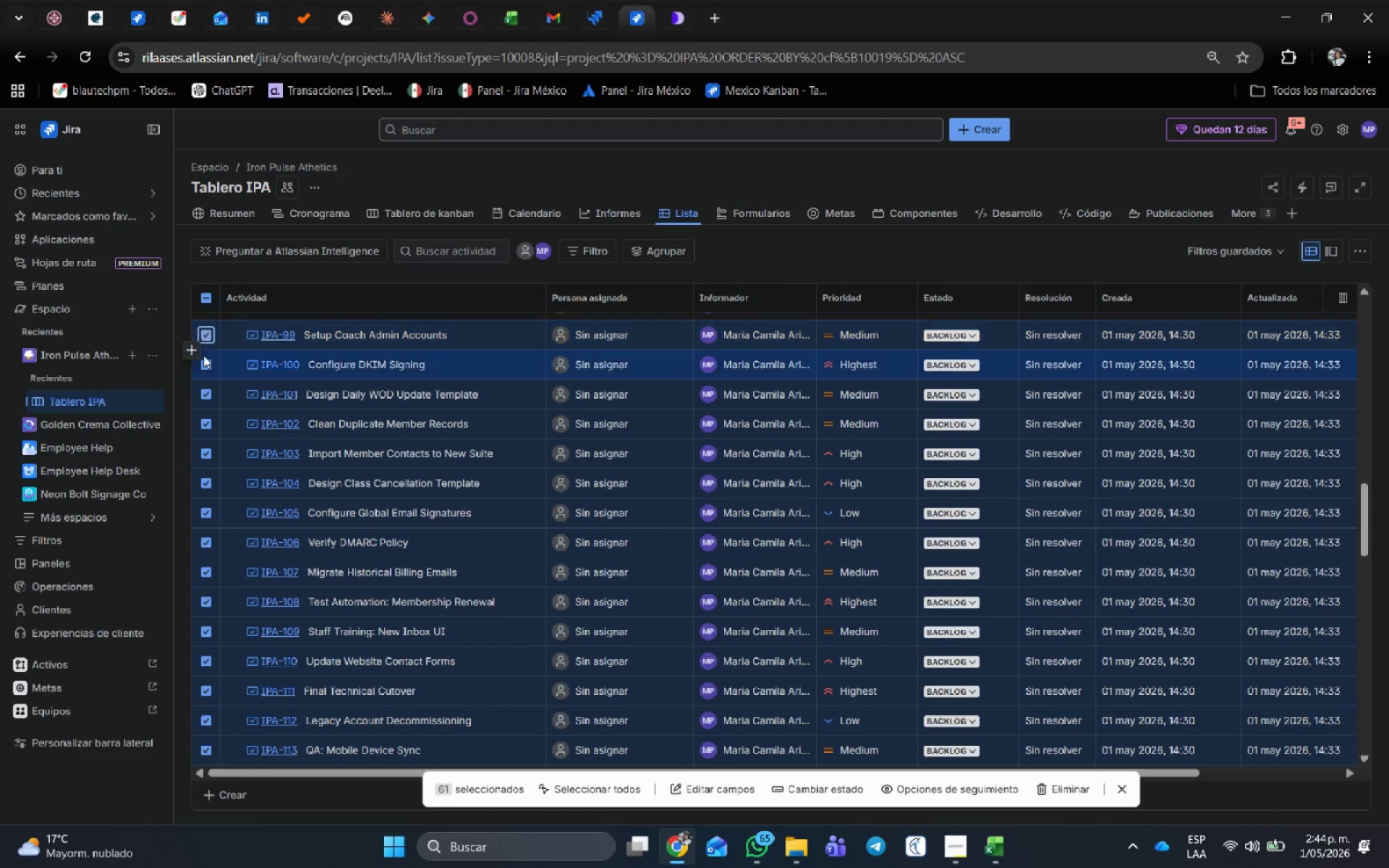 
scroll: coordinate [210, 362], scroll_direction: up, amount: 3.0
 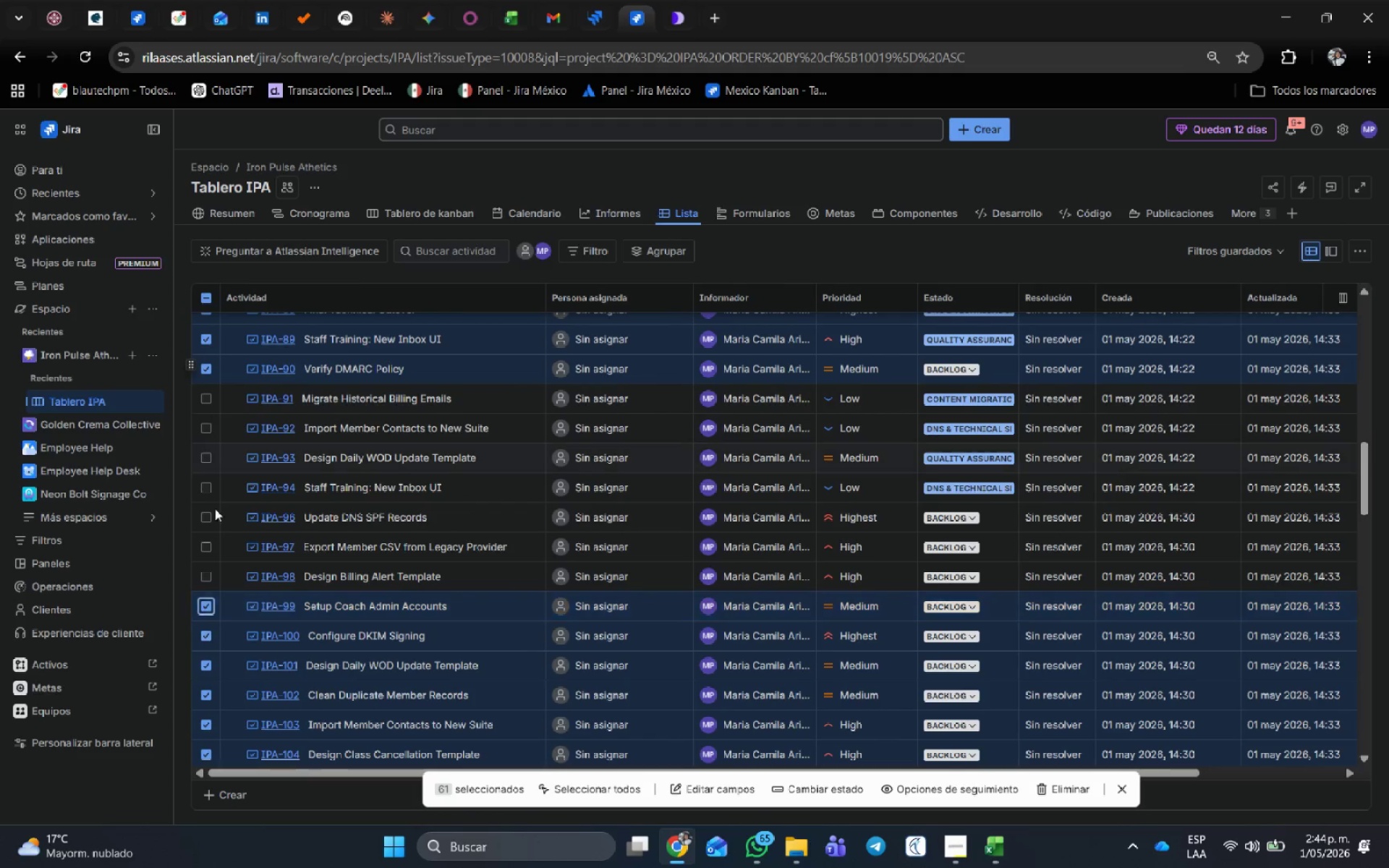 
mouse_move([206, 556])
 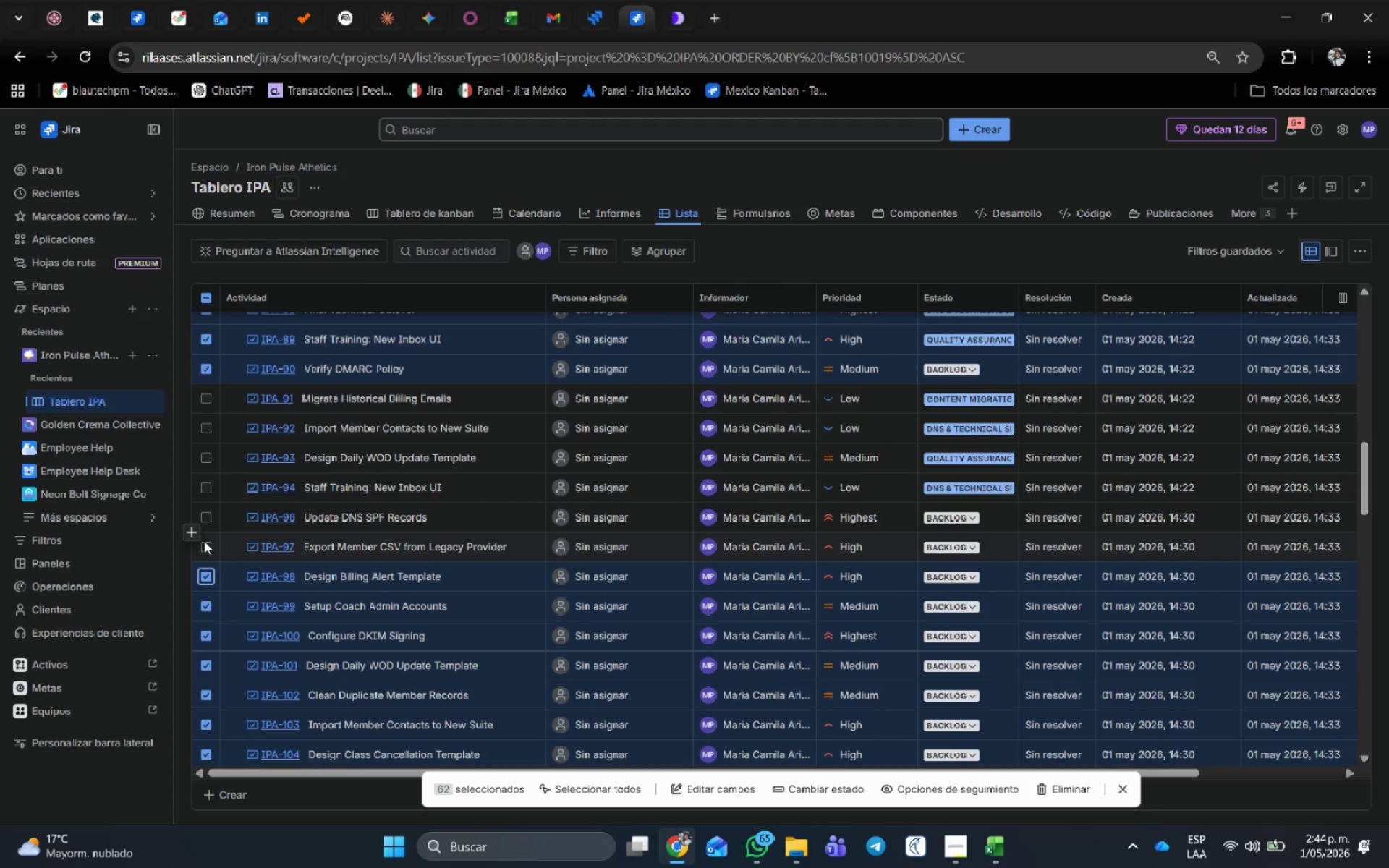 
left_click([204, 542])
 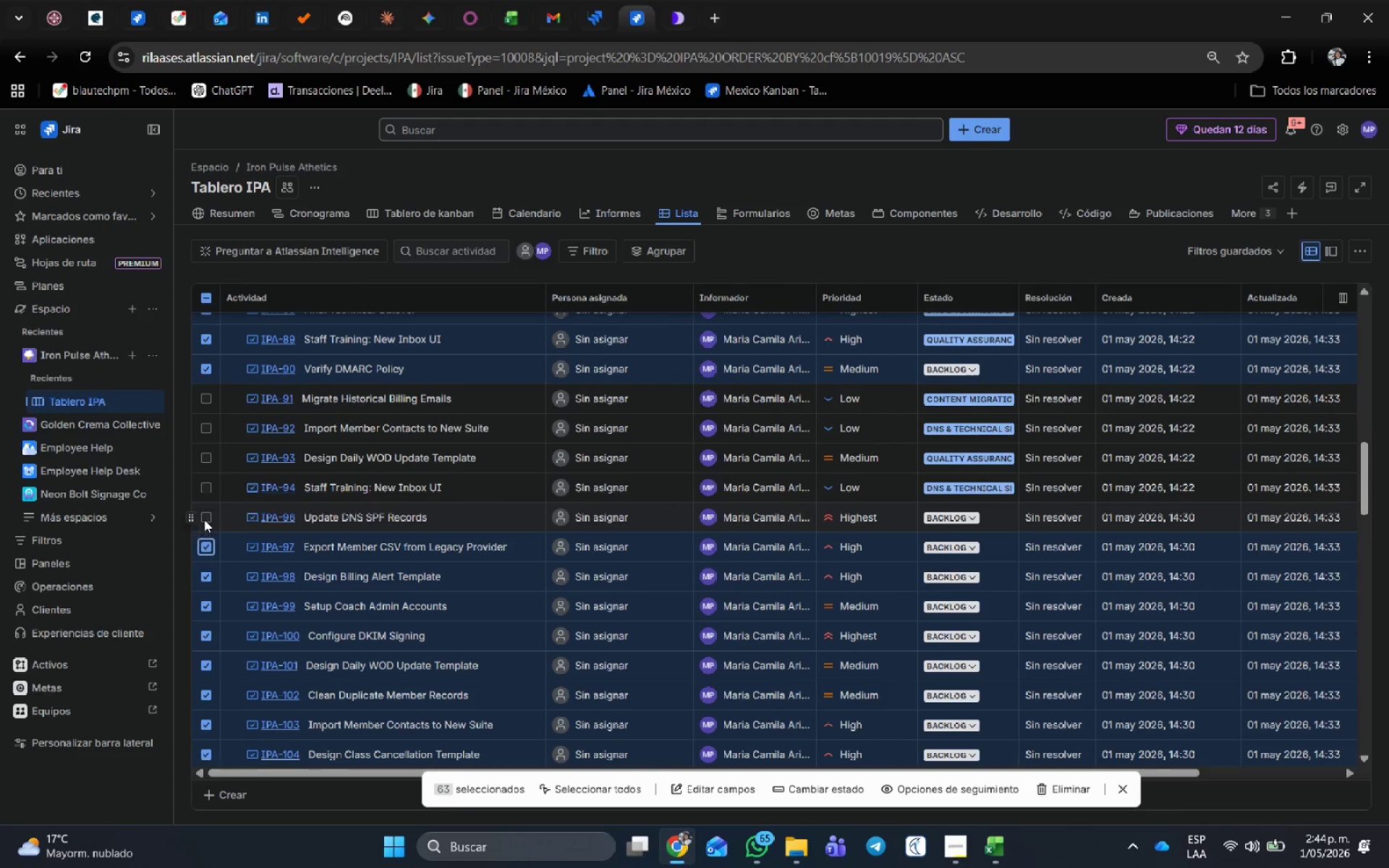 
left_click([205, 517])
 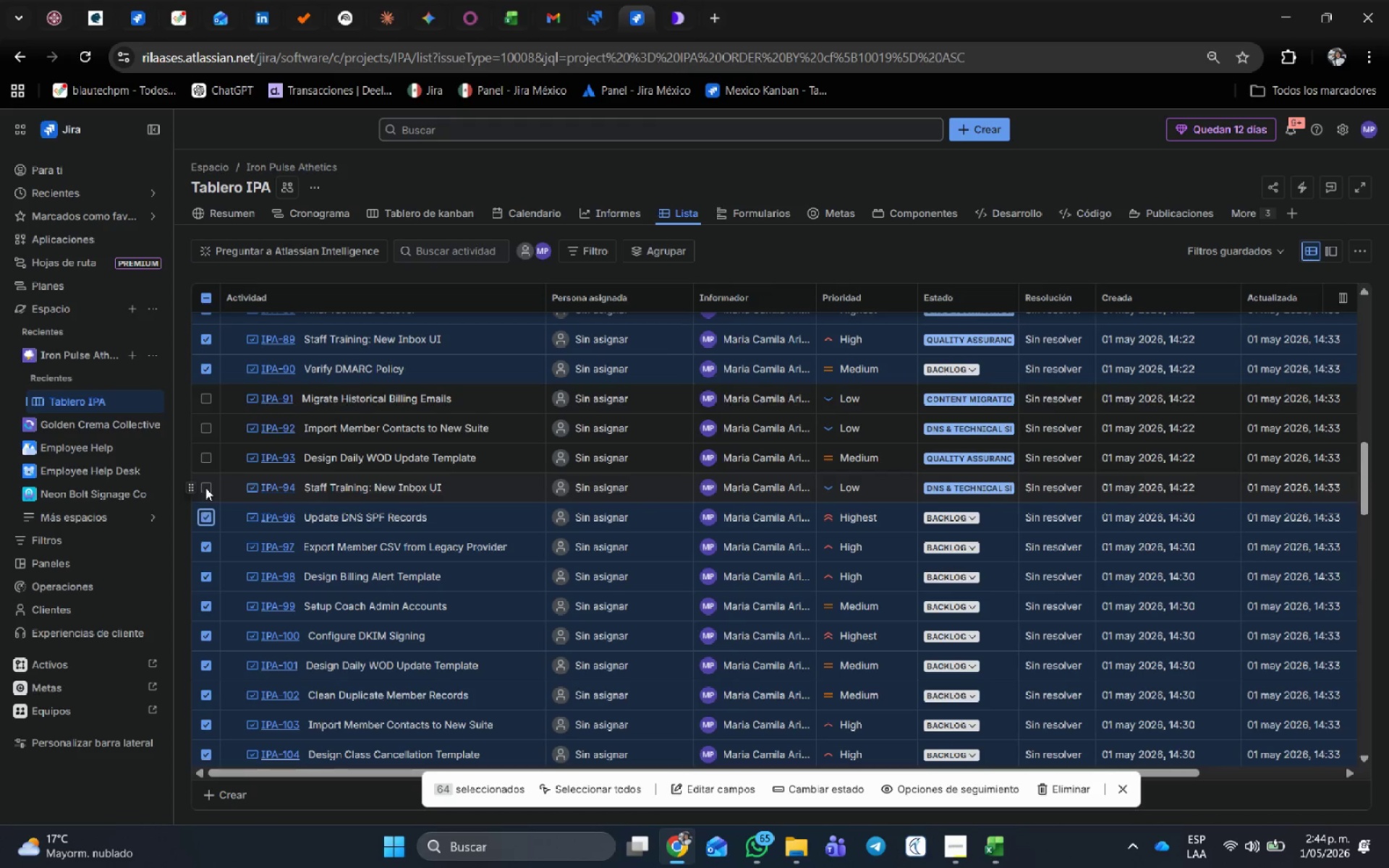 
left_click([205, 488])
 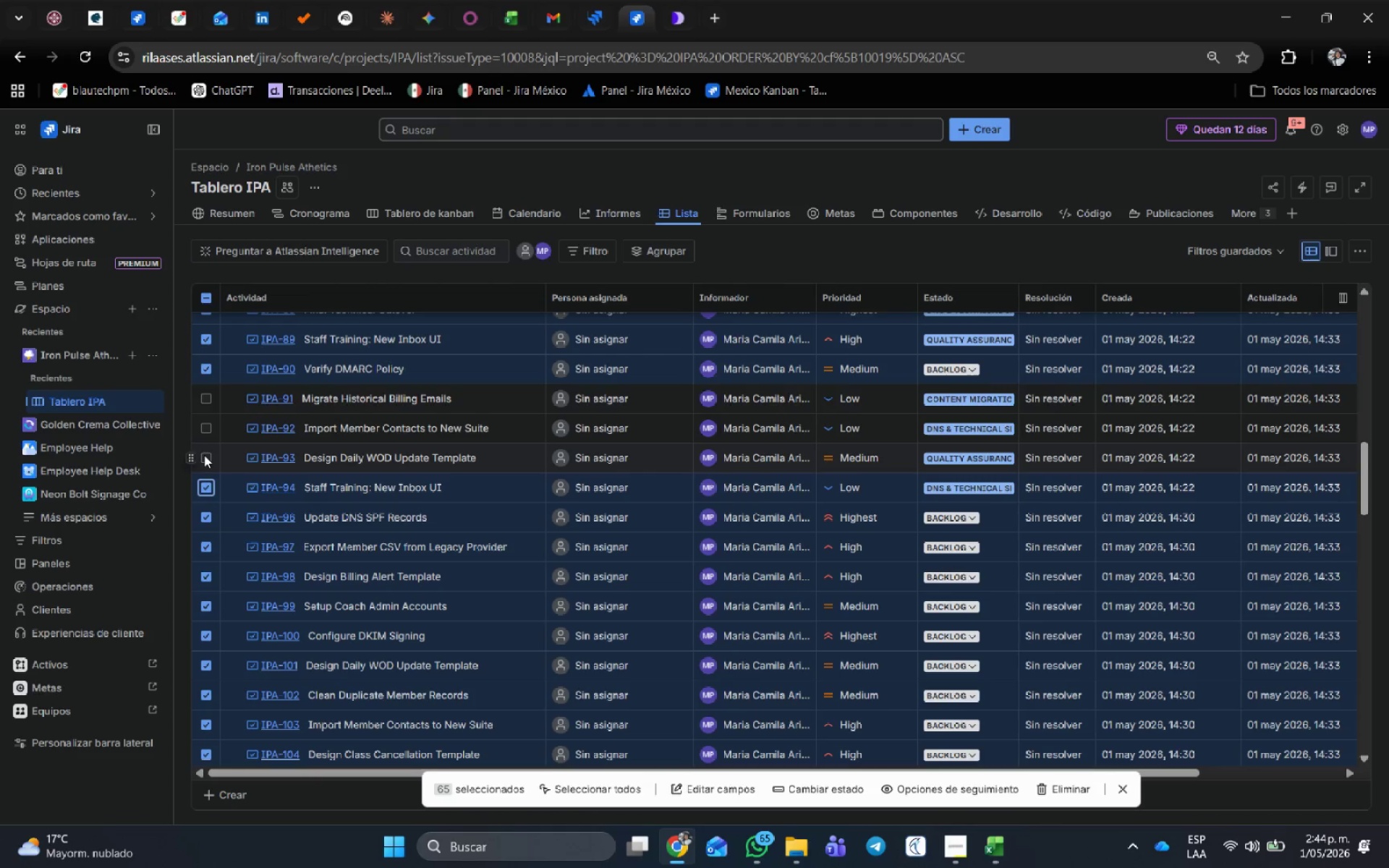 
left_click([203, 450])
 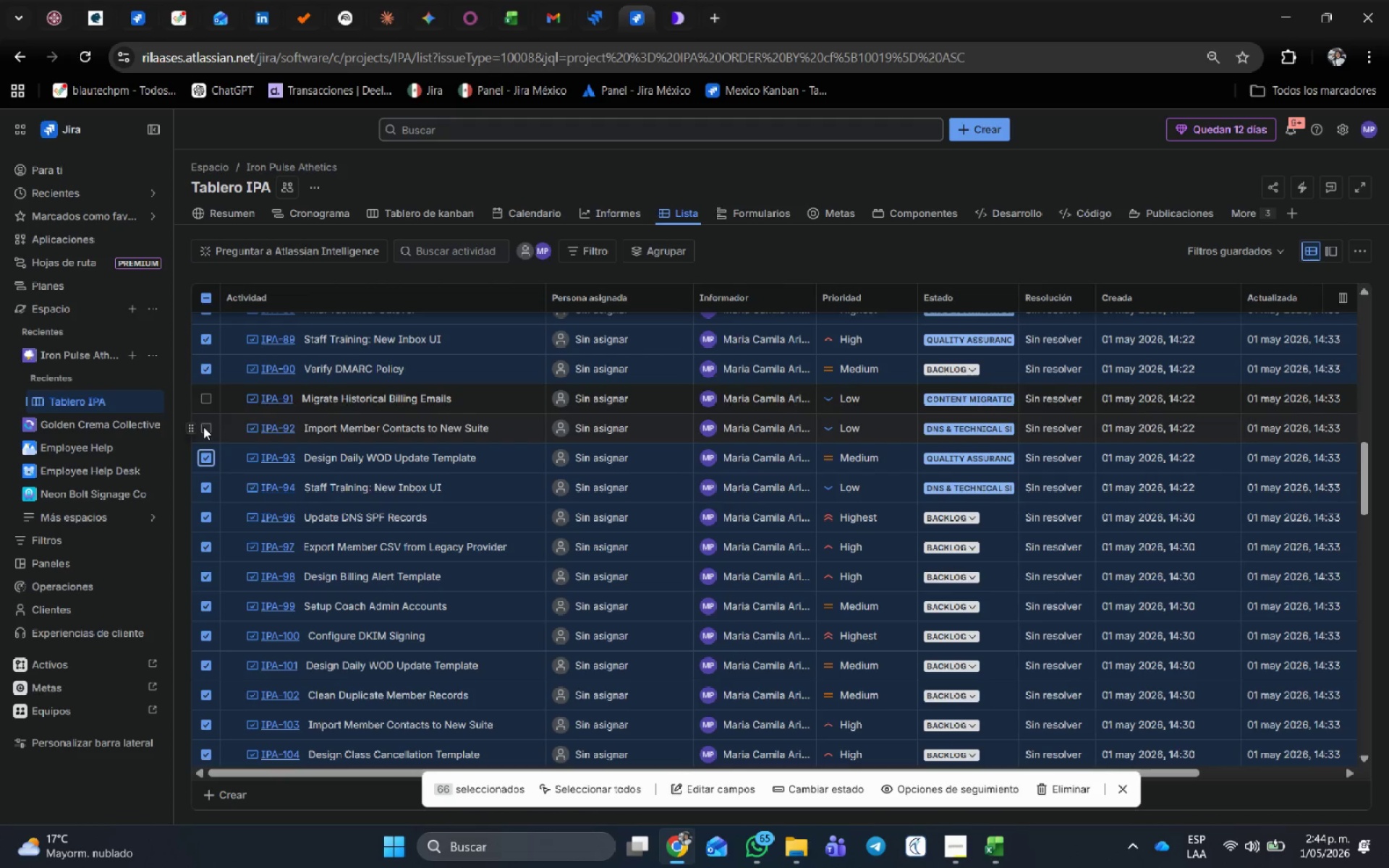 
left_click([203, 425])
 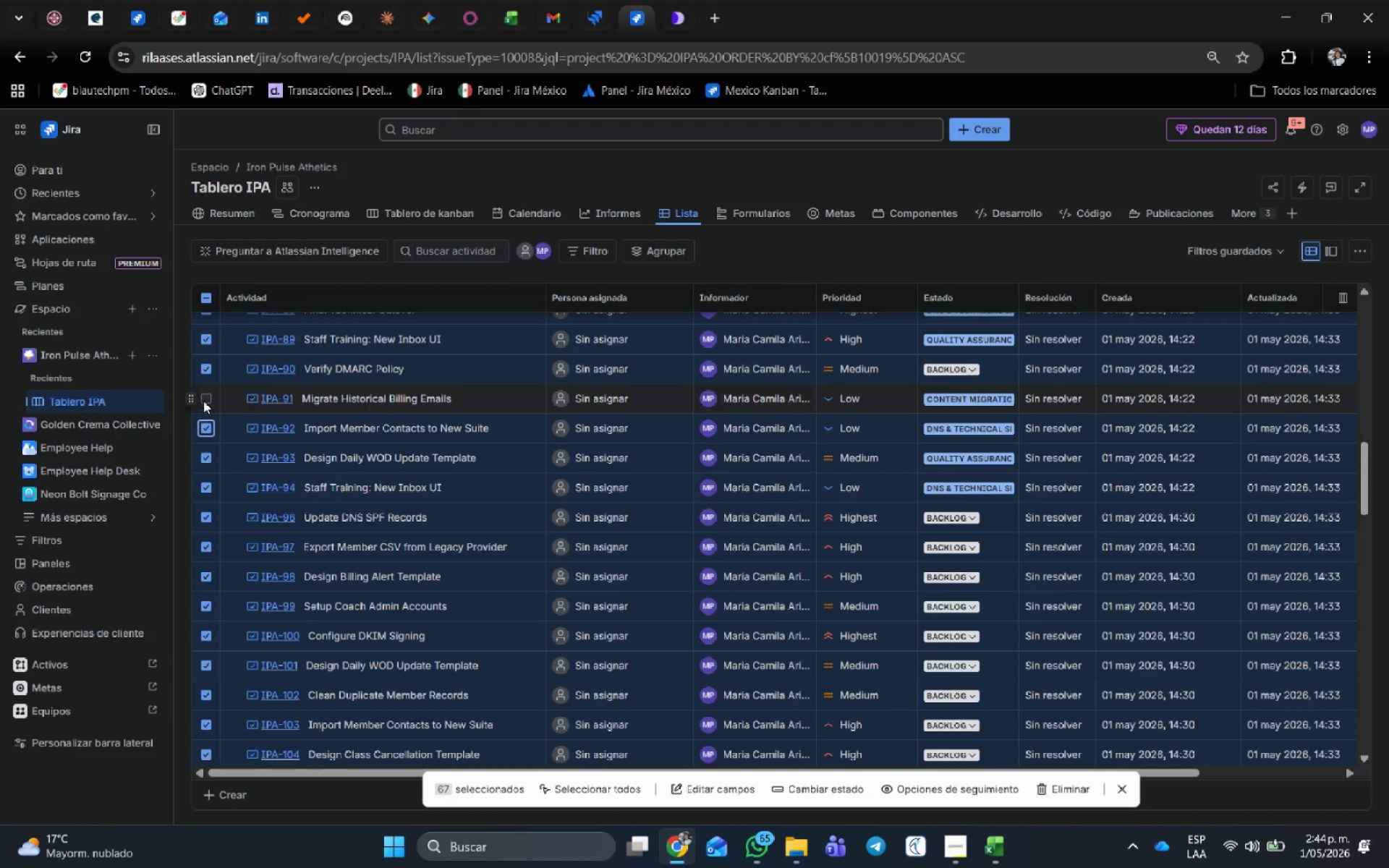 
left_click([204, 399])
 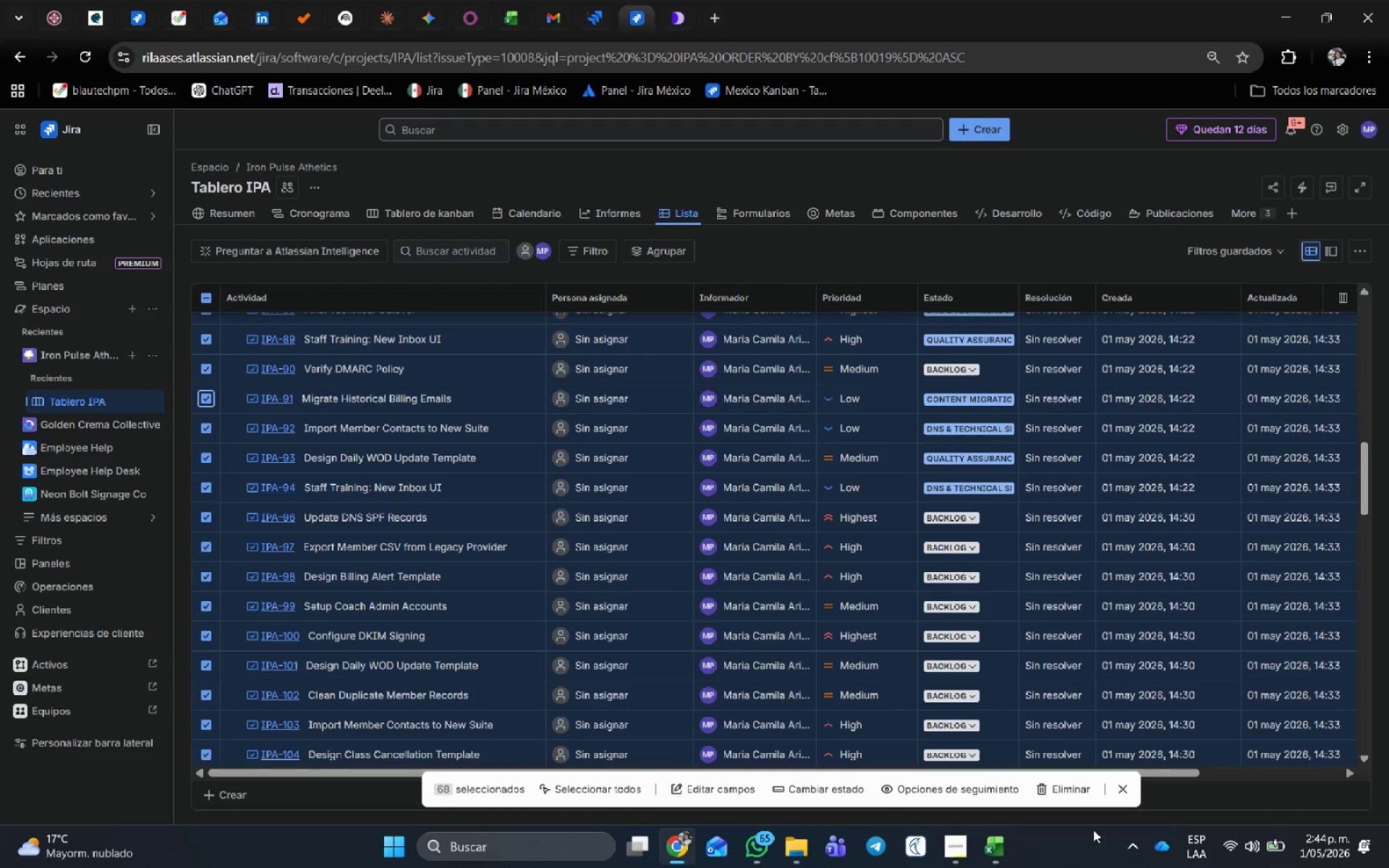 
left_click([1066, 791])
 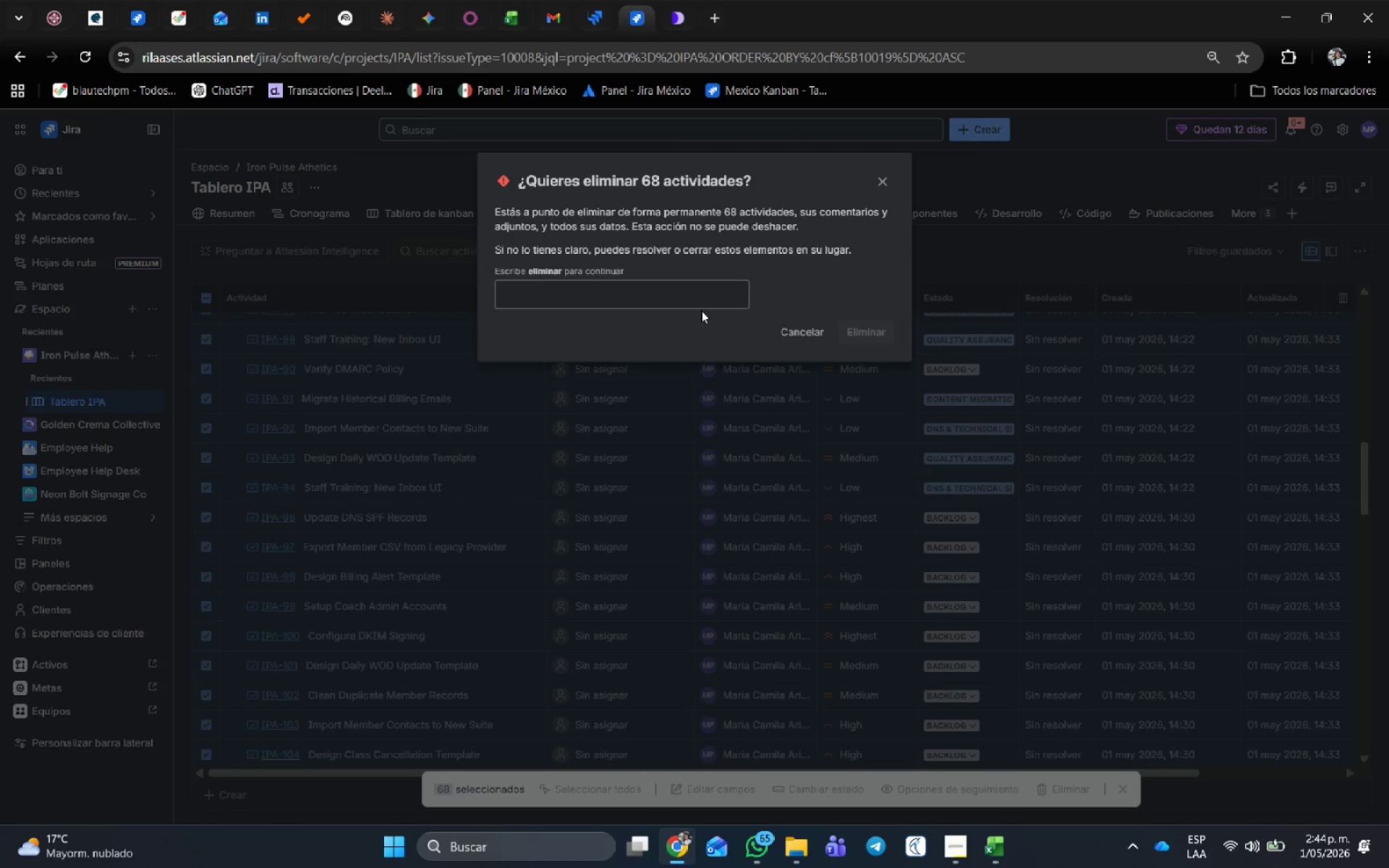 
type(eliminar)
 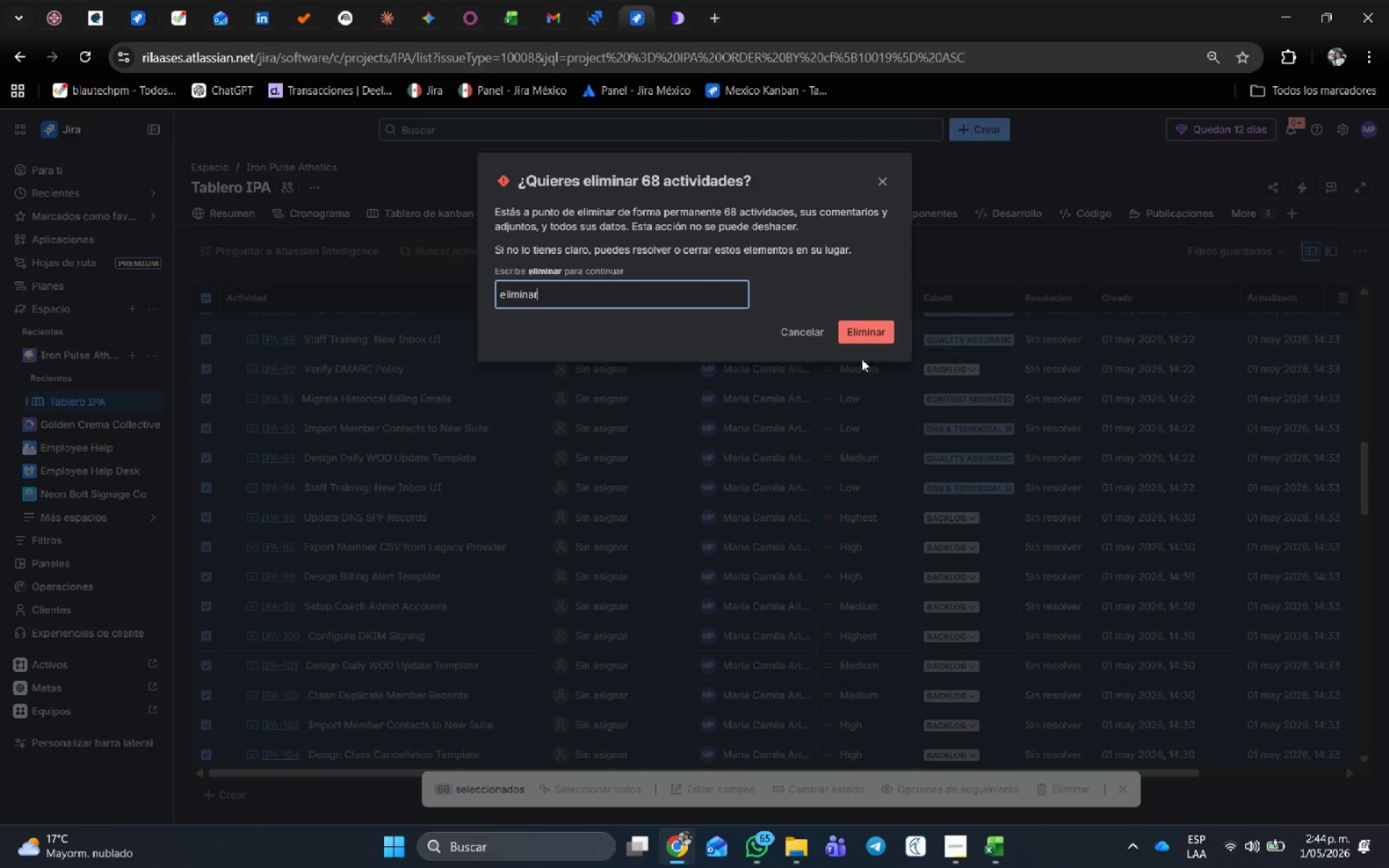 
left_click([857, 336])
 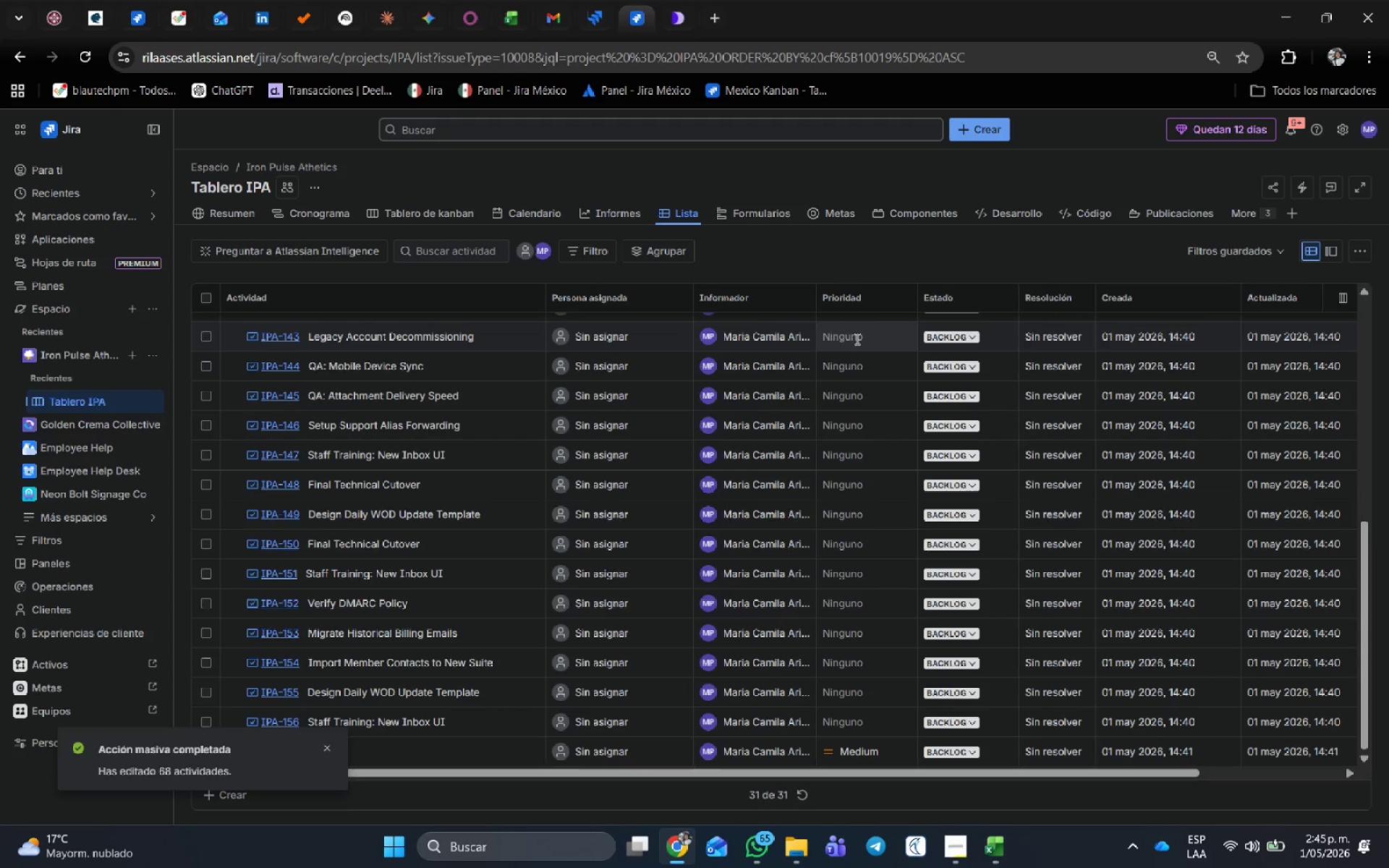 
wait(53.52)
 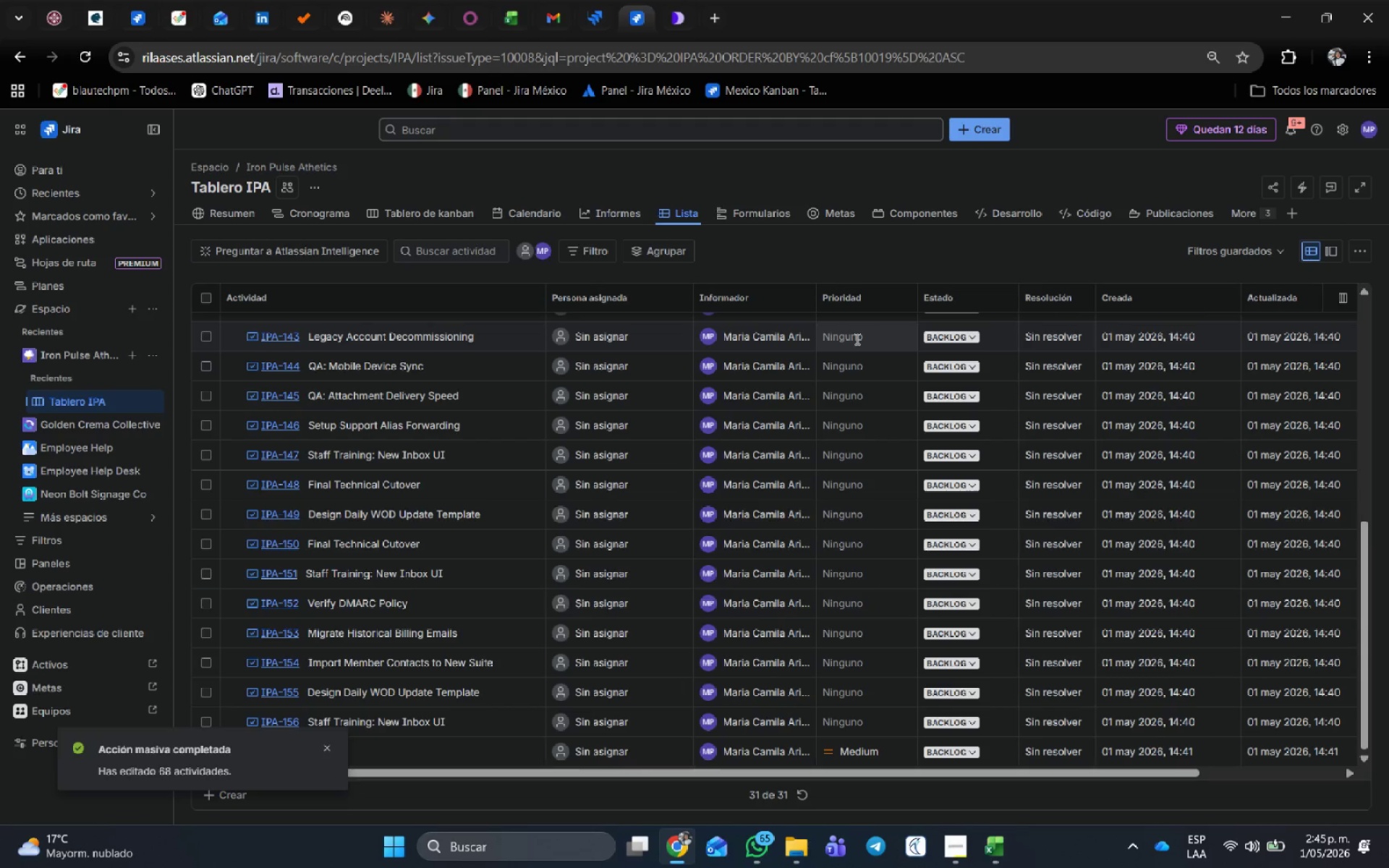 
scroll: coordinate [467, 501], scroll_direction: down, amount: 11.0
 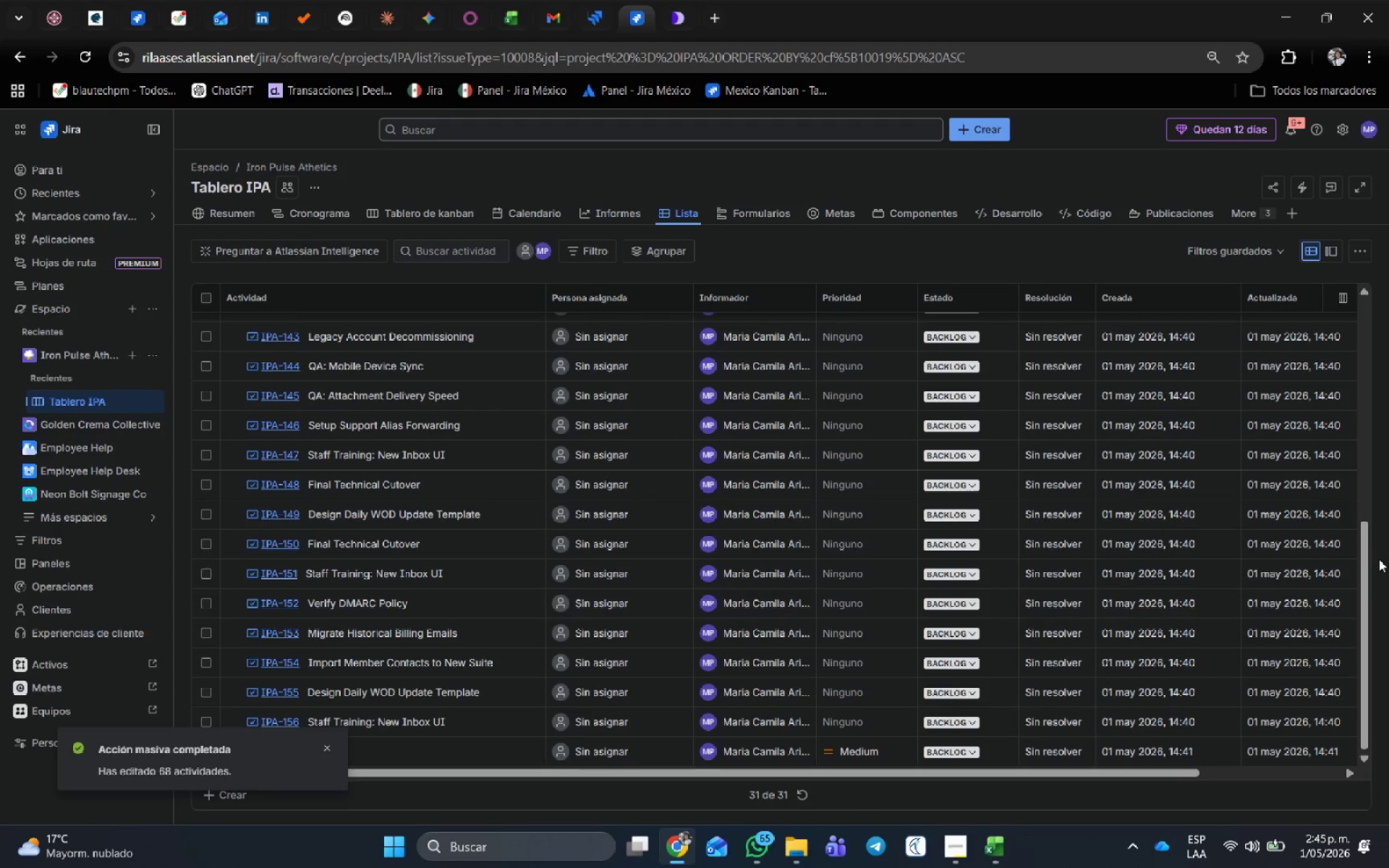 
left_click_drag(start_coordinate=[1369, 550], to_coordinate=[1363, 271])
 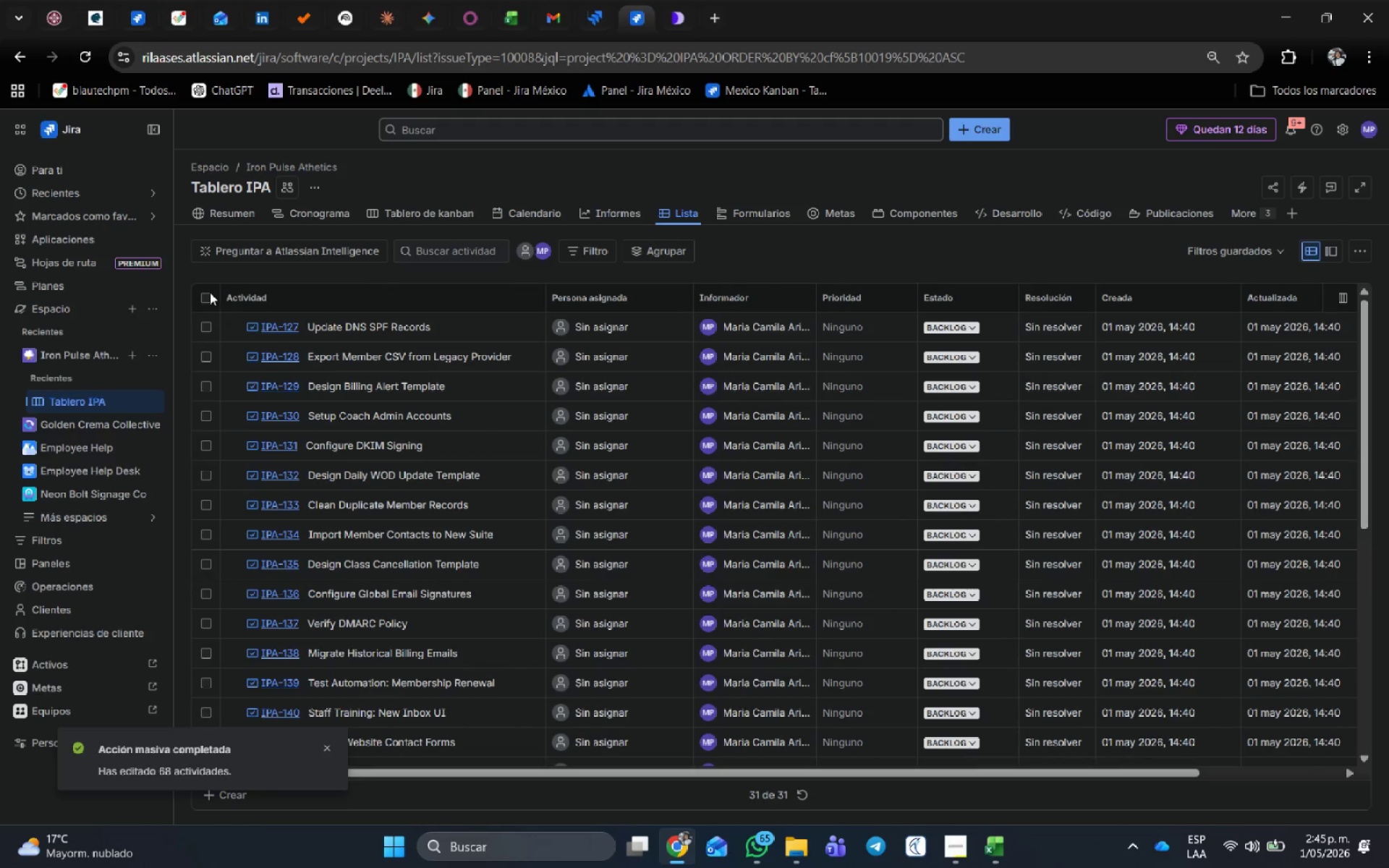 
left_click([208, 291])
 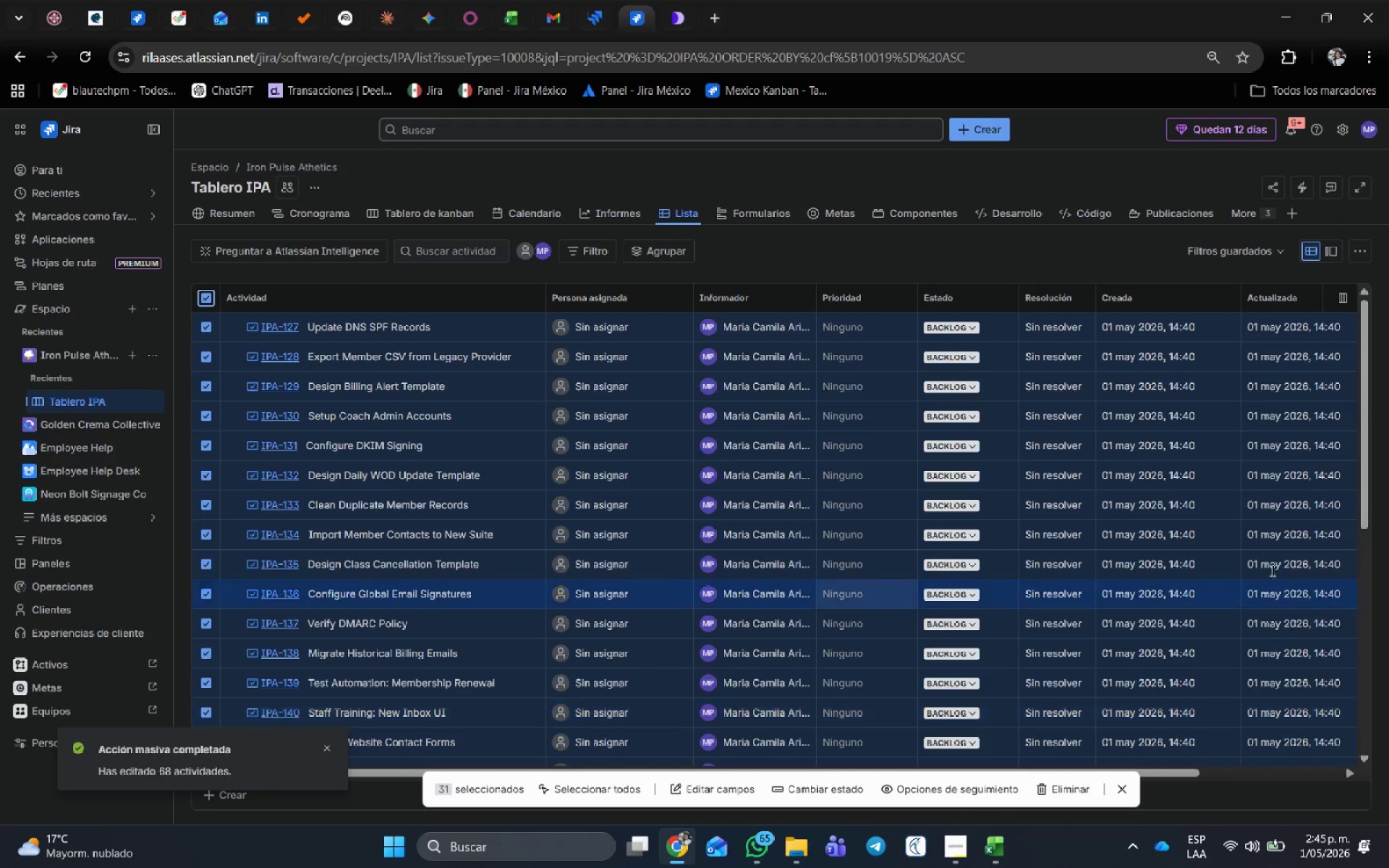 
scroll: coordinate [1354, 514], scroll_direction: down, amount: 8.0
 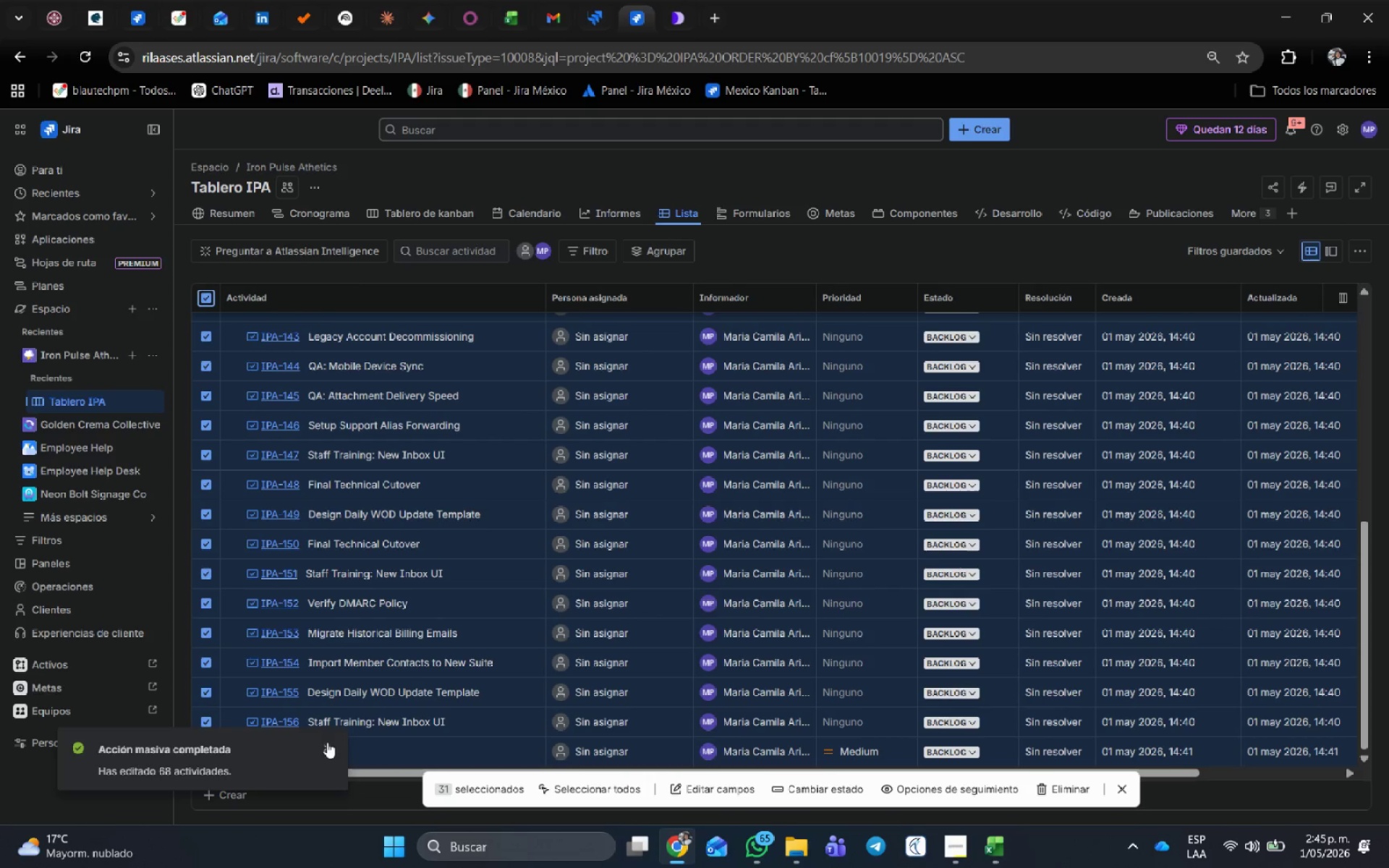 
left_click([326, 742])
 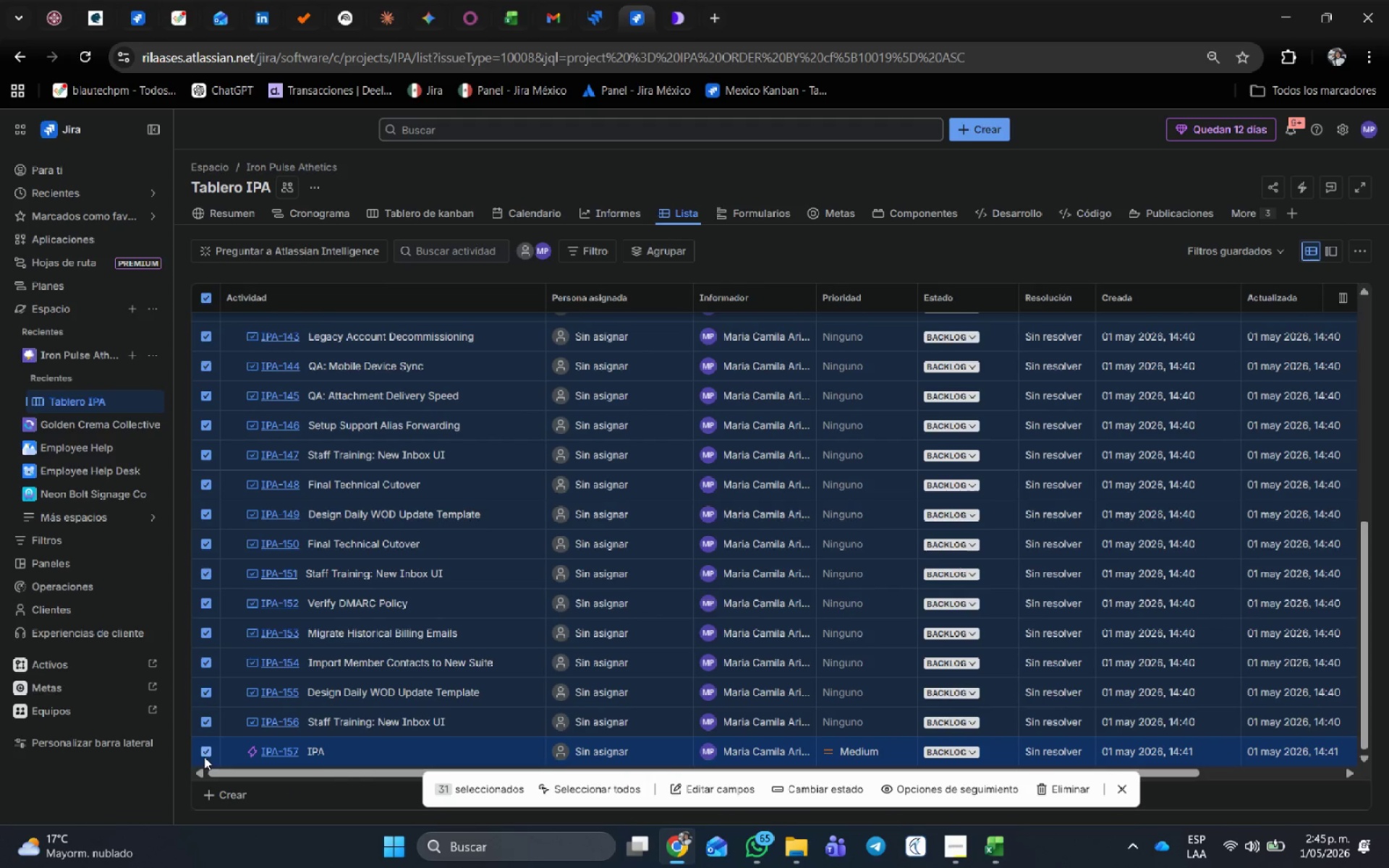 
left_click([202, 752])
 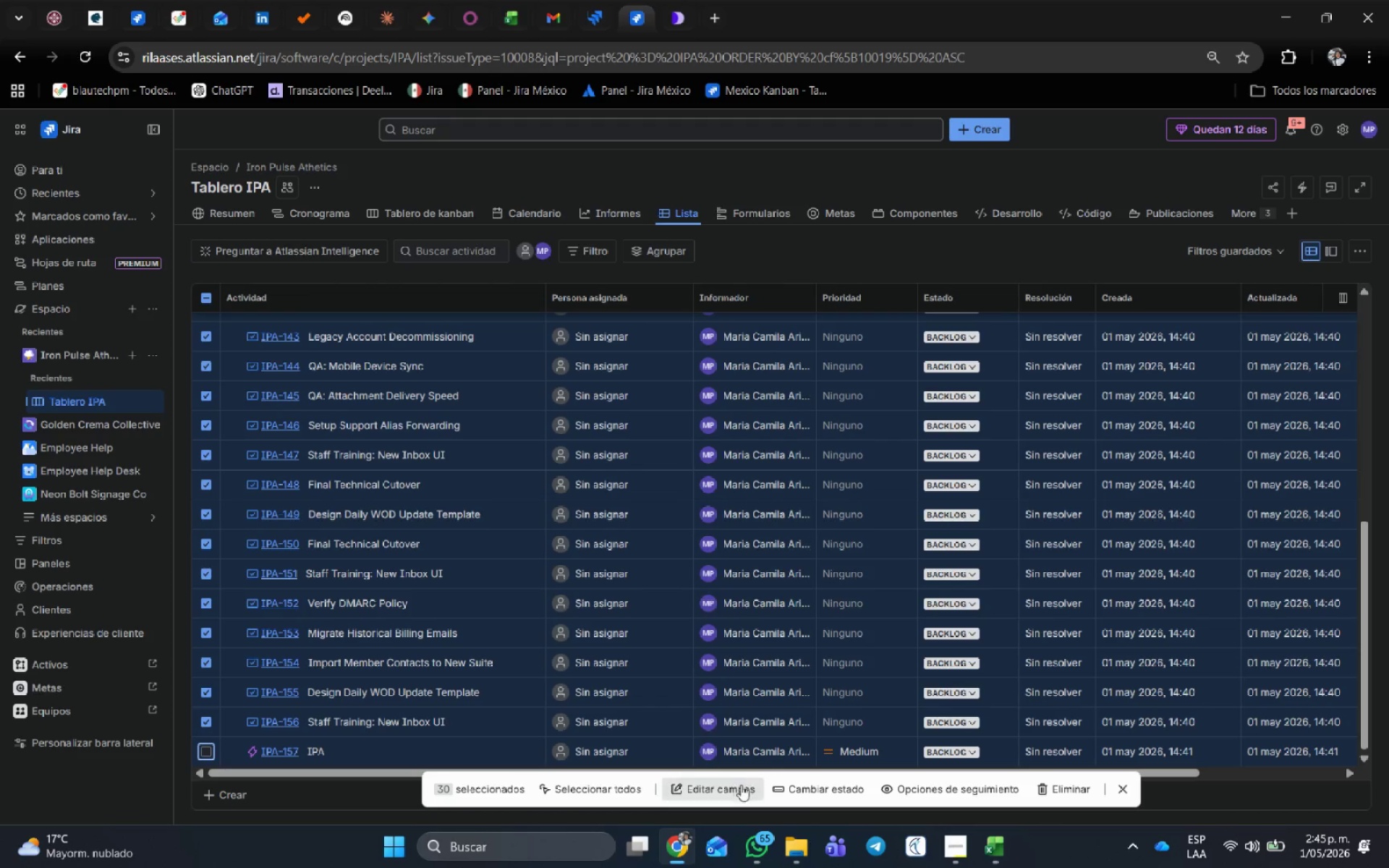 
left_click([741, 786])
 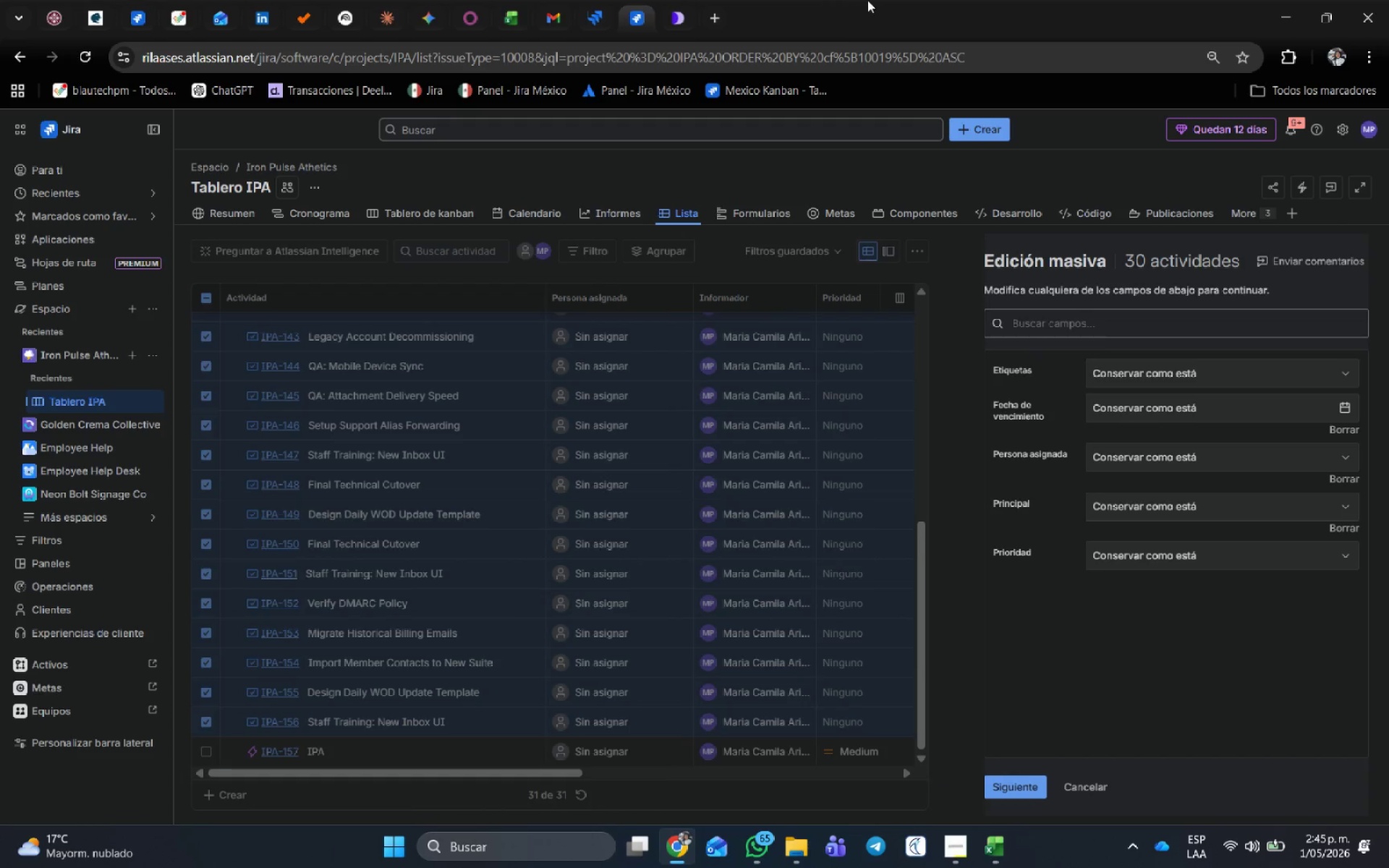 
left_click([1221, 504])
 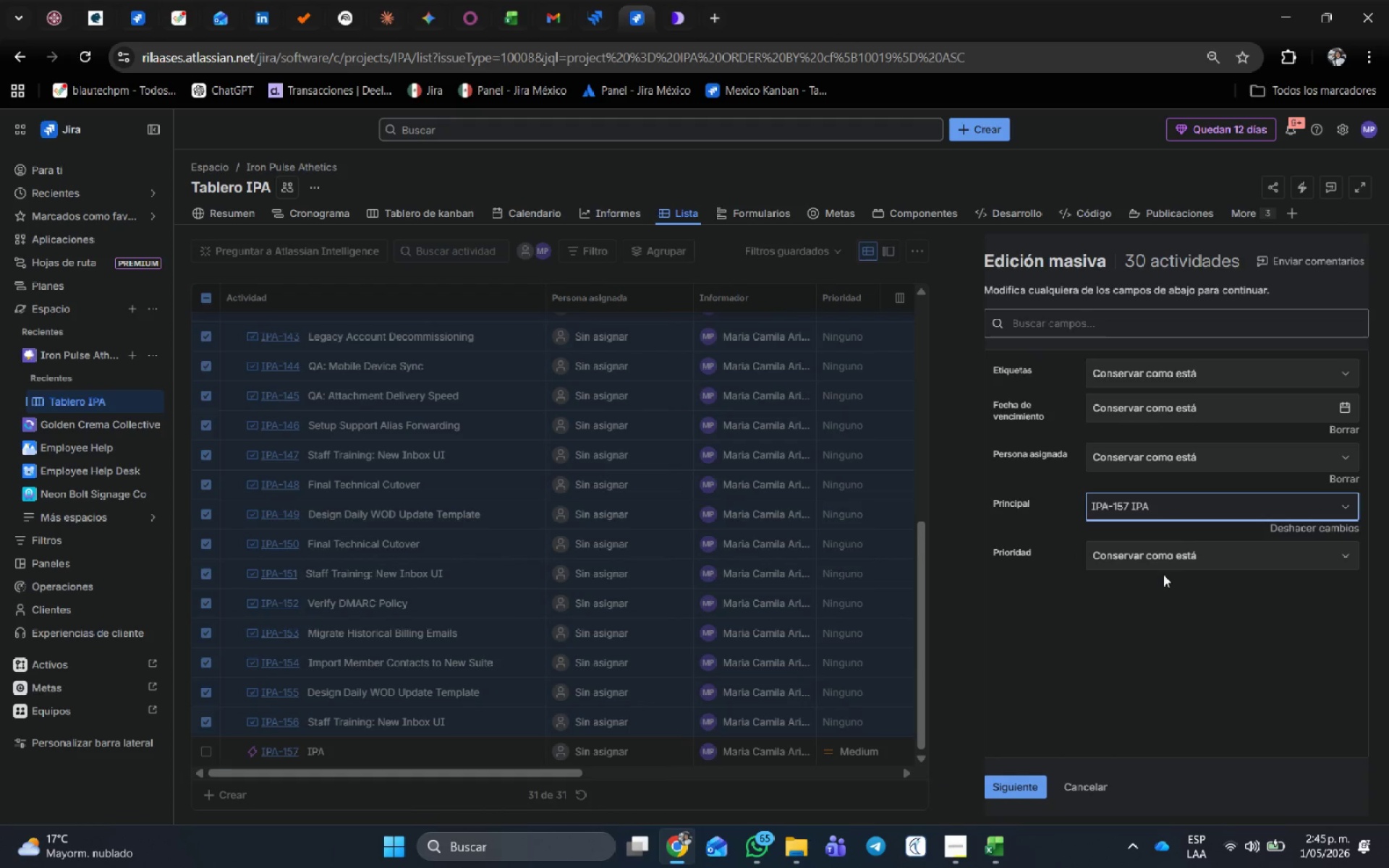 
left_click([1011, 786])
 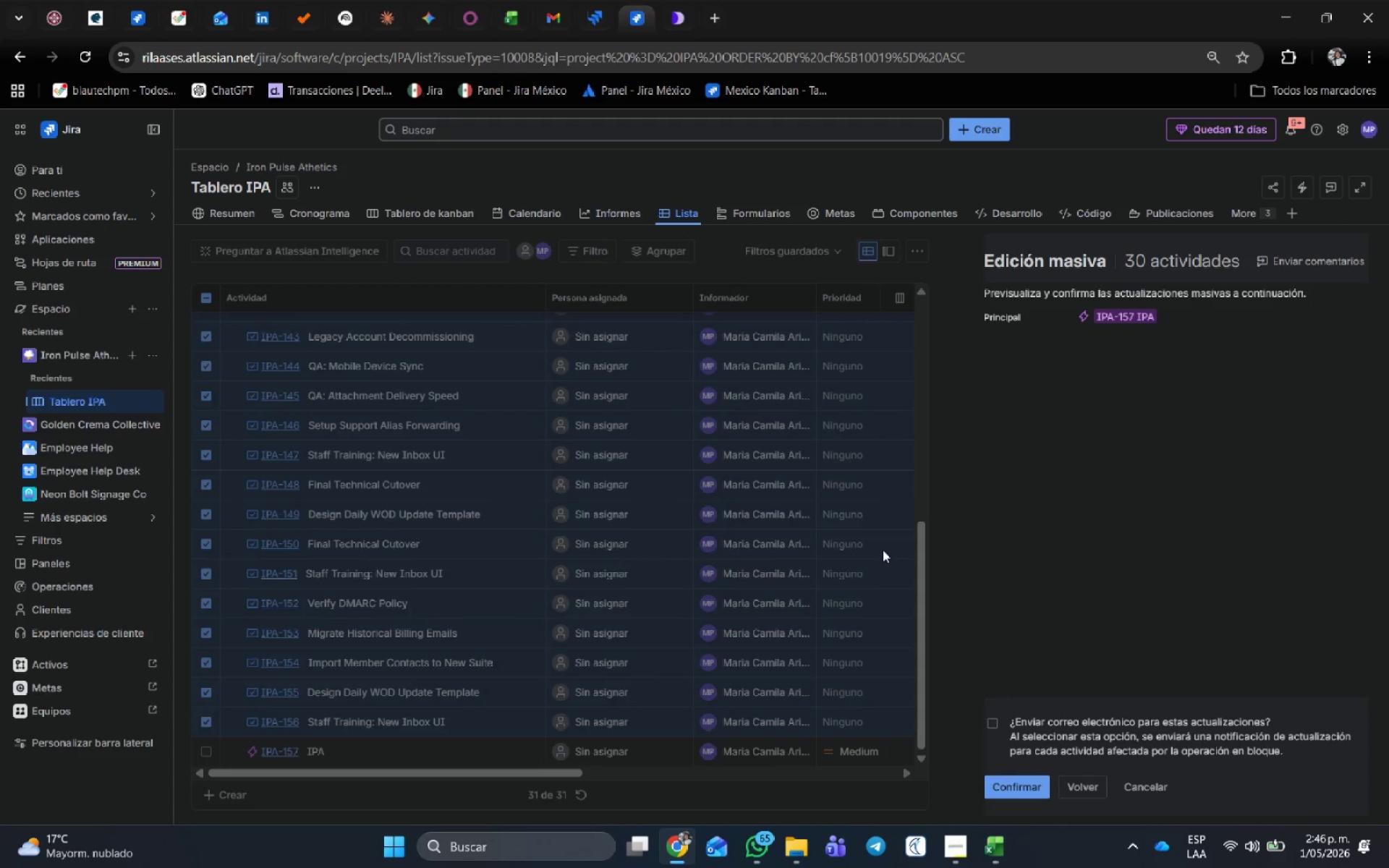 
wait(19.55)
 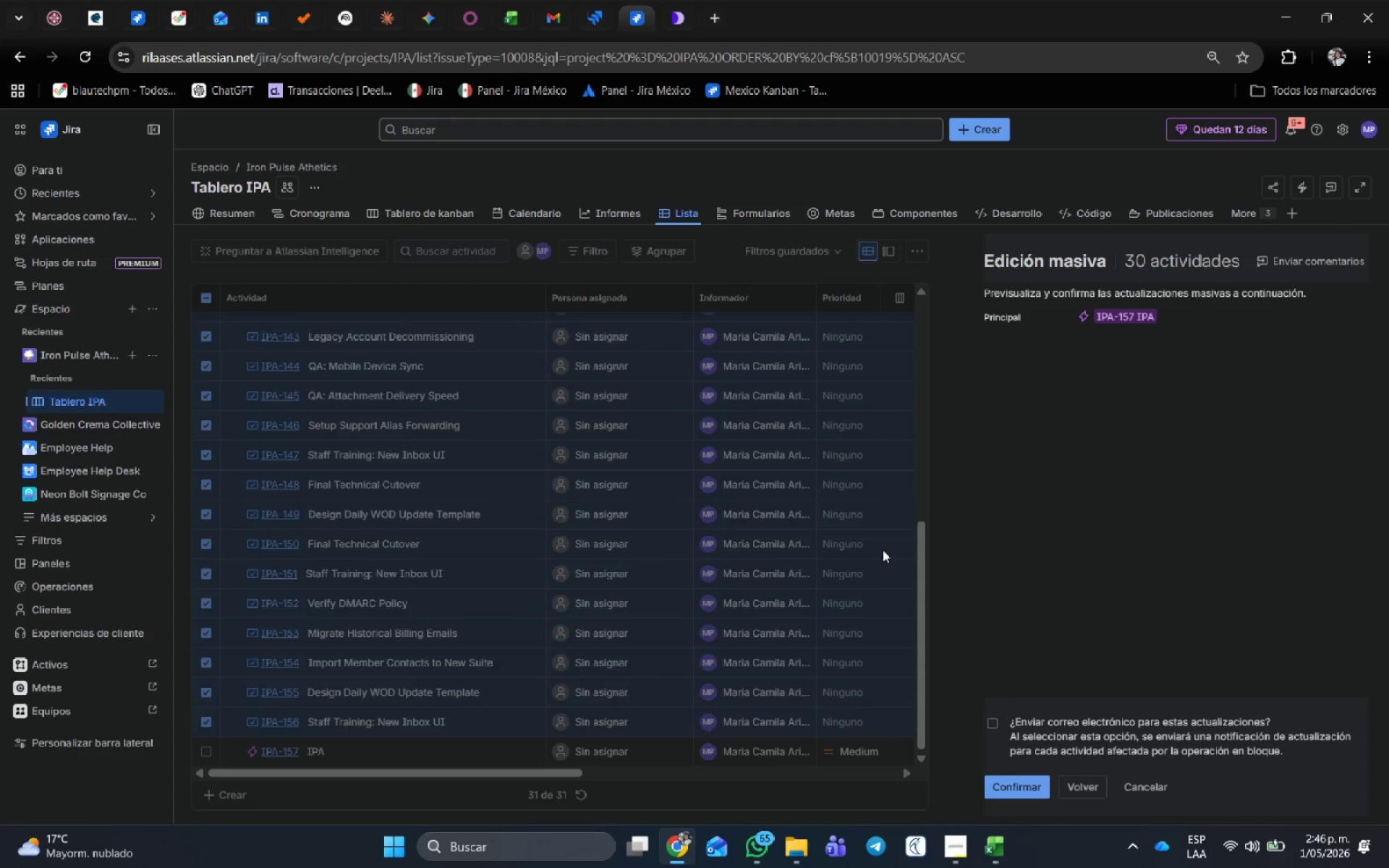 
left_click([1038, 783])
 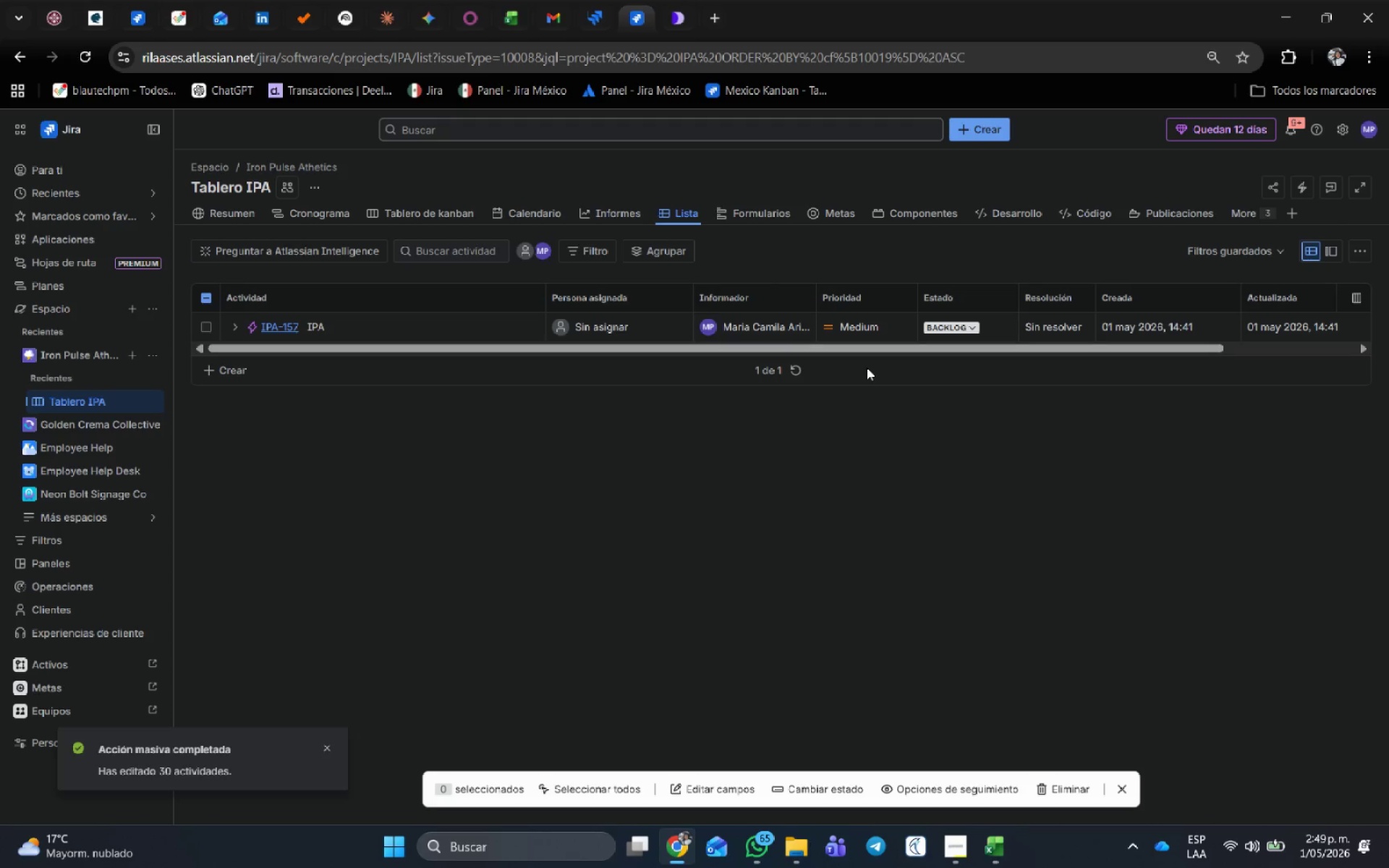 
wait(199.09)
 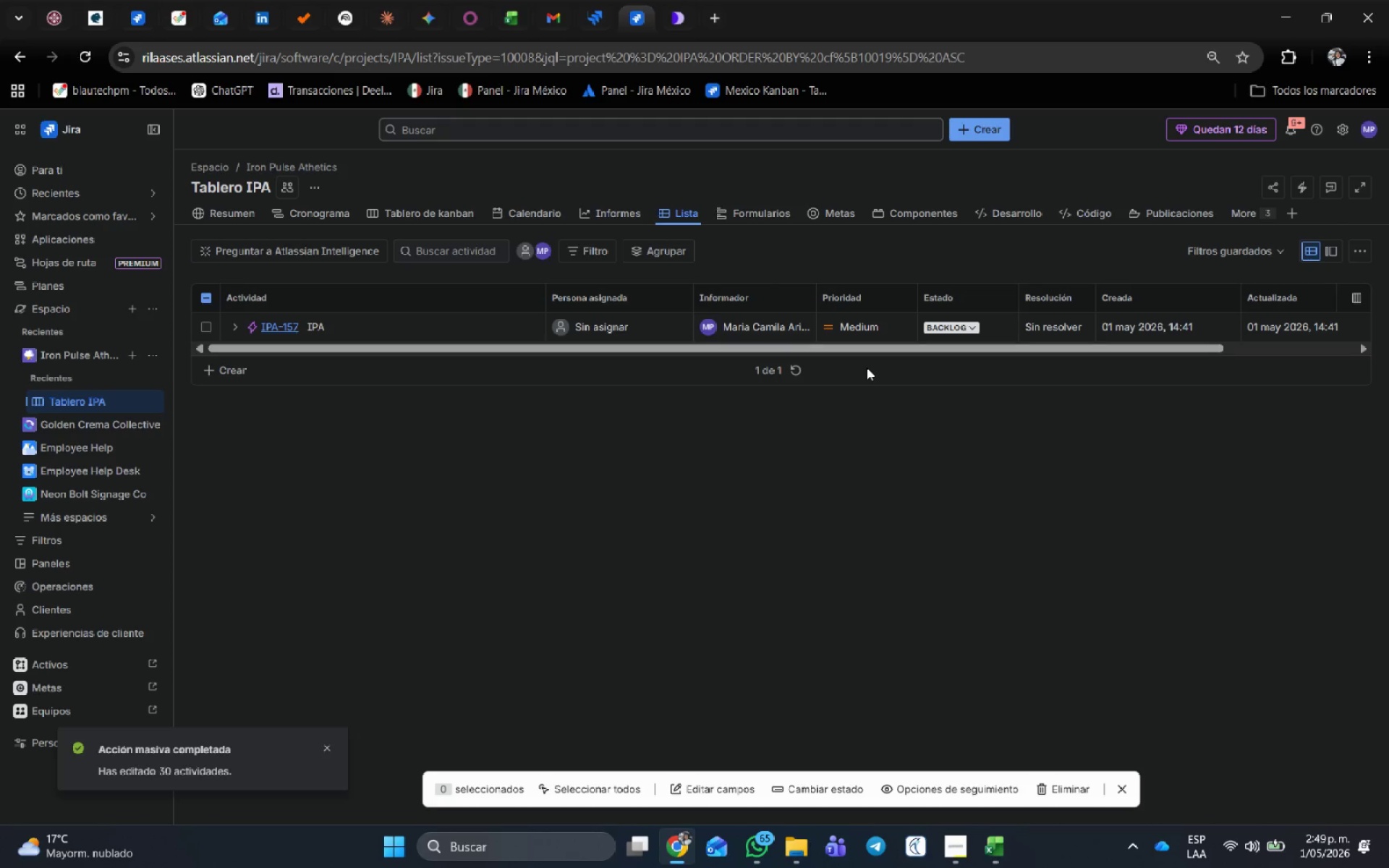 
left_click([237, 323])
 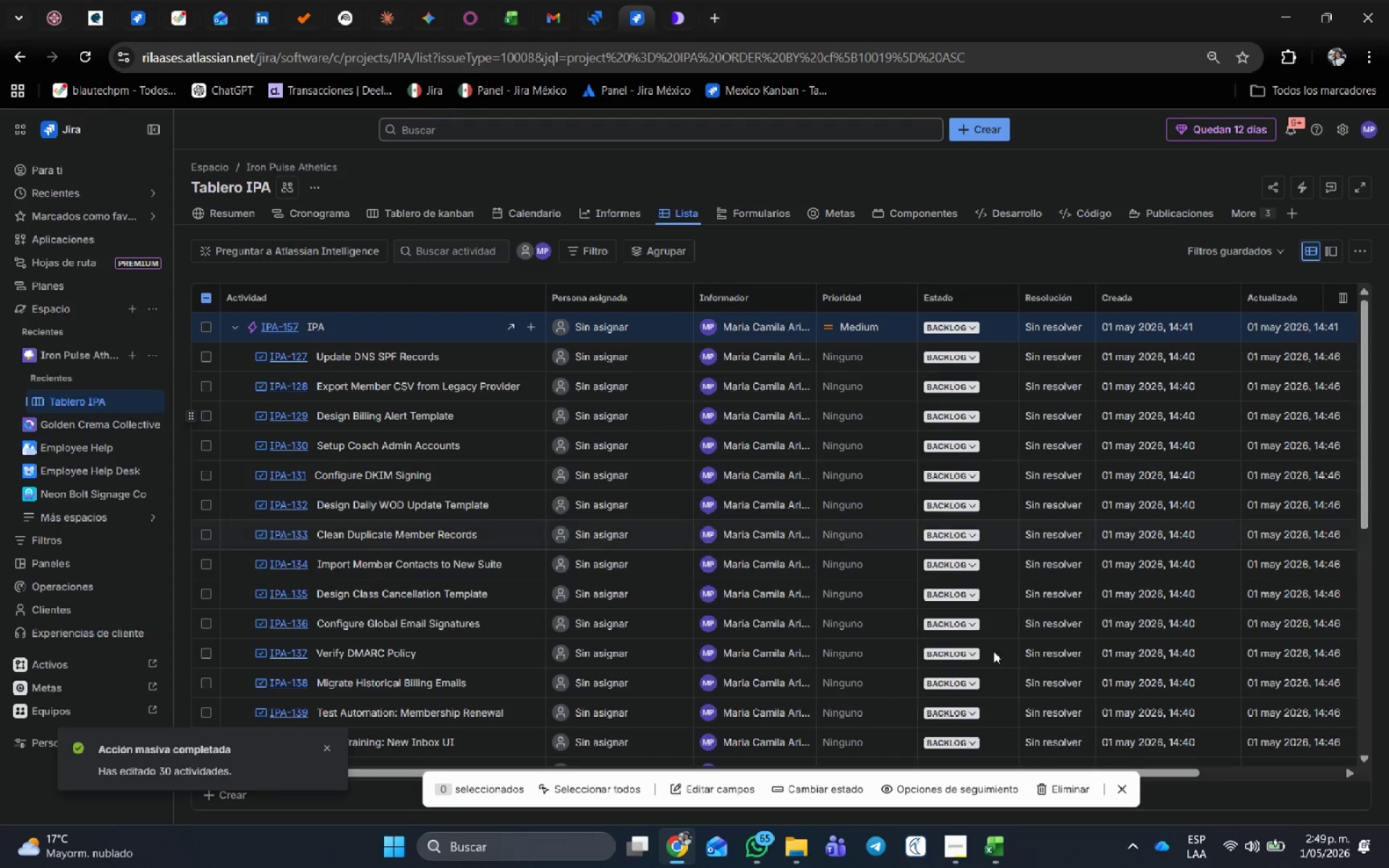 
mouse_move([318, 229])
 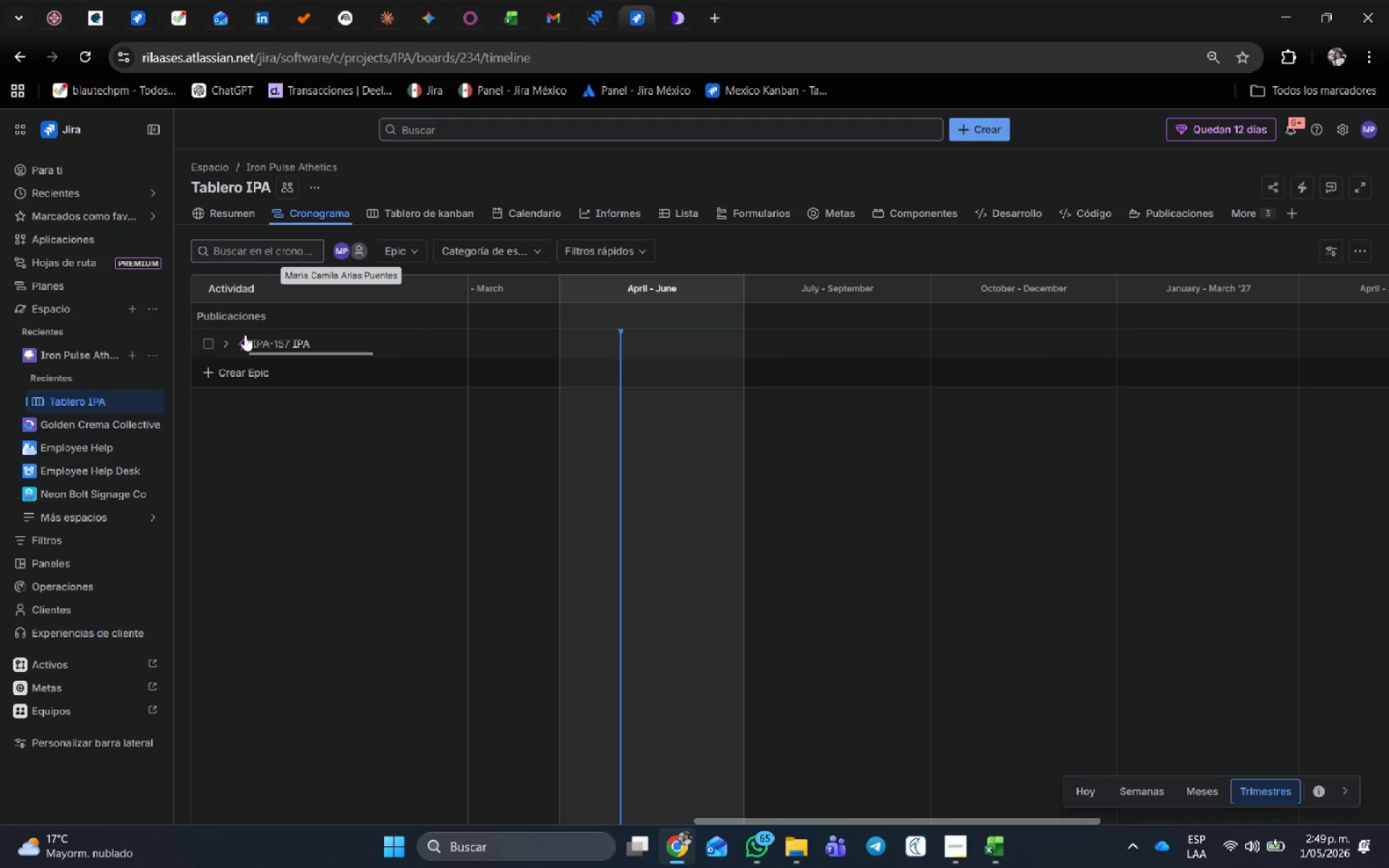 
left_click([227, 341])
 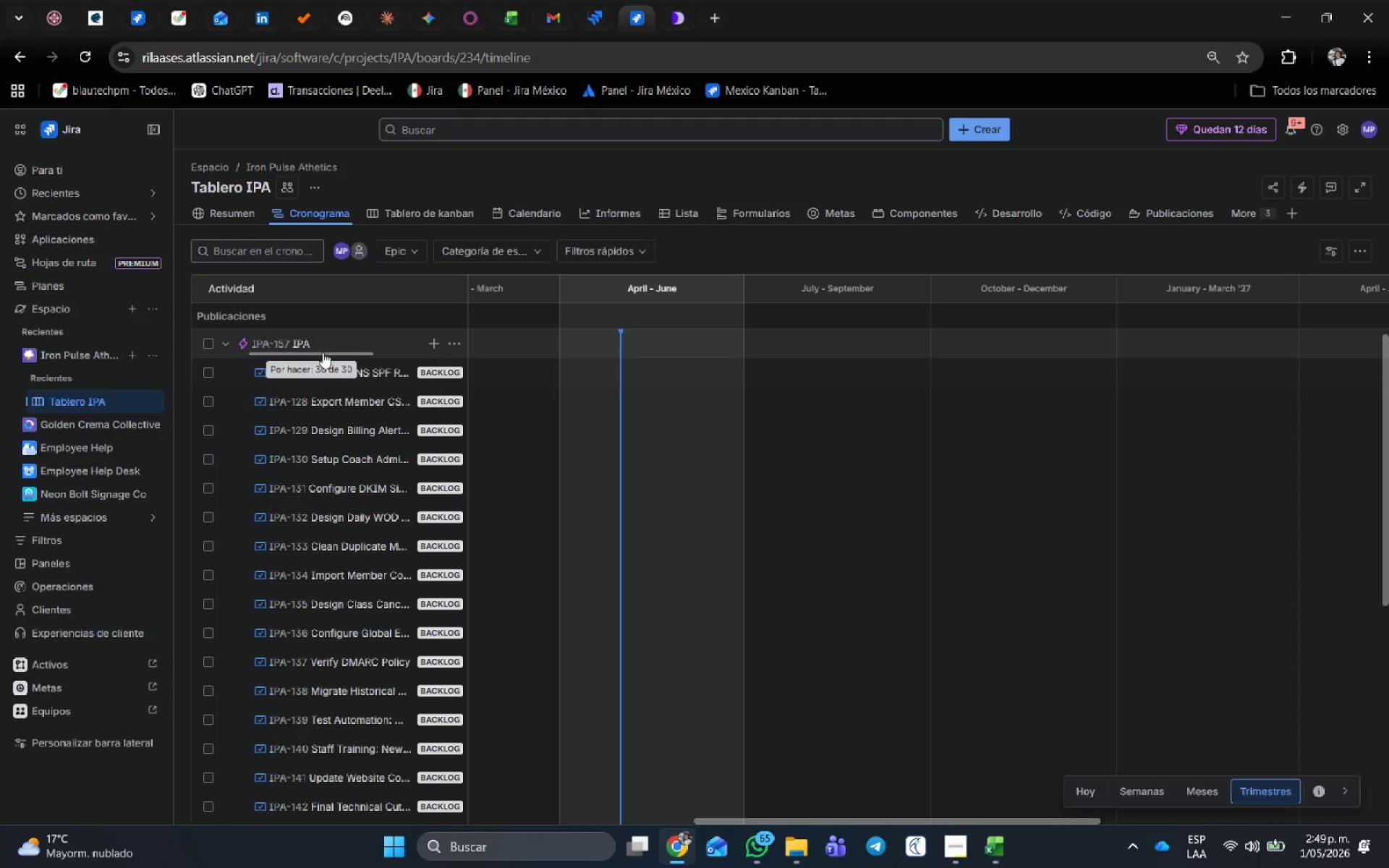 
left_click([364, 680])
 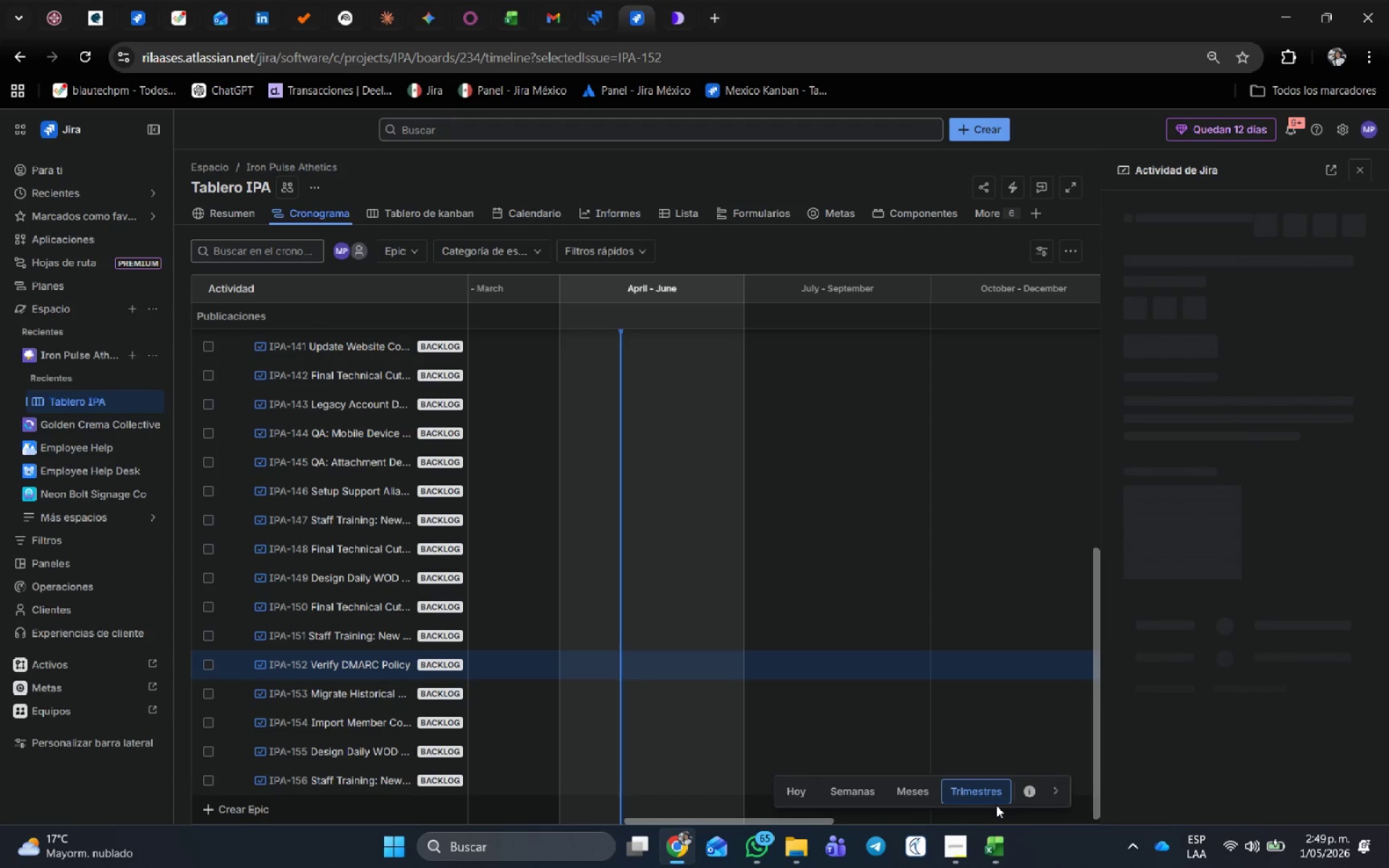 
scroll: coordinate [363, 623], scroll_direction: down, amount: 17.0
 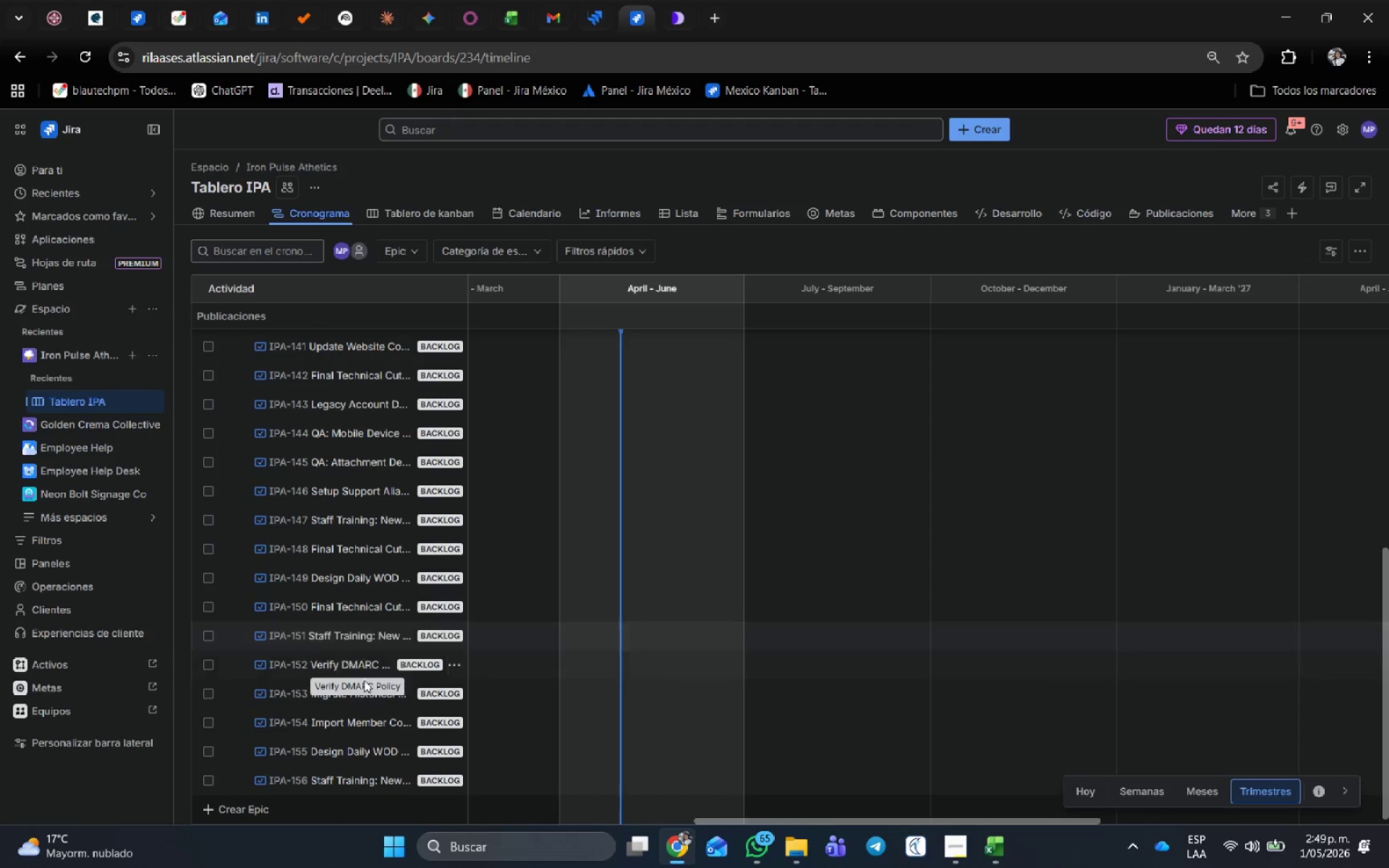 
left_click_drag(start_coordinate=[768, 820], to_coordinate=[638, 819])
 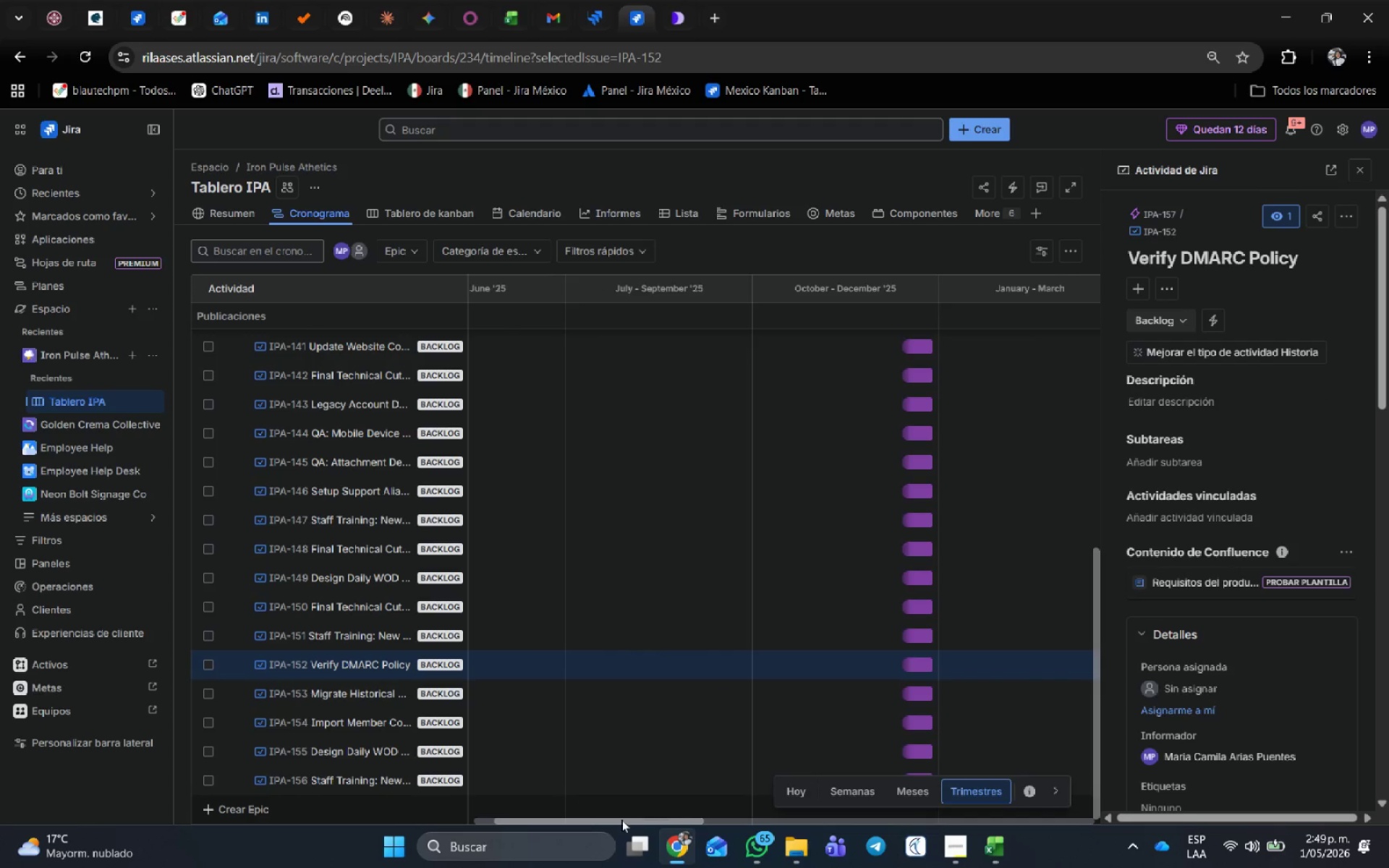 
left_click_drag(start_coordinate=[625, 820], to_coordinate=[584, 817])
 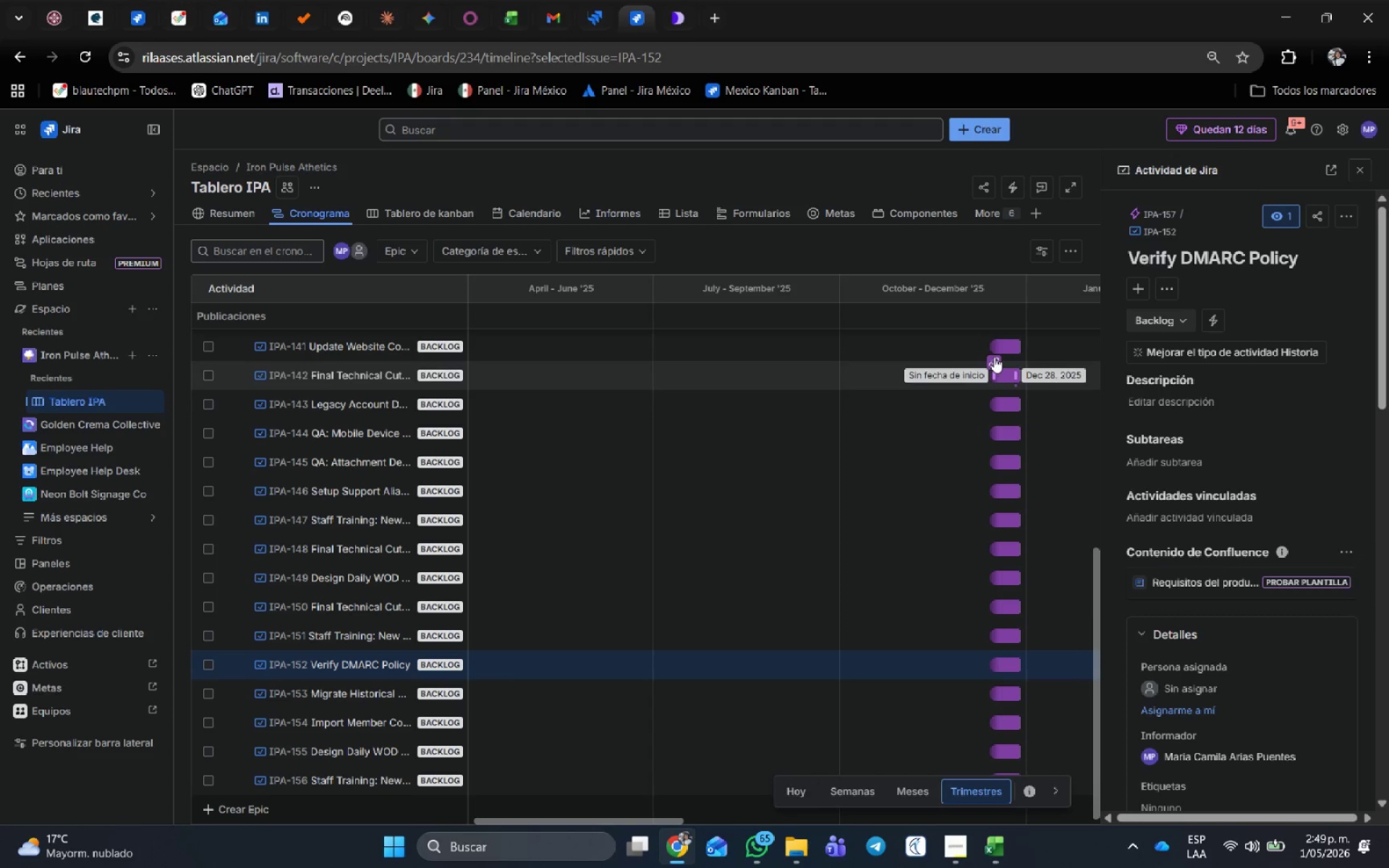 
left_click_drag(start_coordinate=[1018, 344], to_coordinate=[1148, 386])
 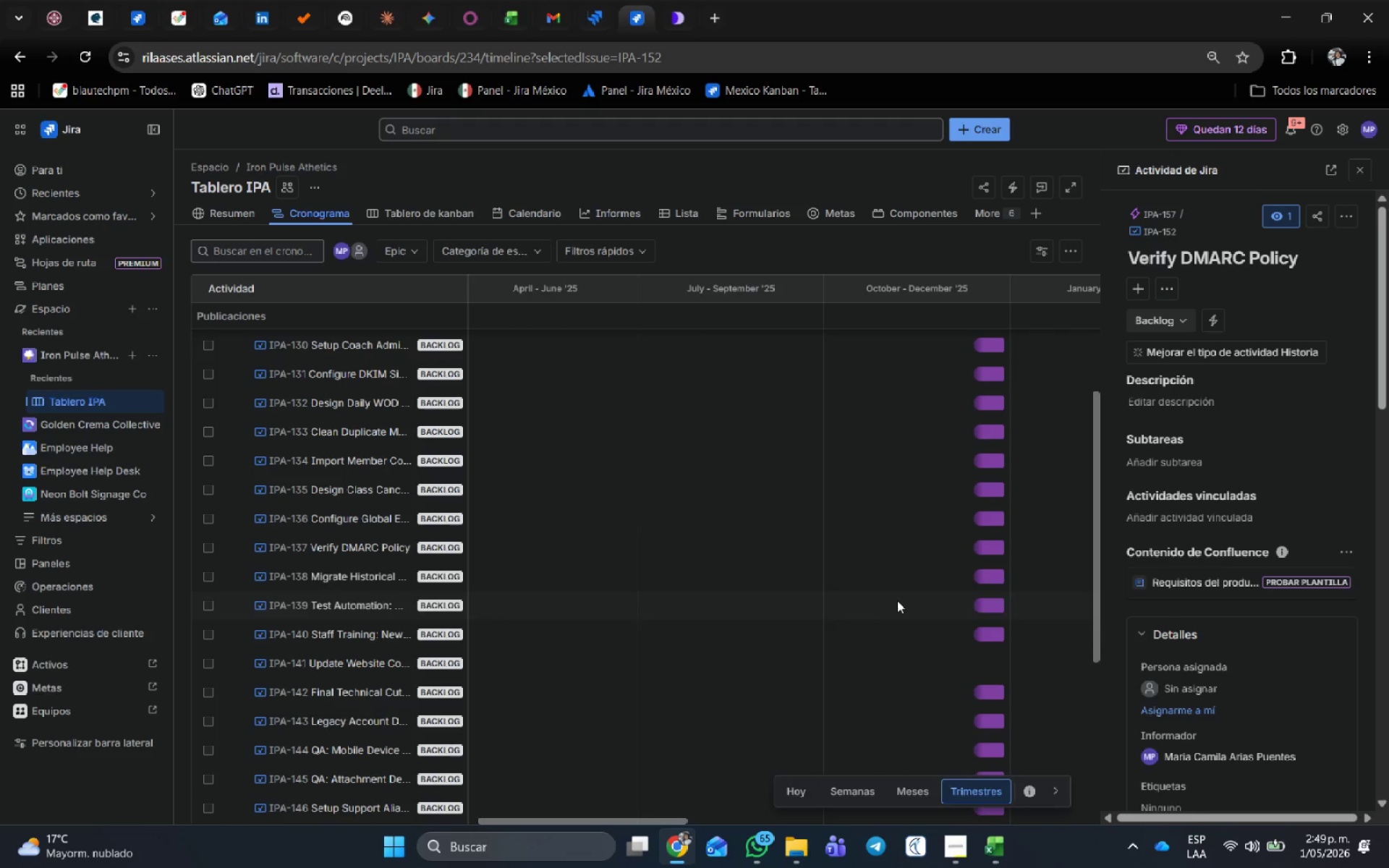 
scroll: coordinate [990, 482], scroll_direction: up, amount: 12.0
 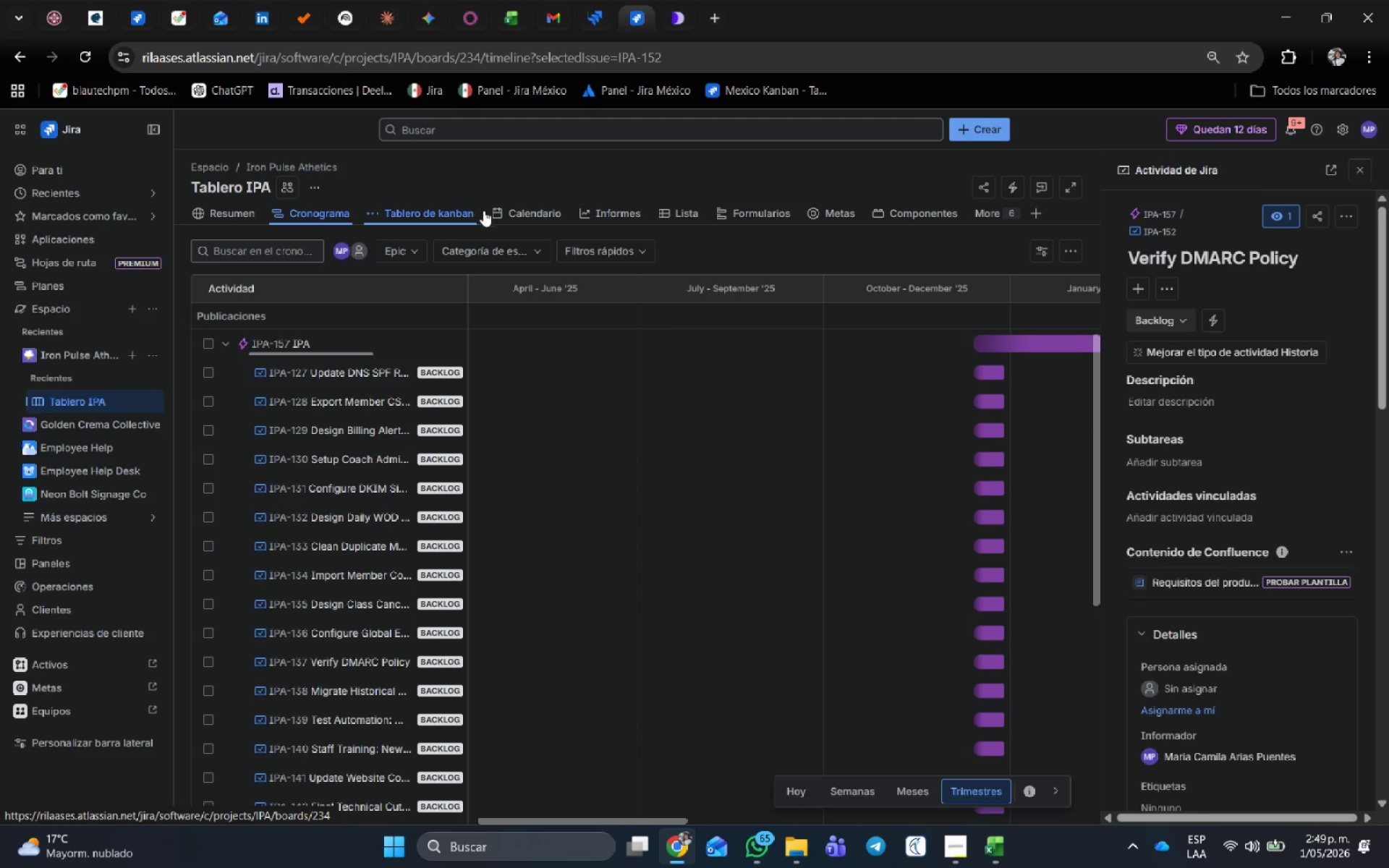 
left_click([407, 211])
 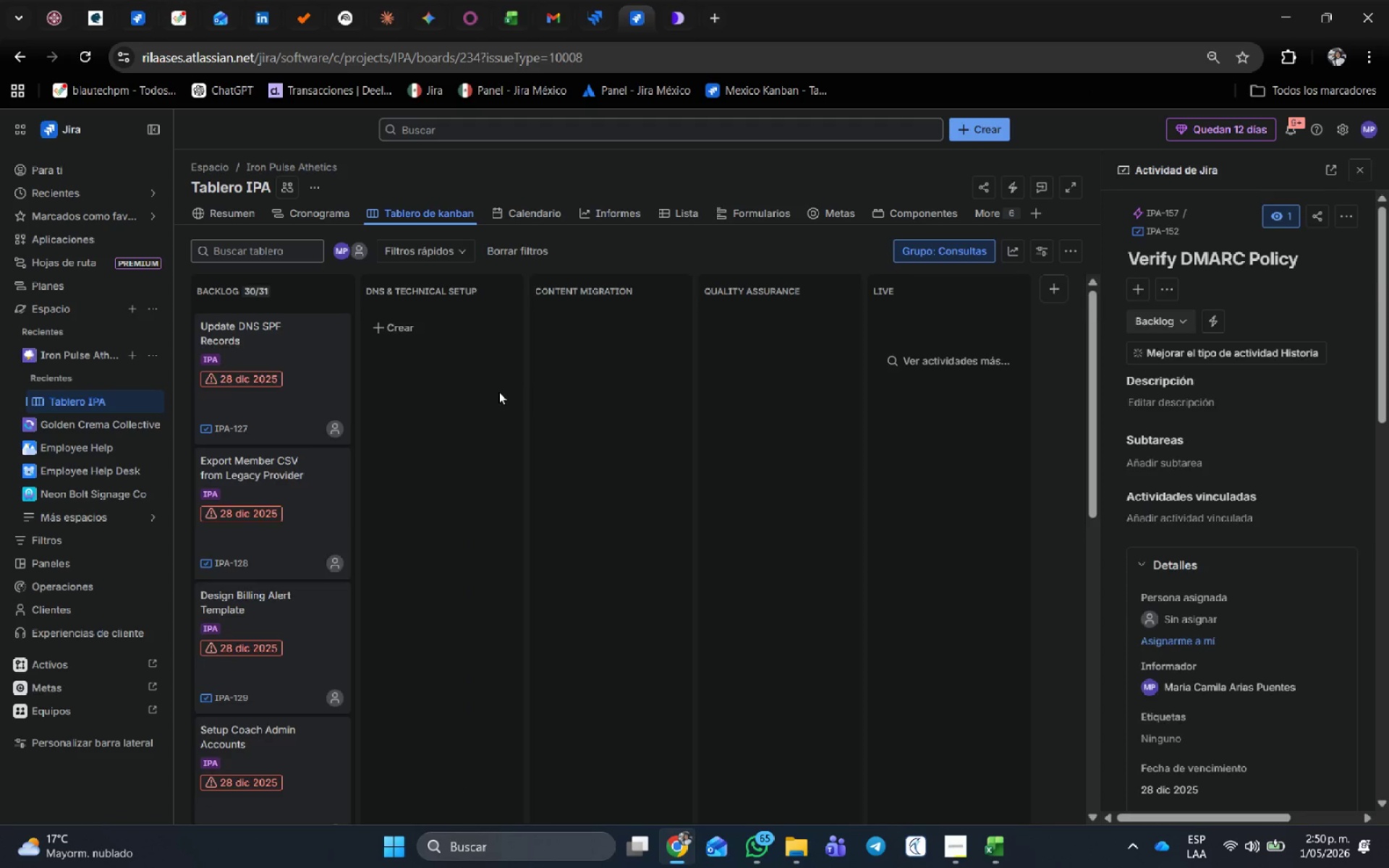 
left_click([253, 364])
 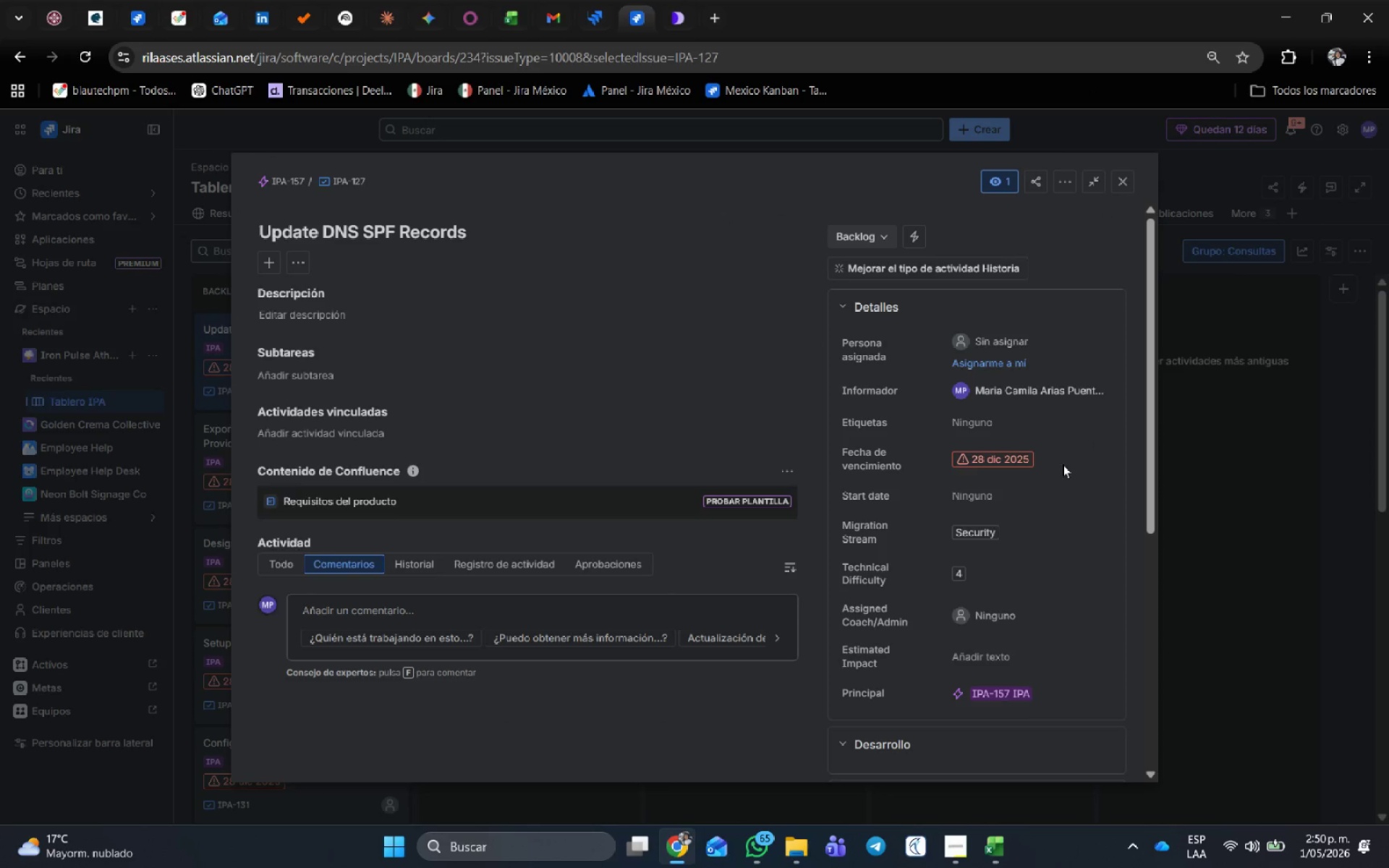 
left_click([1018, 458])
 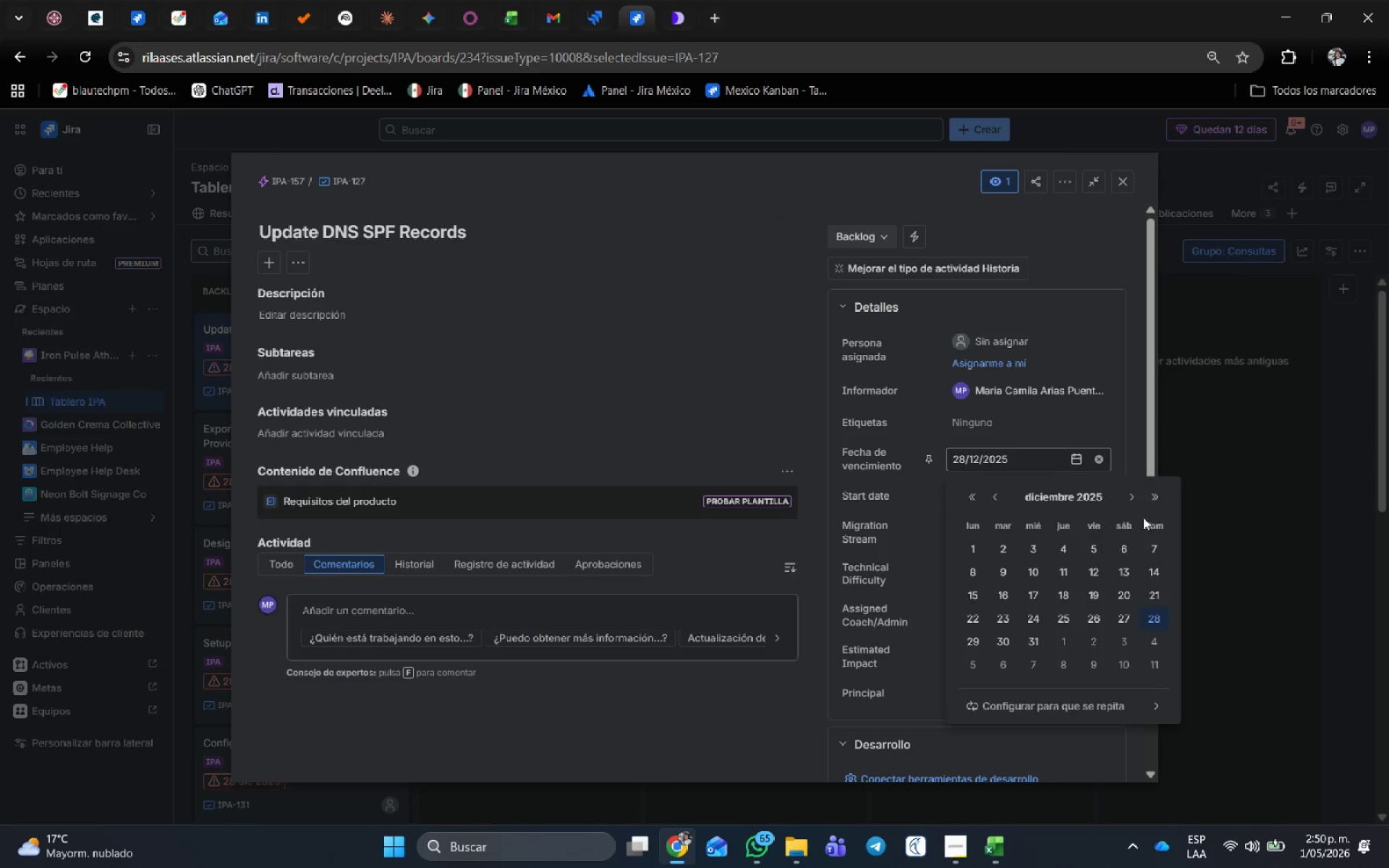 
left_click([1159, 493])
 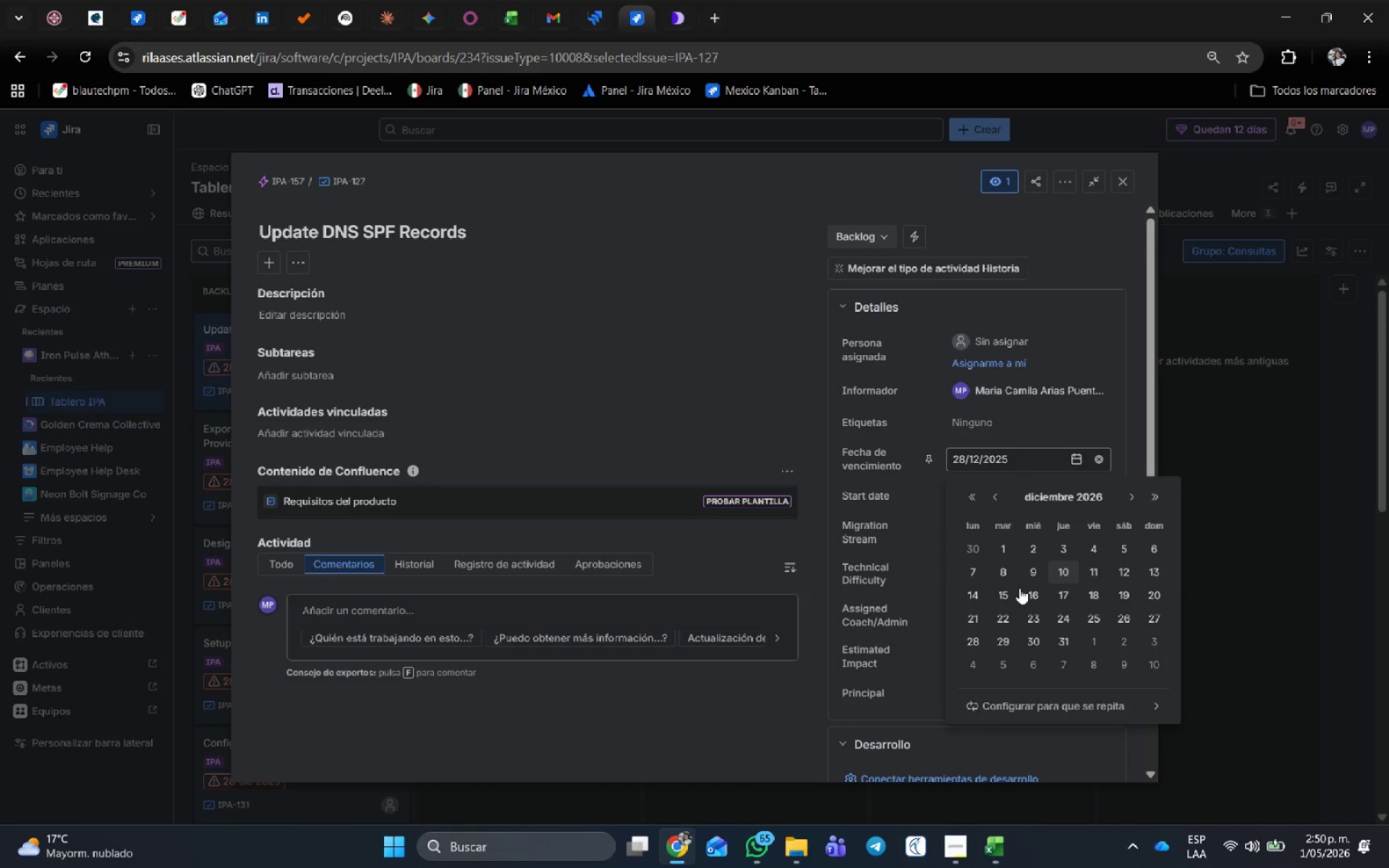 
left_click([1058, 635])
 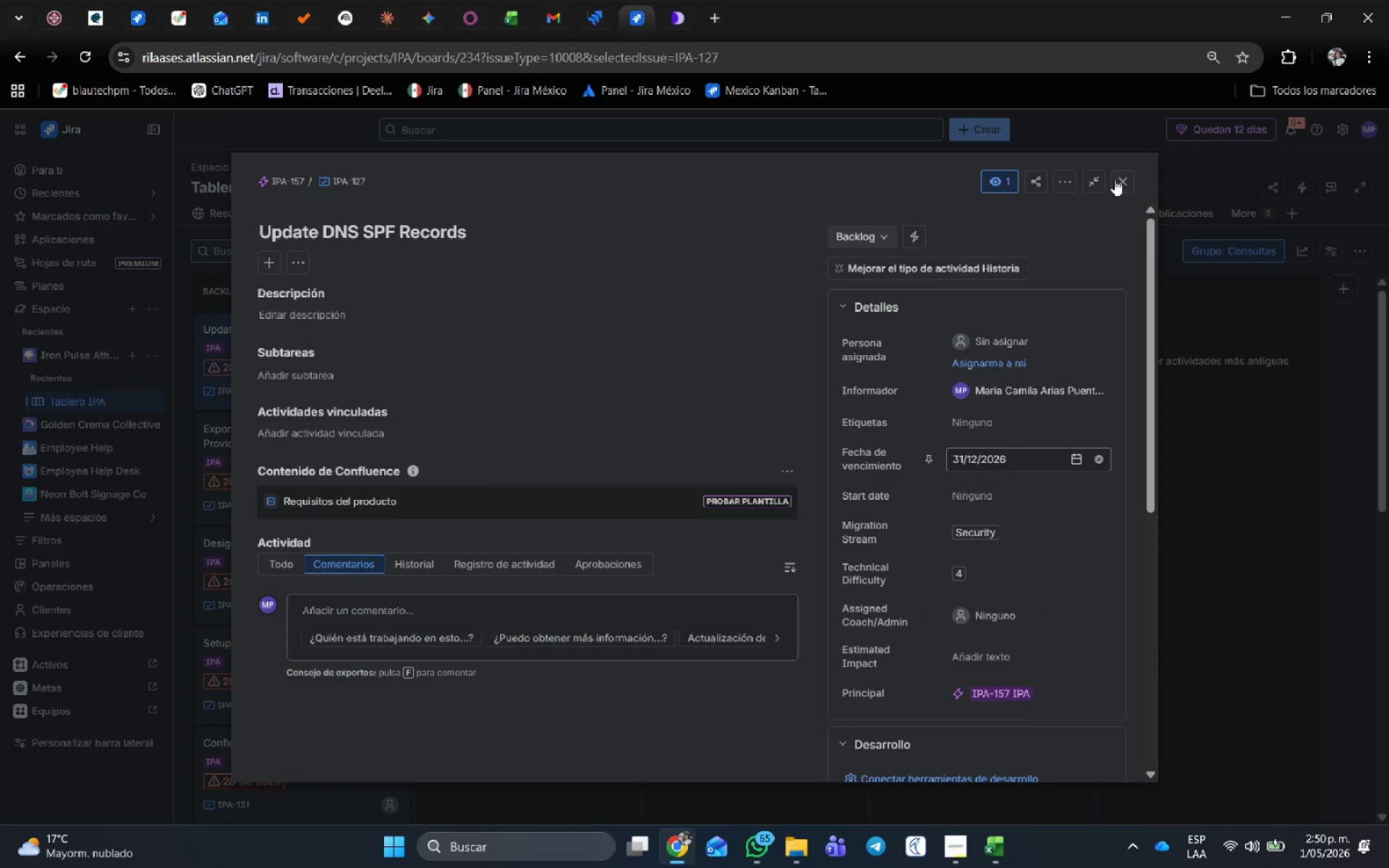 
left_click([1114, 176])
 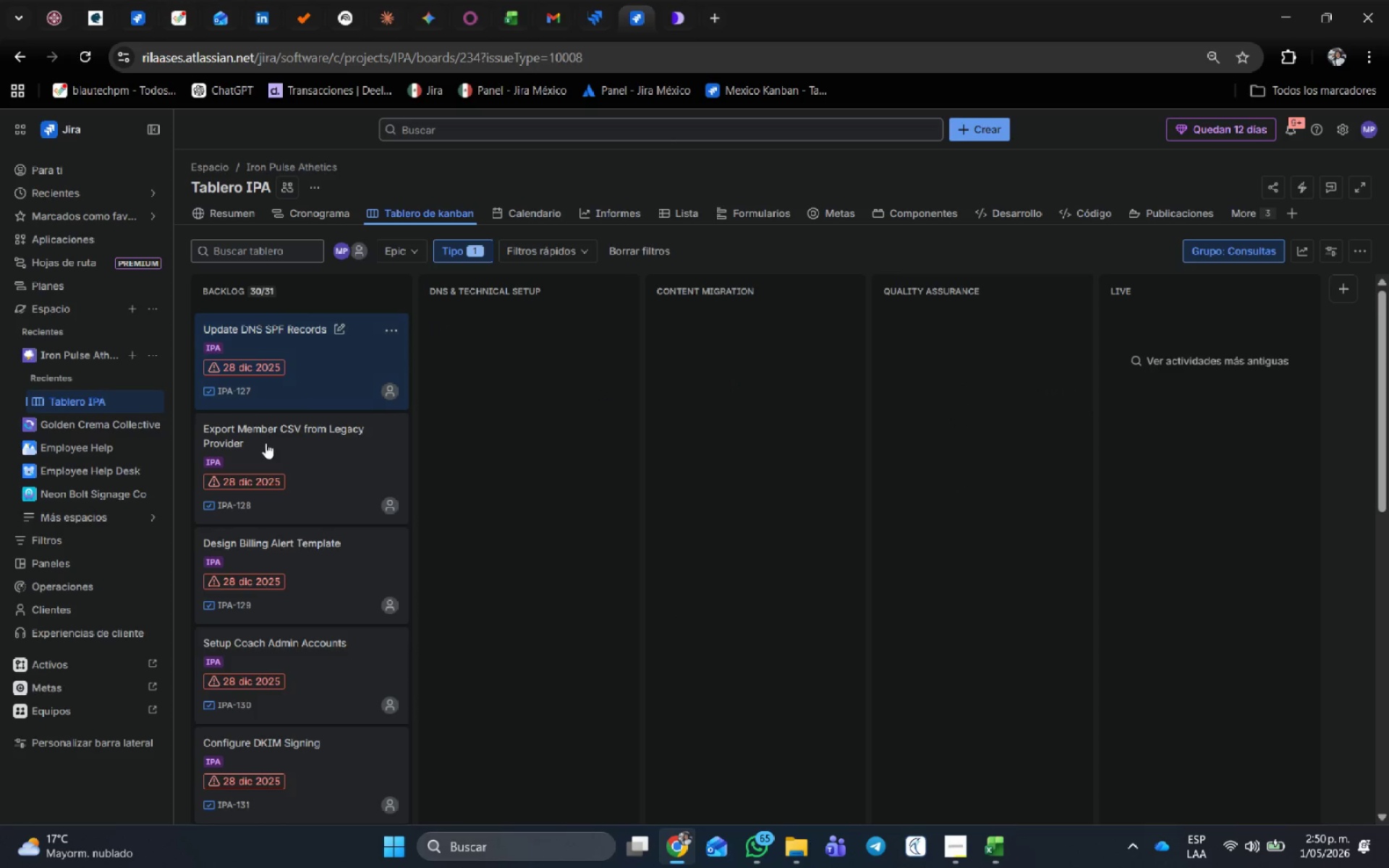 
left_click([316, 455])
 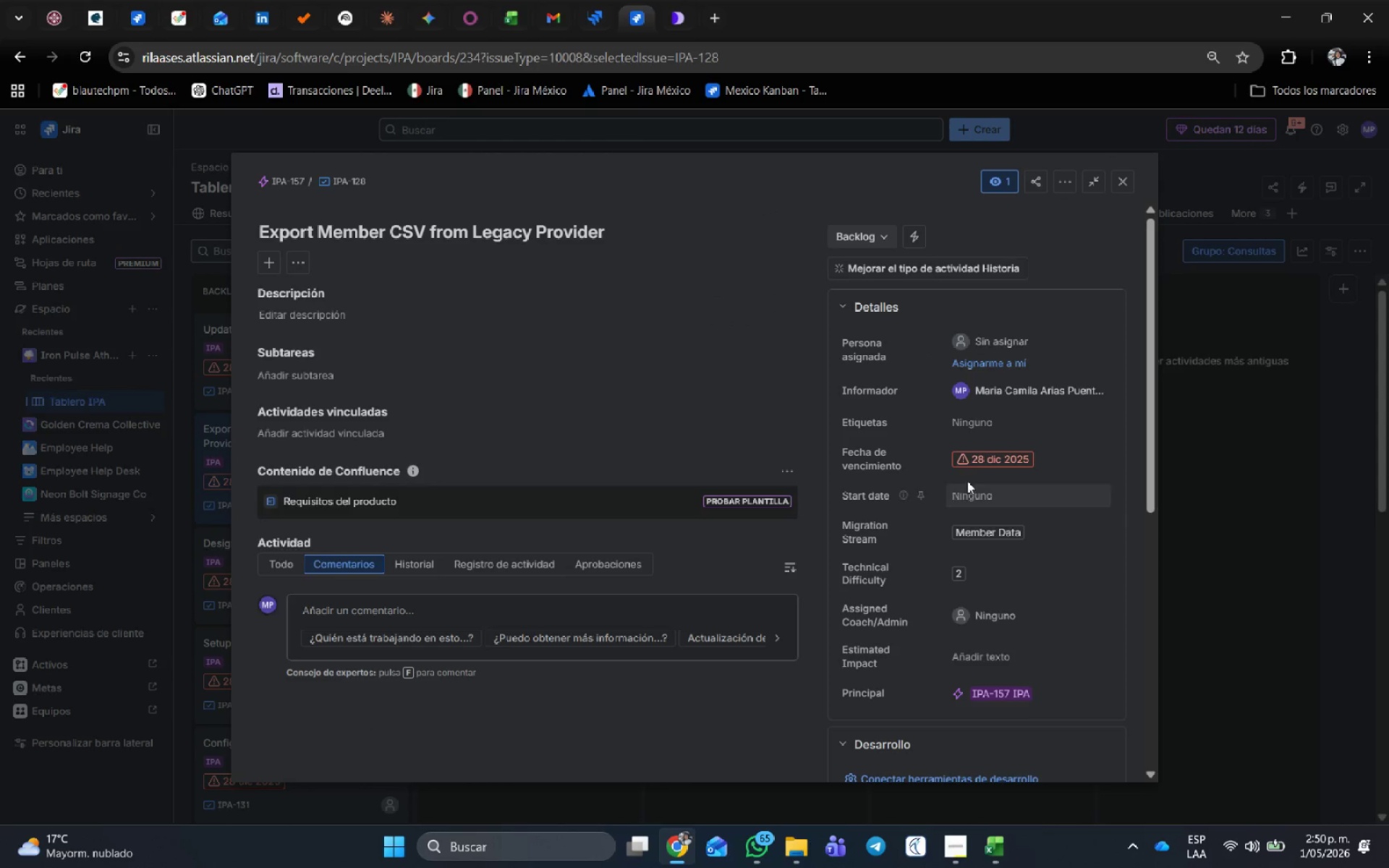 
left_click([1019, 448])
 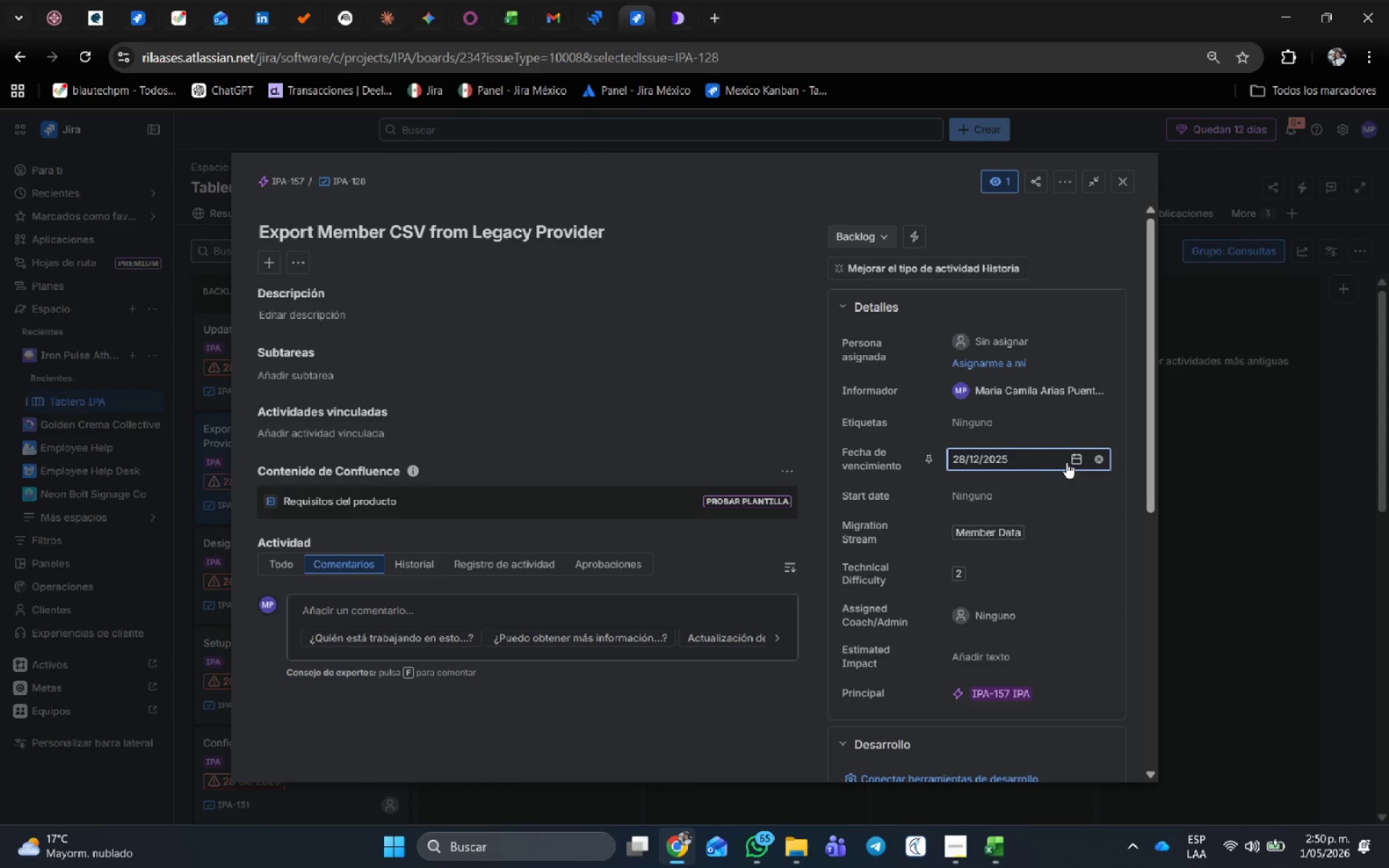 
left_click([1075, 459])
 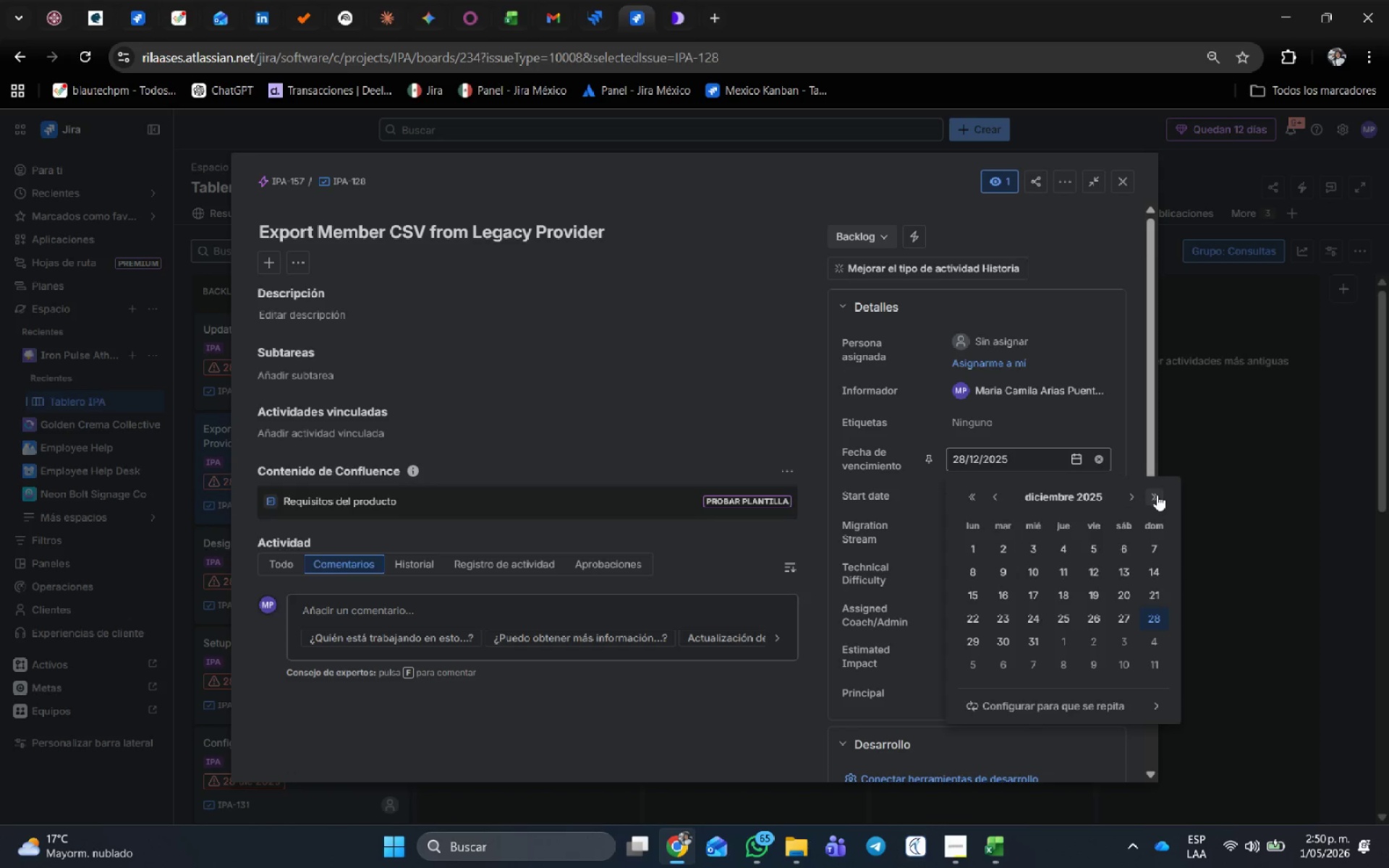 
left_click([1157, 495])
 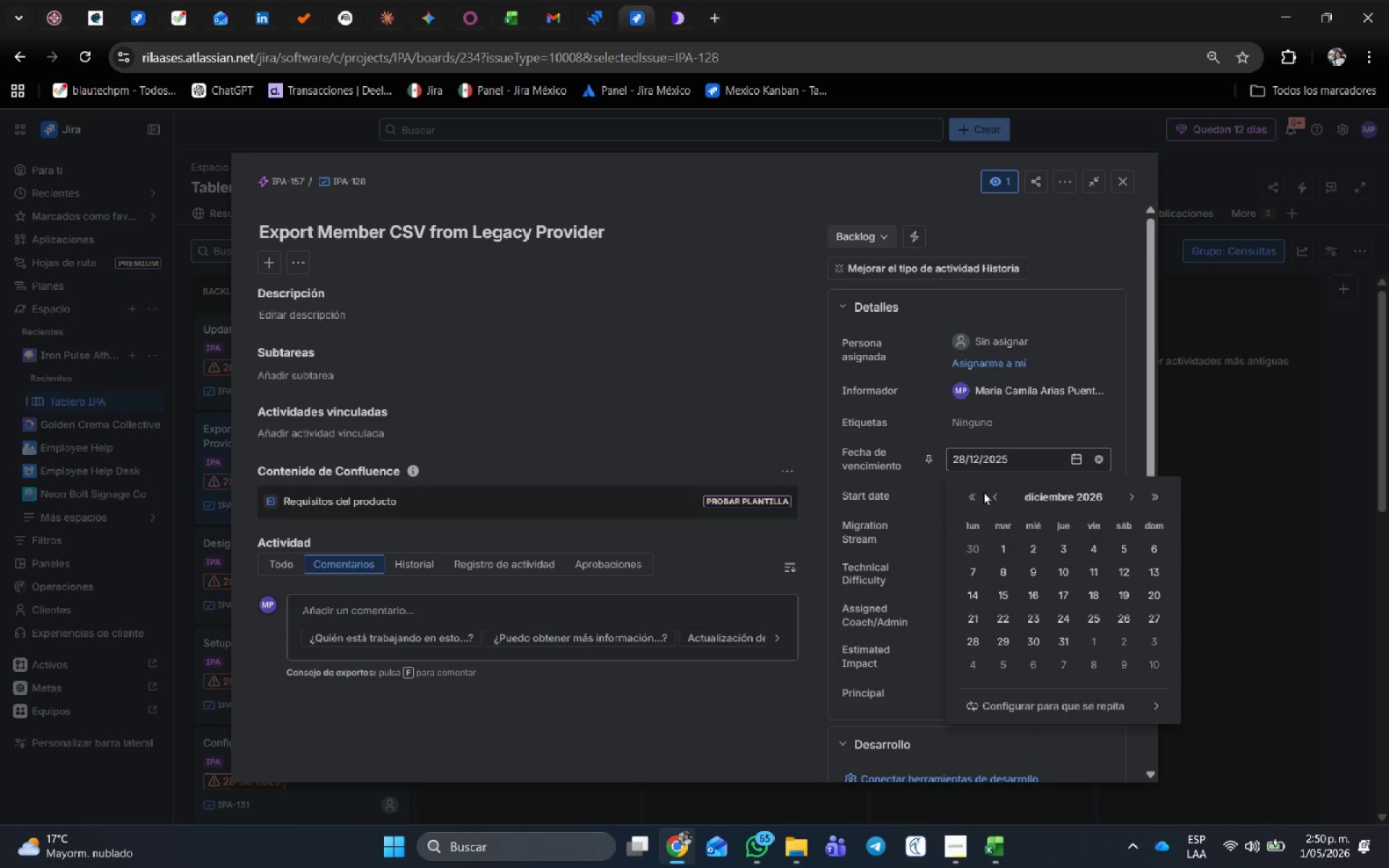 
left_click([995, 498])
 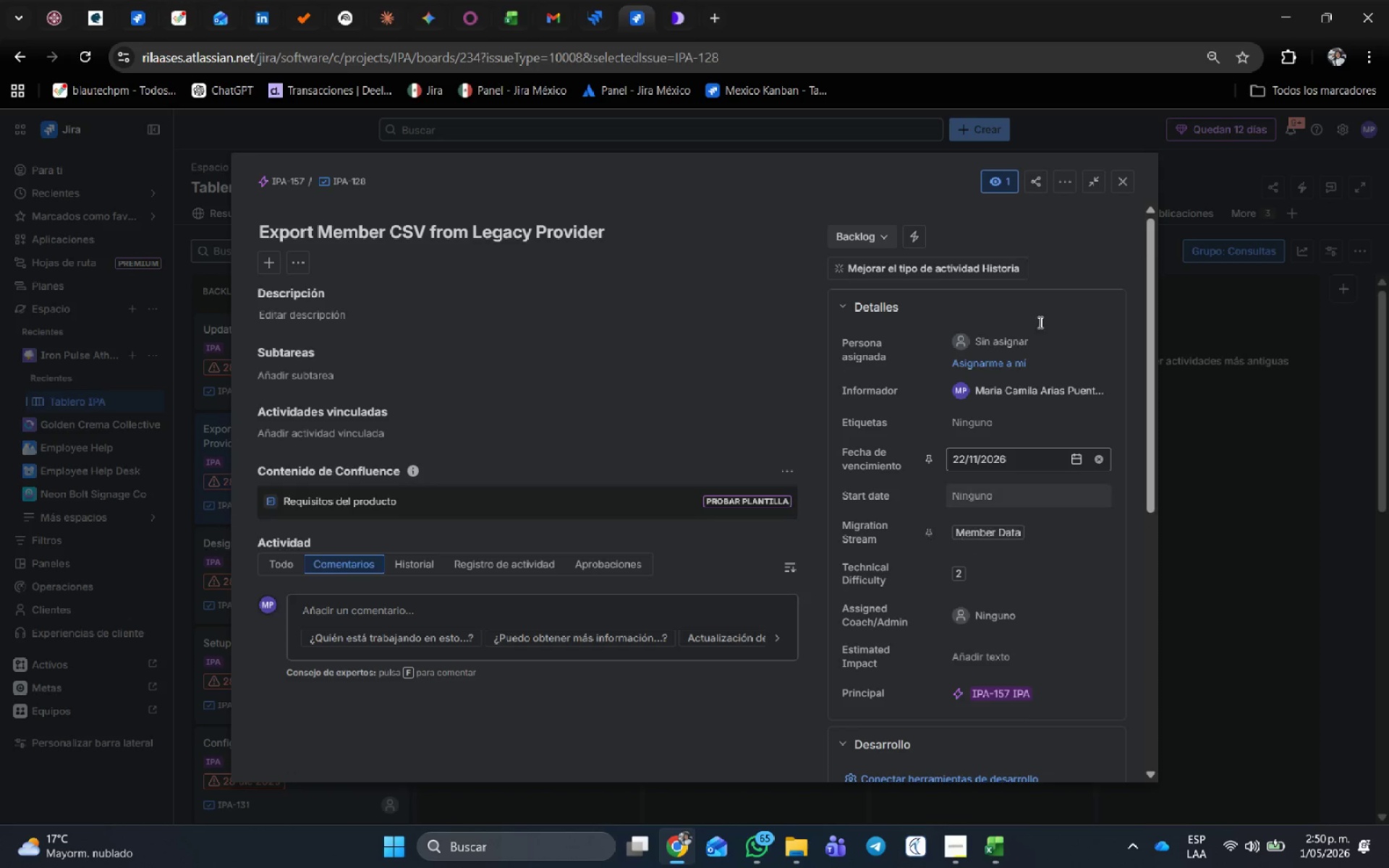 
left_click([1125, 169])
 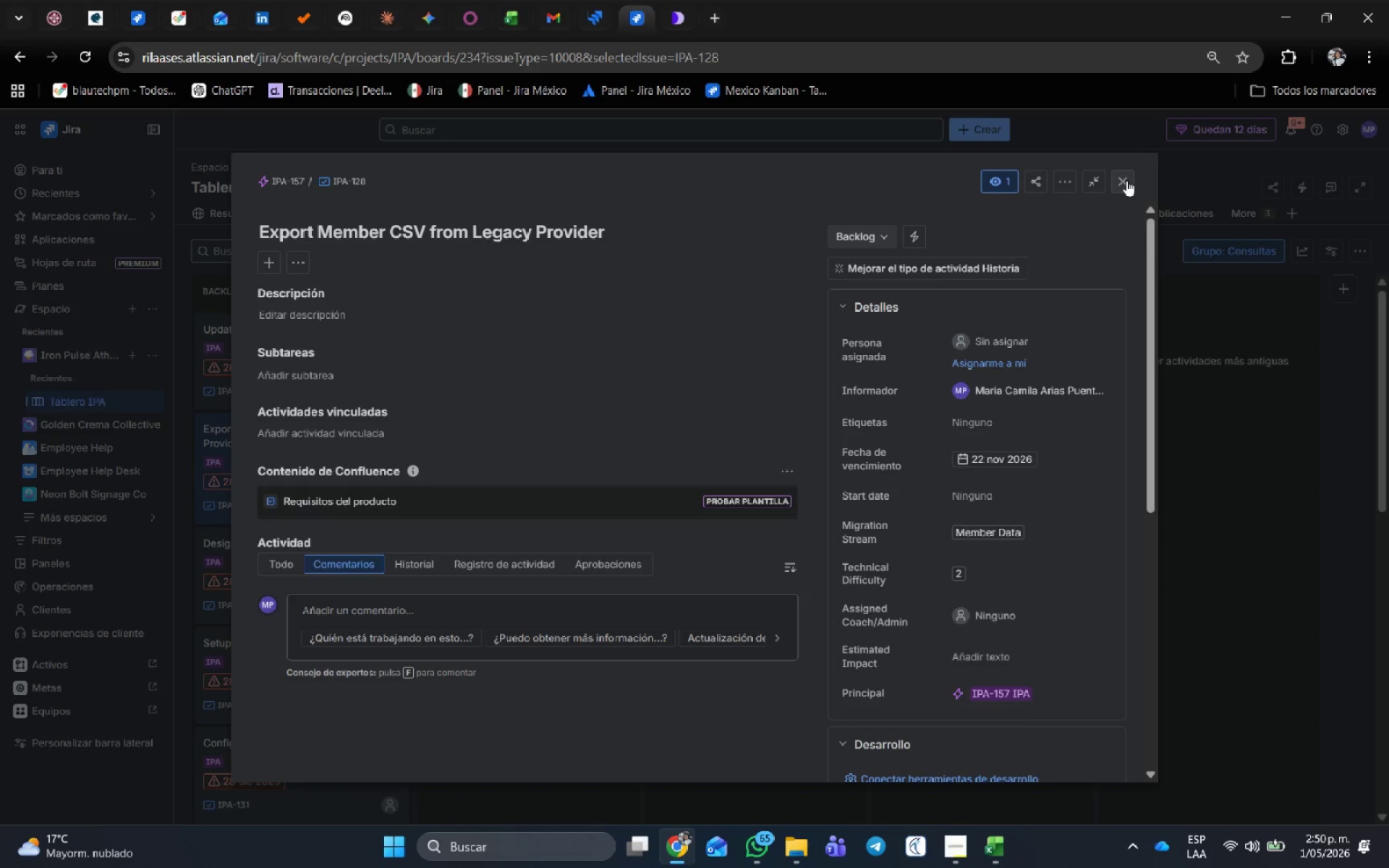 
left_click([1126, 180])
 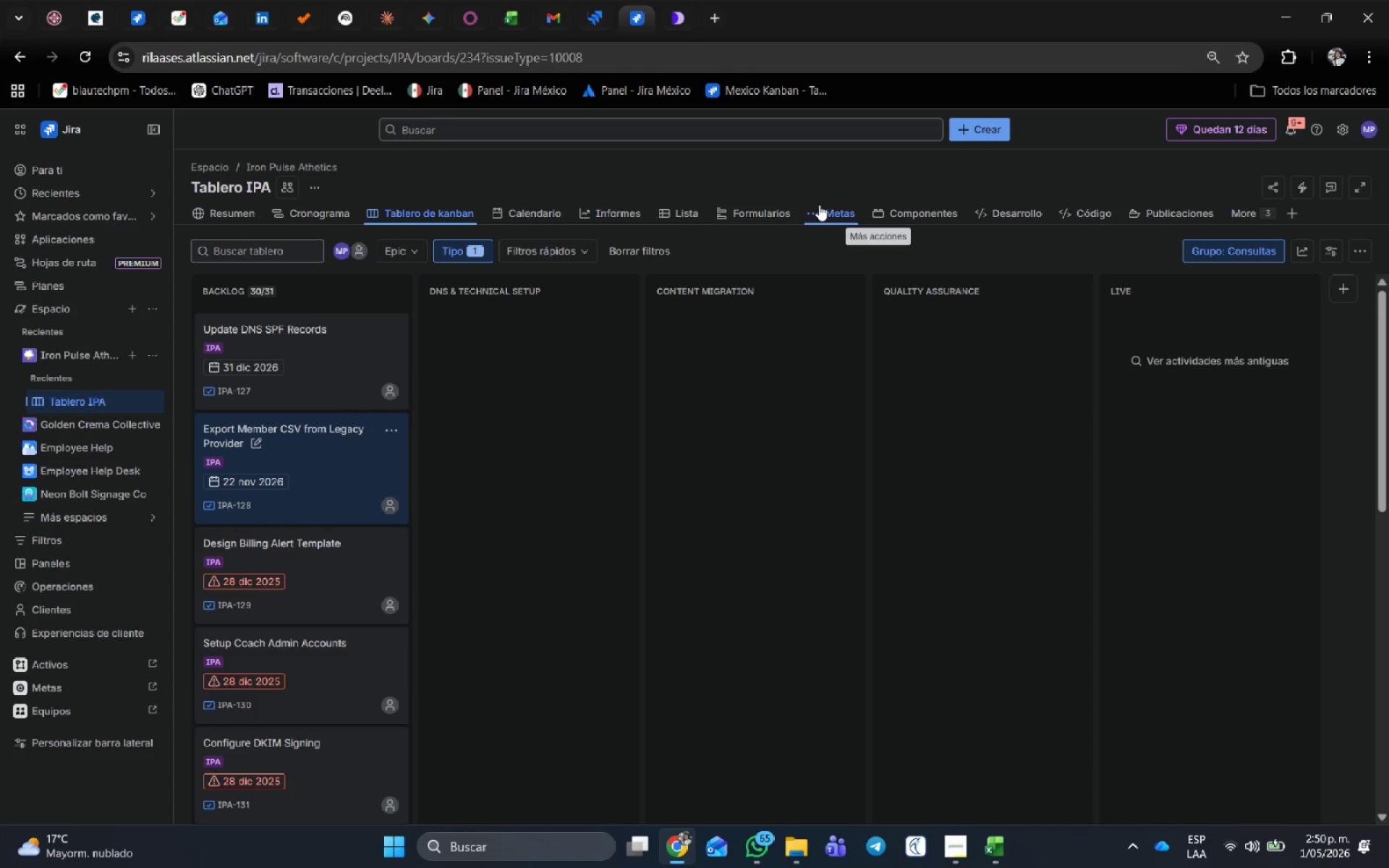 
left_click([686, 217])
 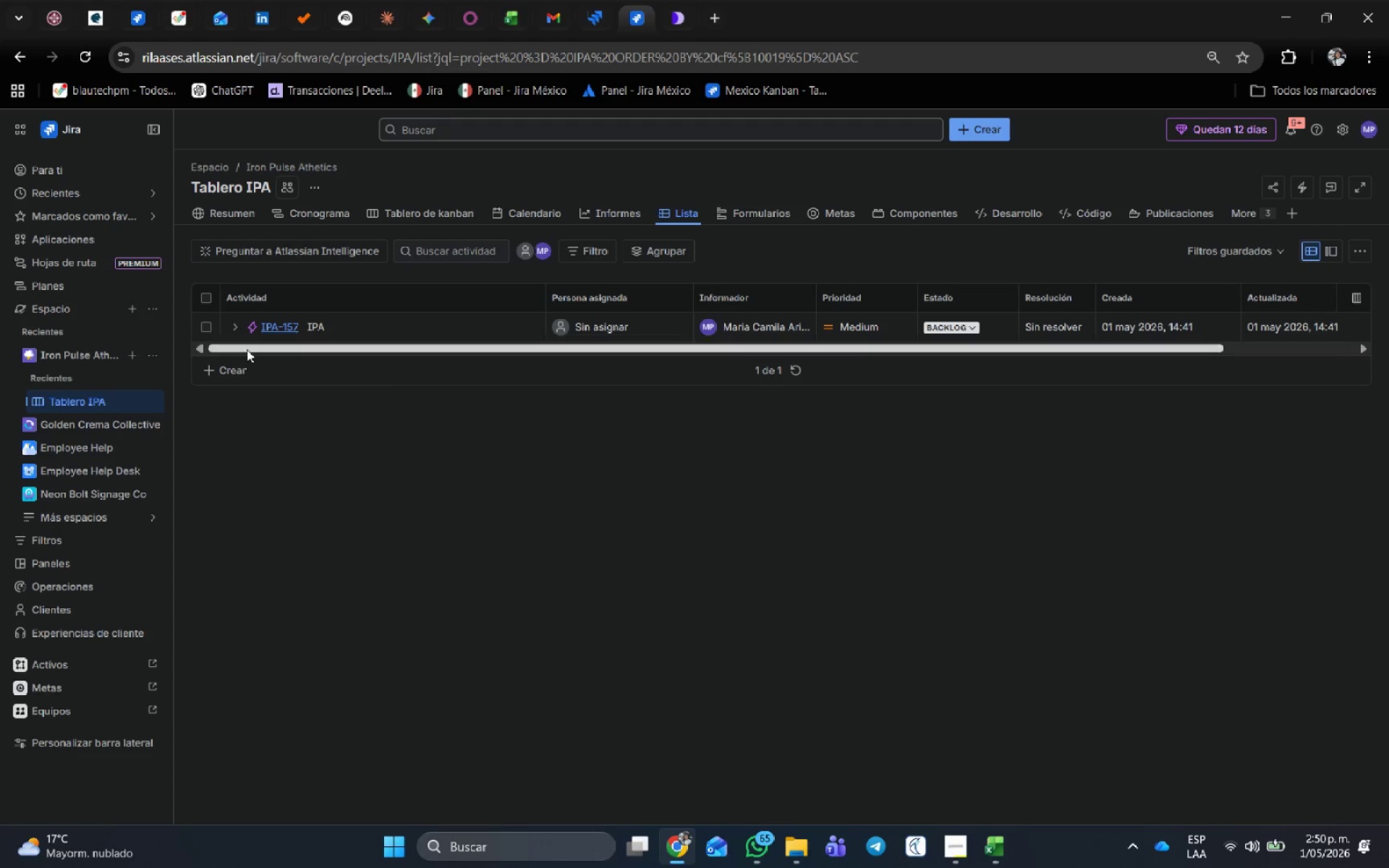 
left_click([237, 325])
 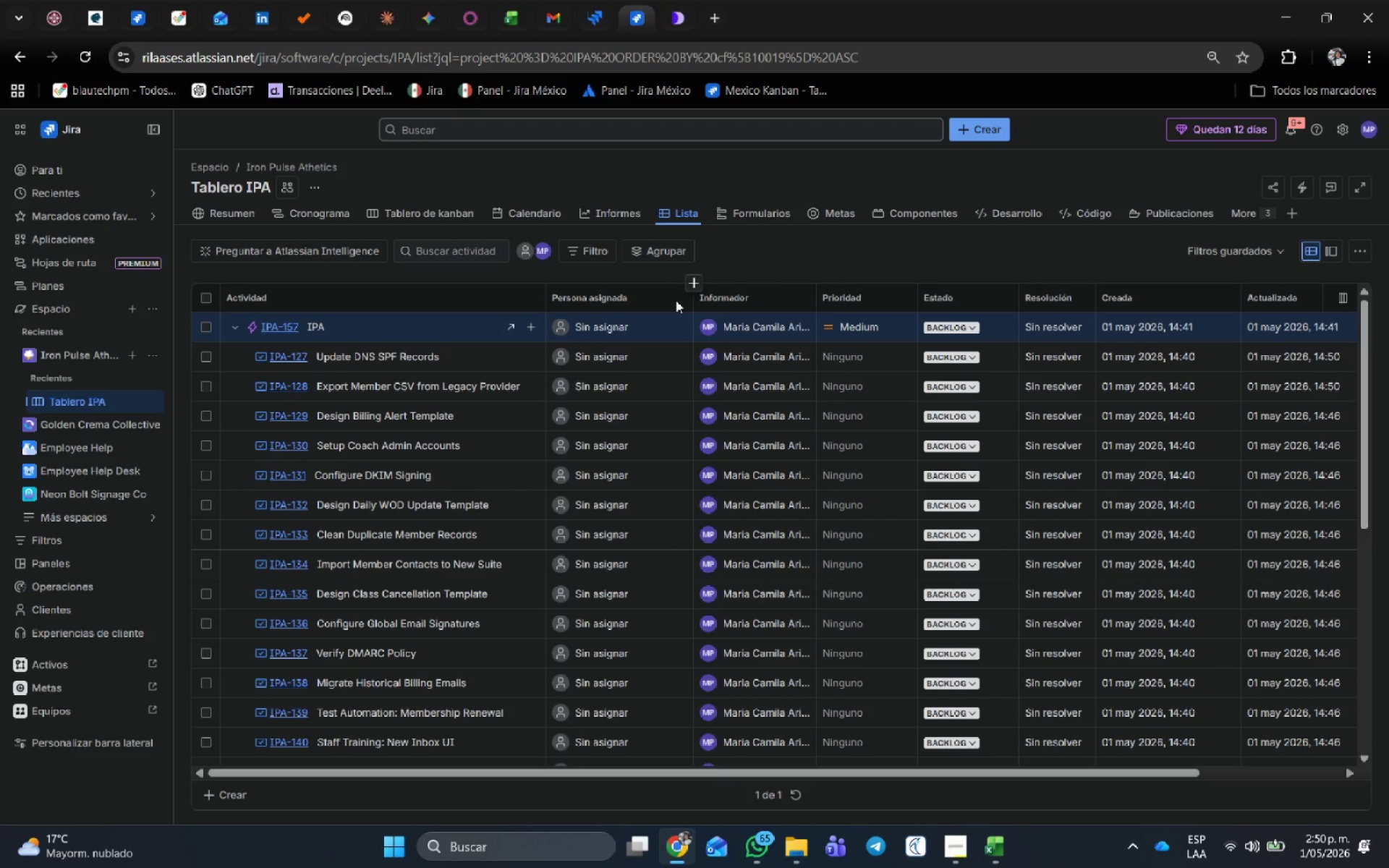 
left_click([642, 300])
 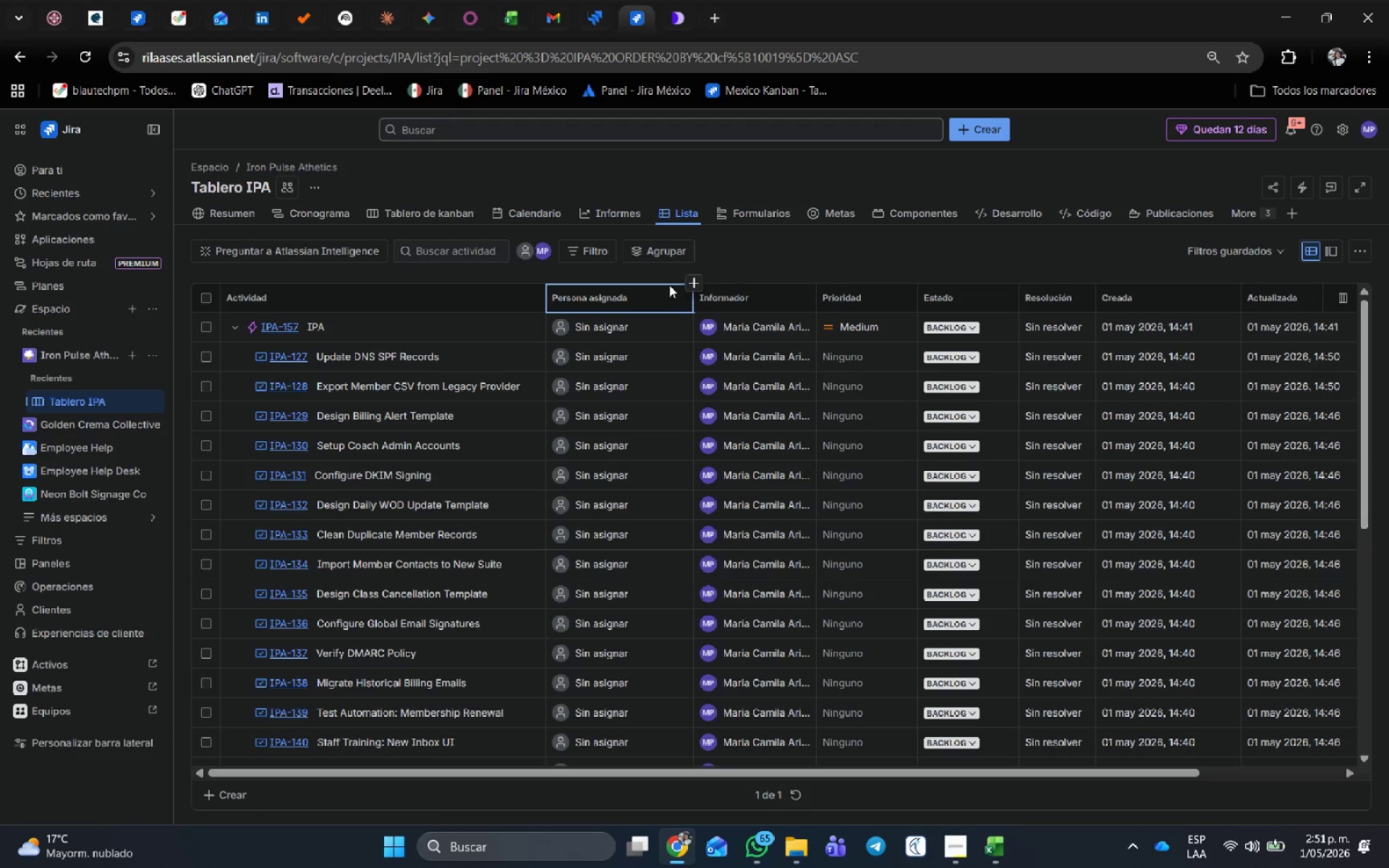 
wait(38.64)
 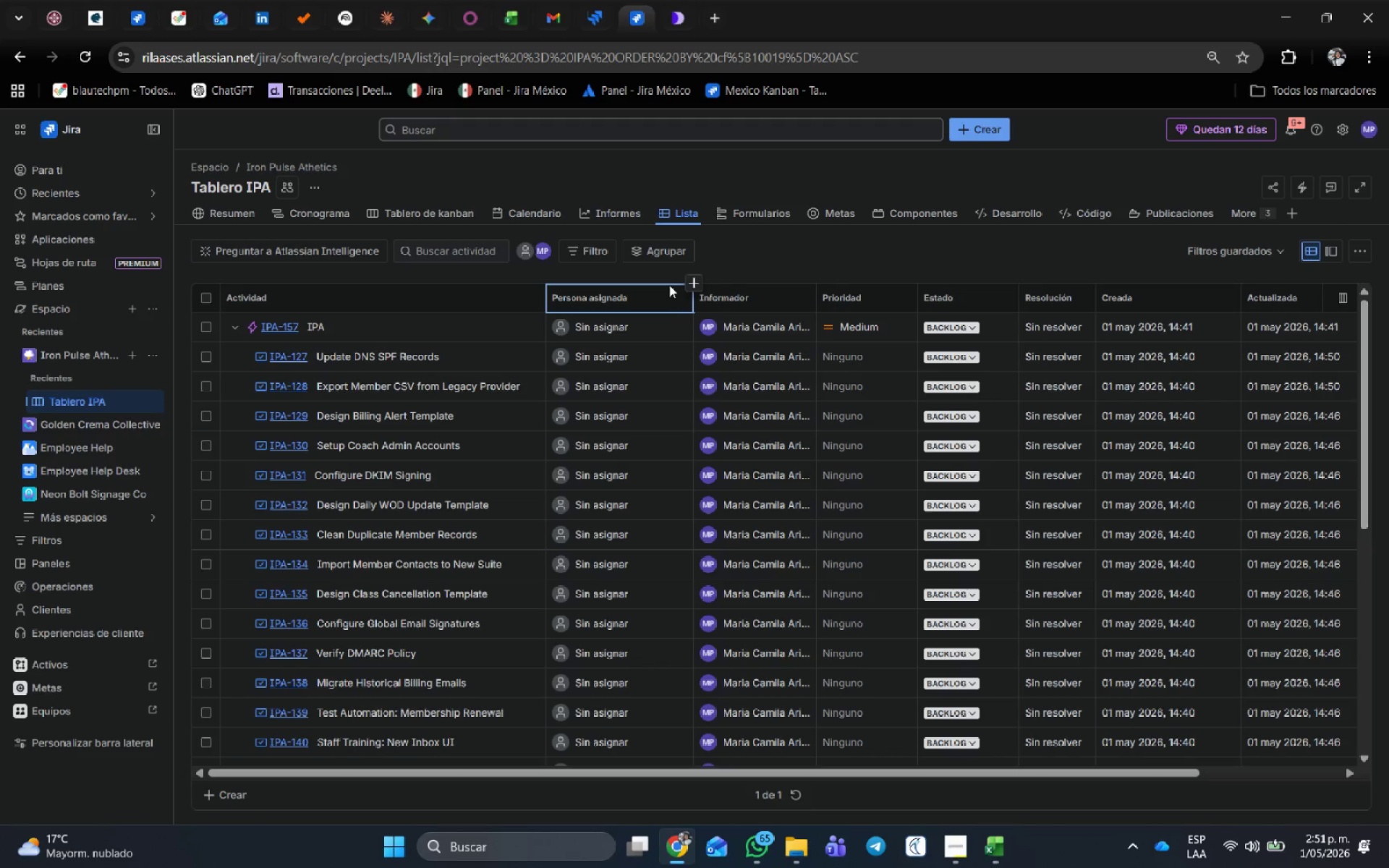 
left_click([785, 255])
 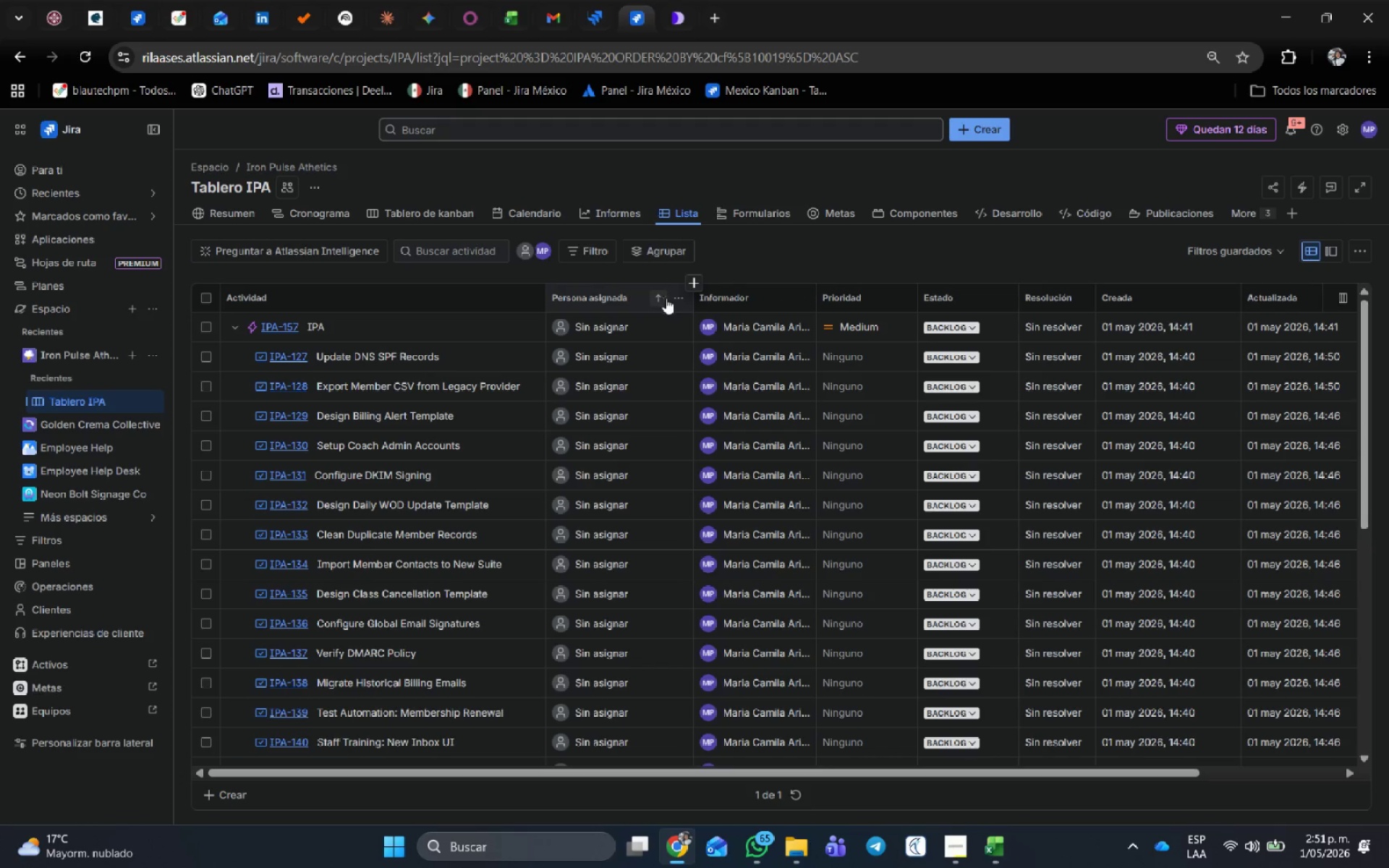 
left_click([676, 298])
 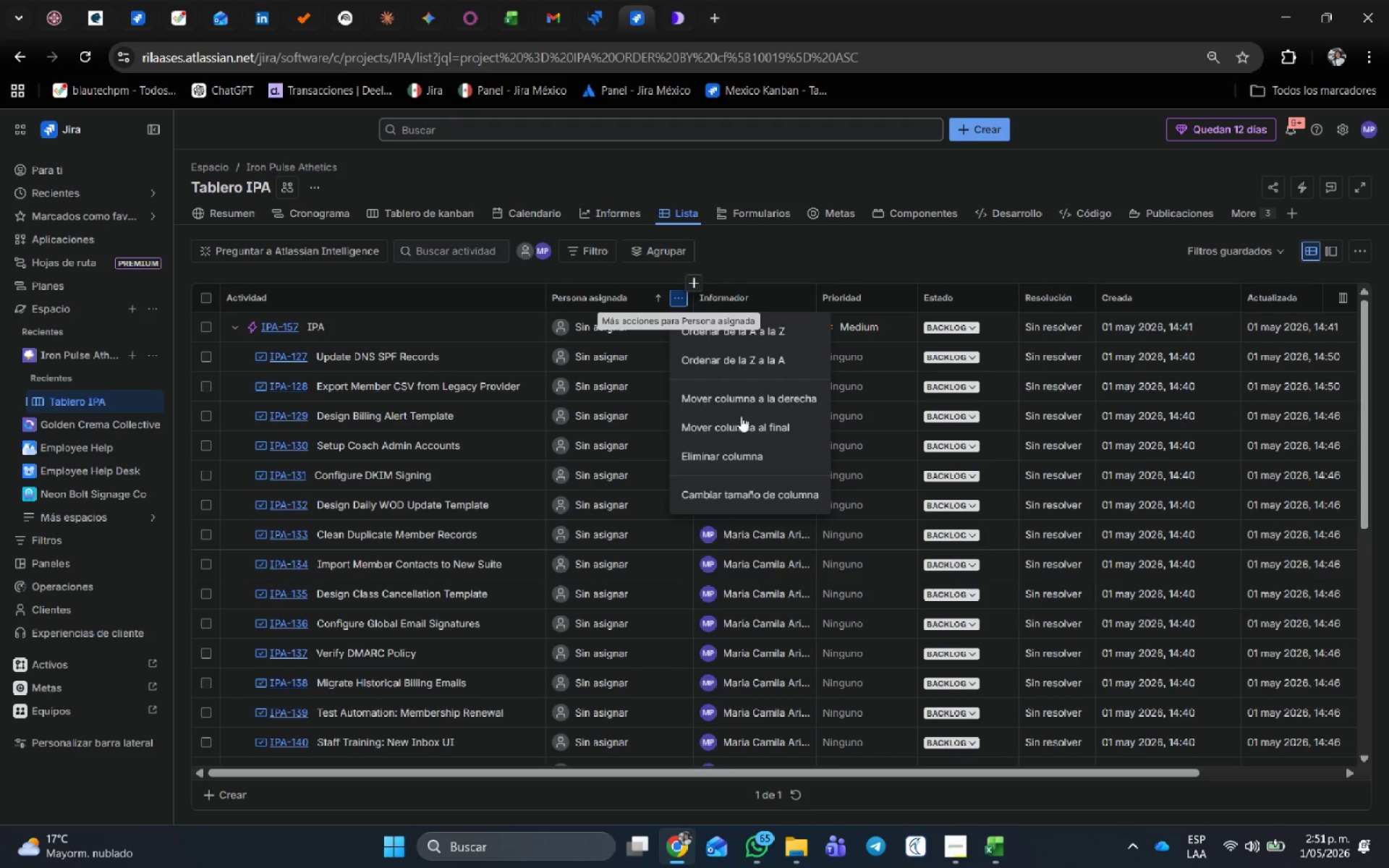 
left_click([742, 458])
 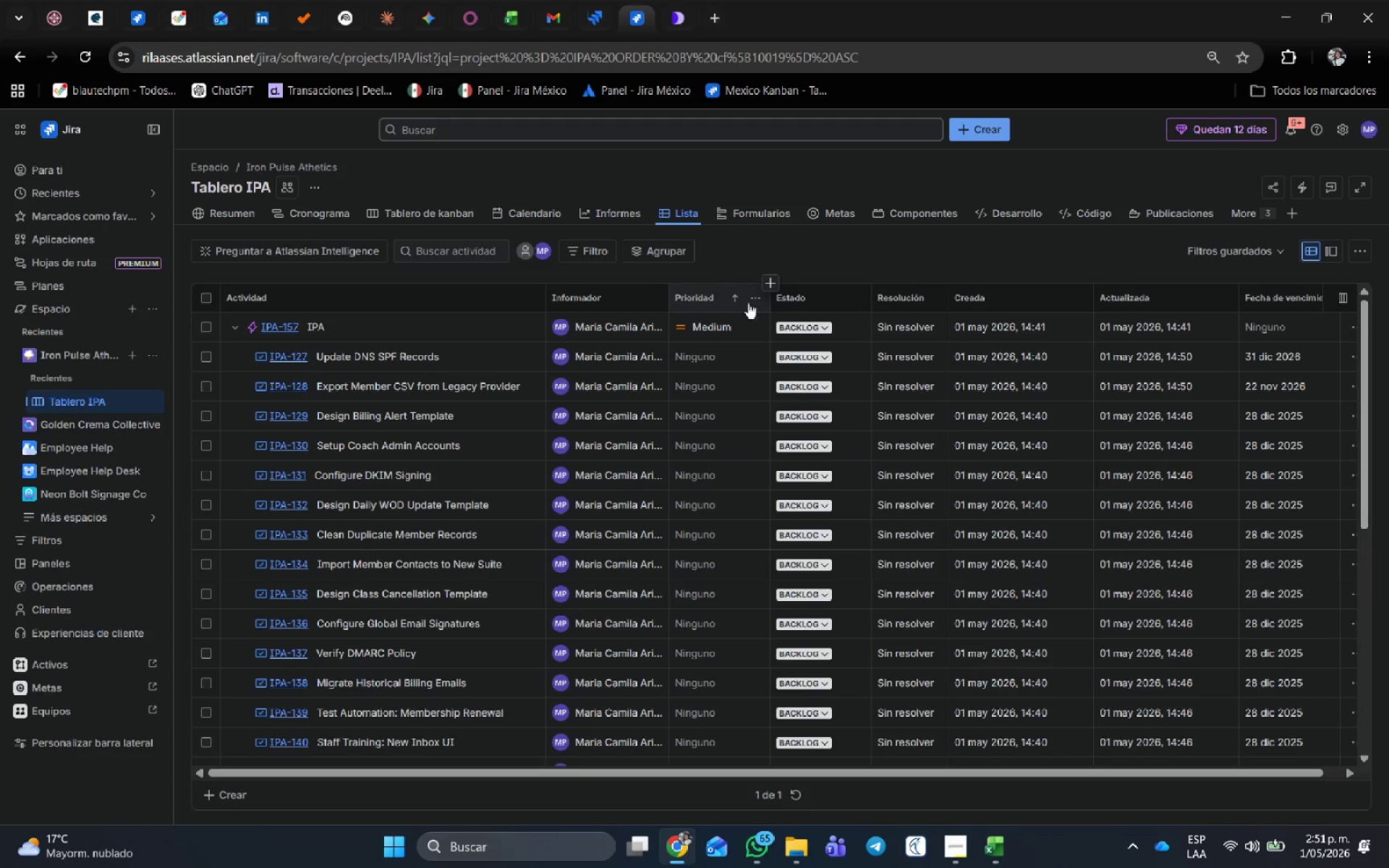 
scroll: coordinate [727, 603], scroll_direction: down, amount: 2.0
 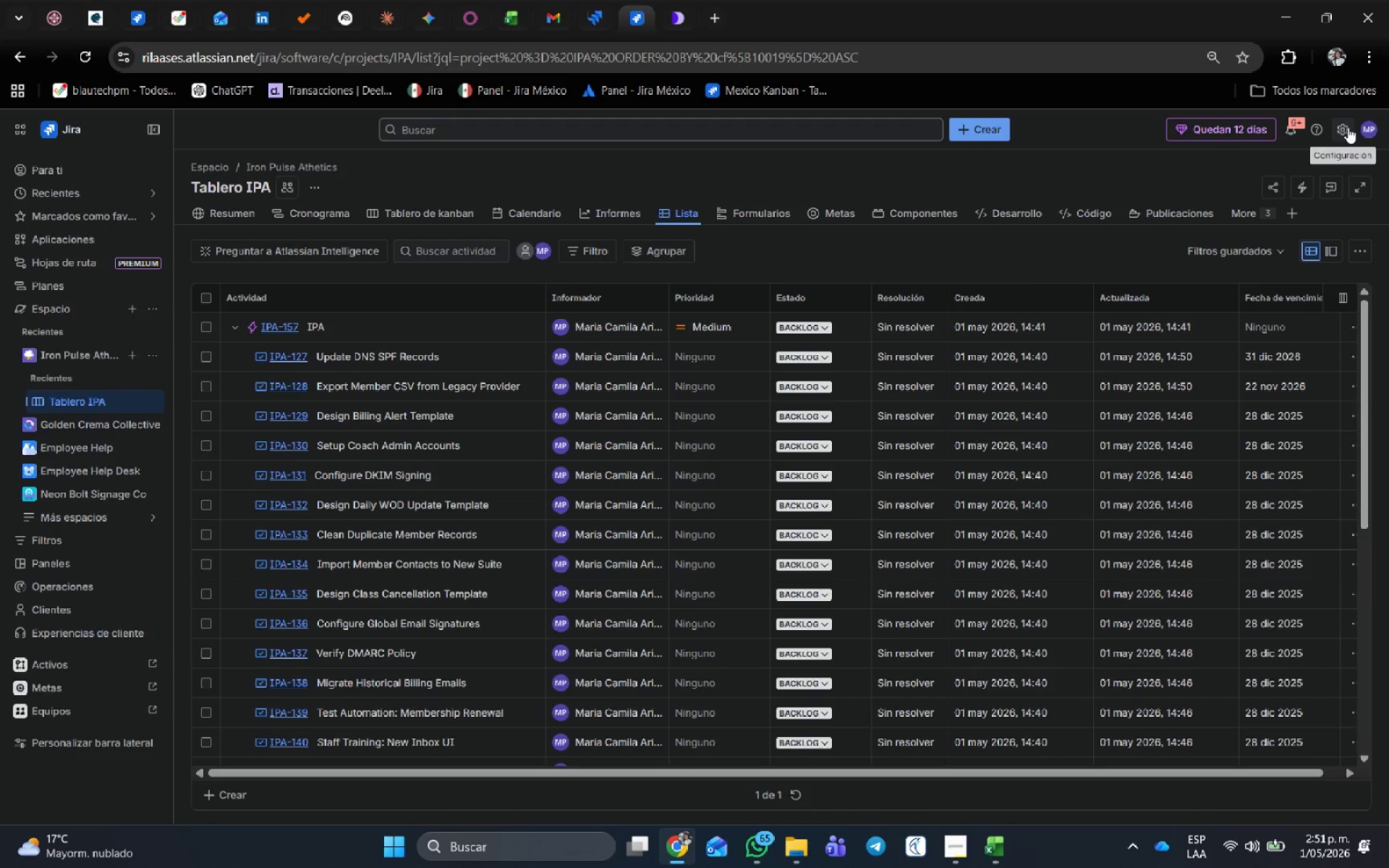 
left_click([1039, 296])
 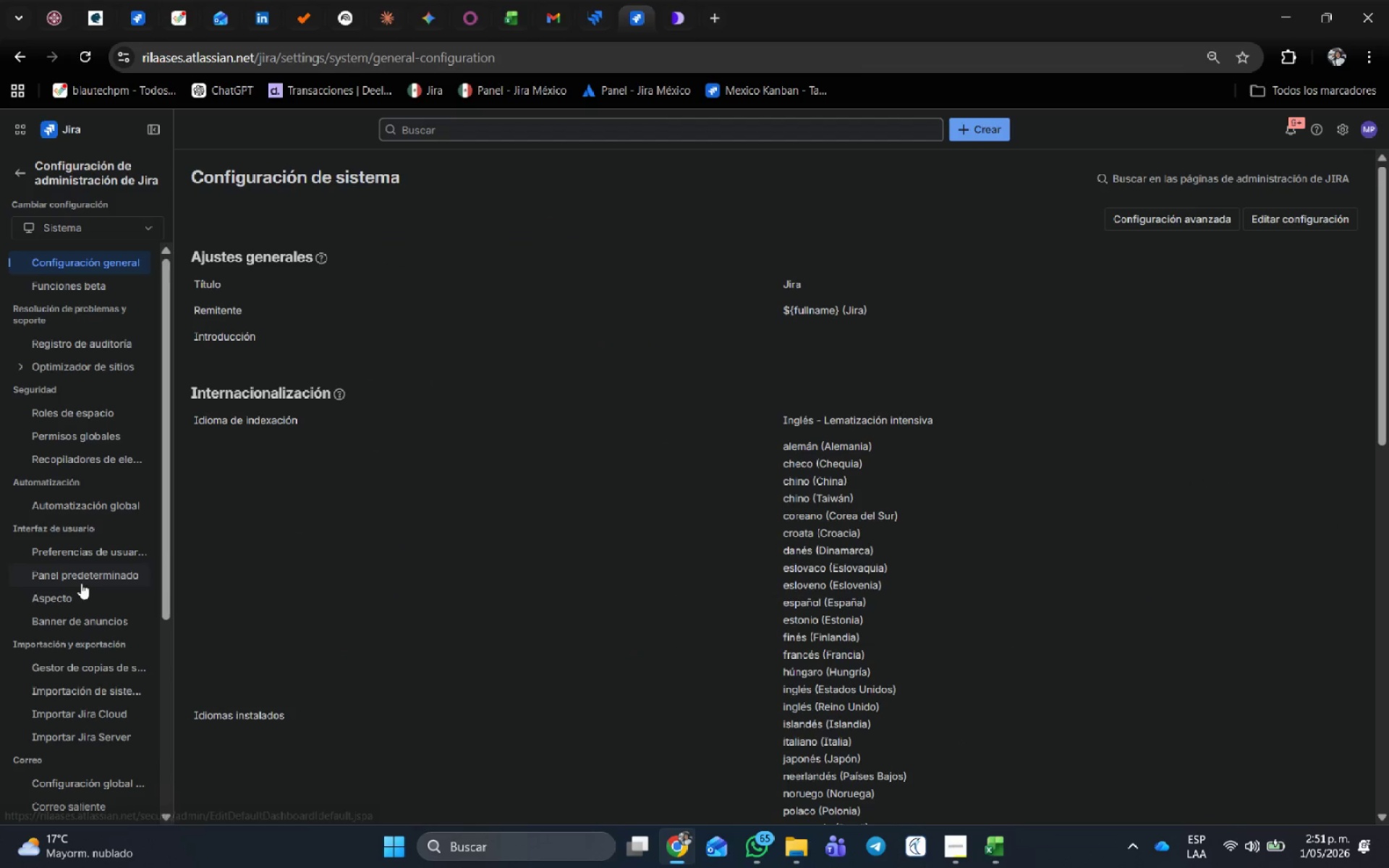 
left_click([69, 689])
 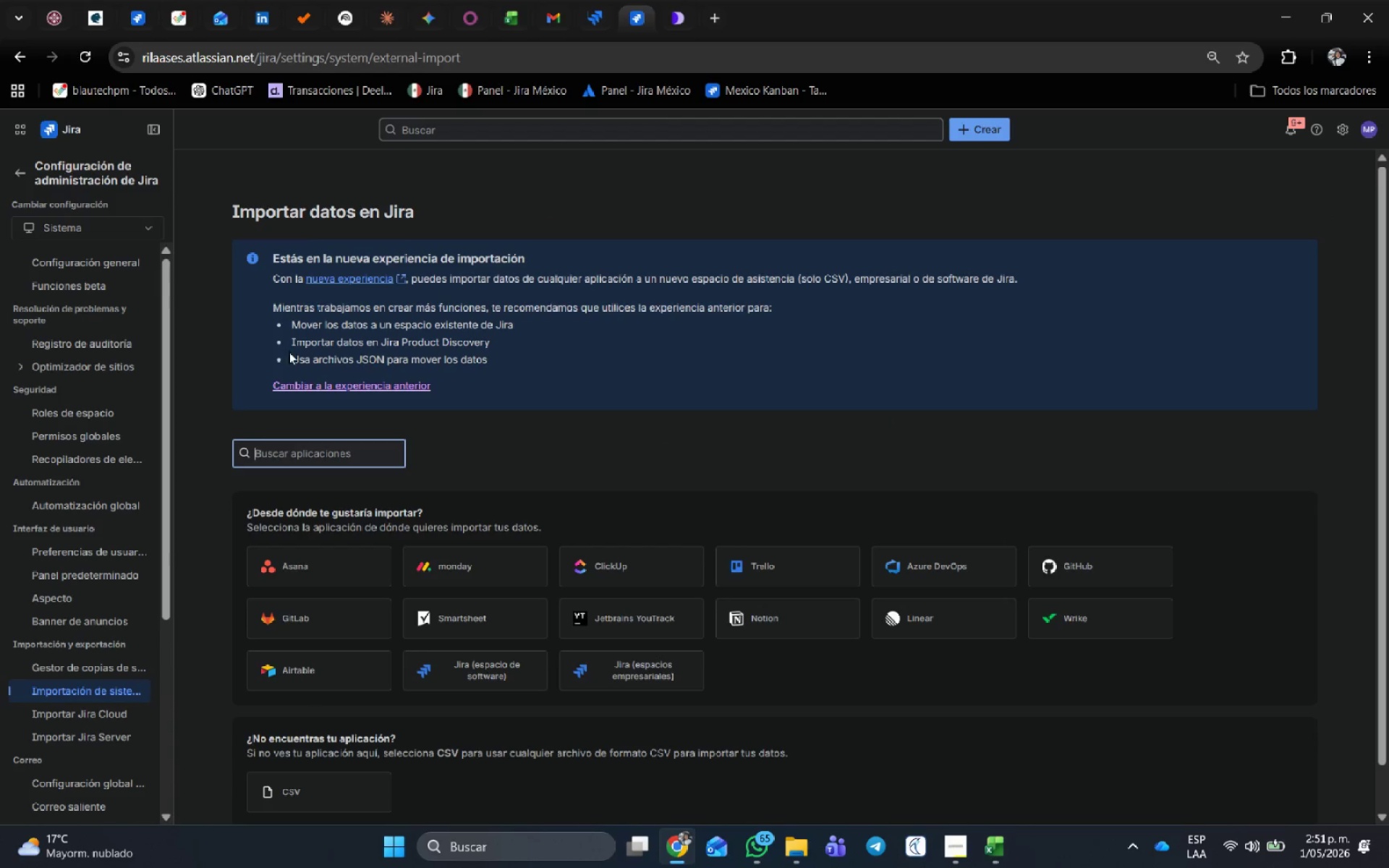 
left_click([317, 388])
 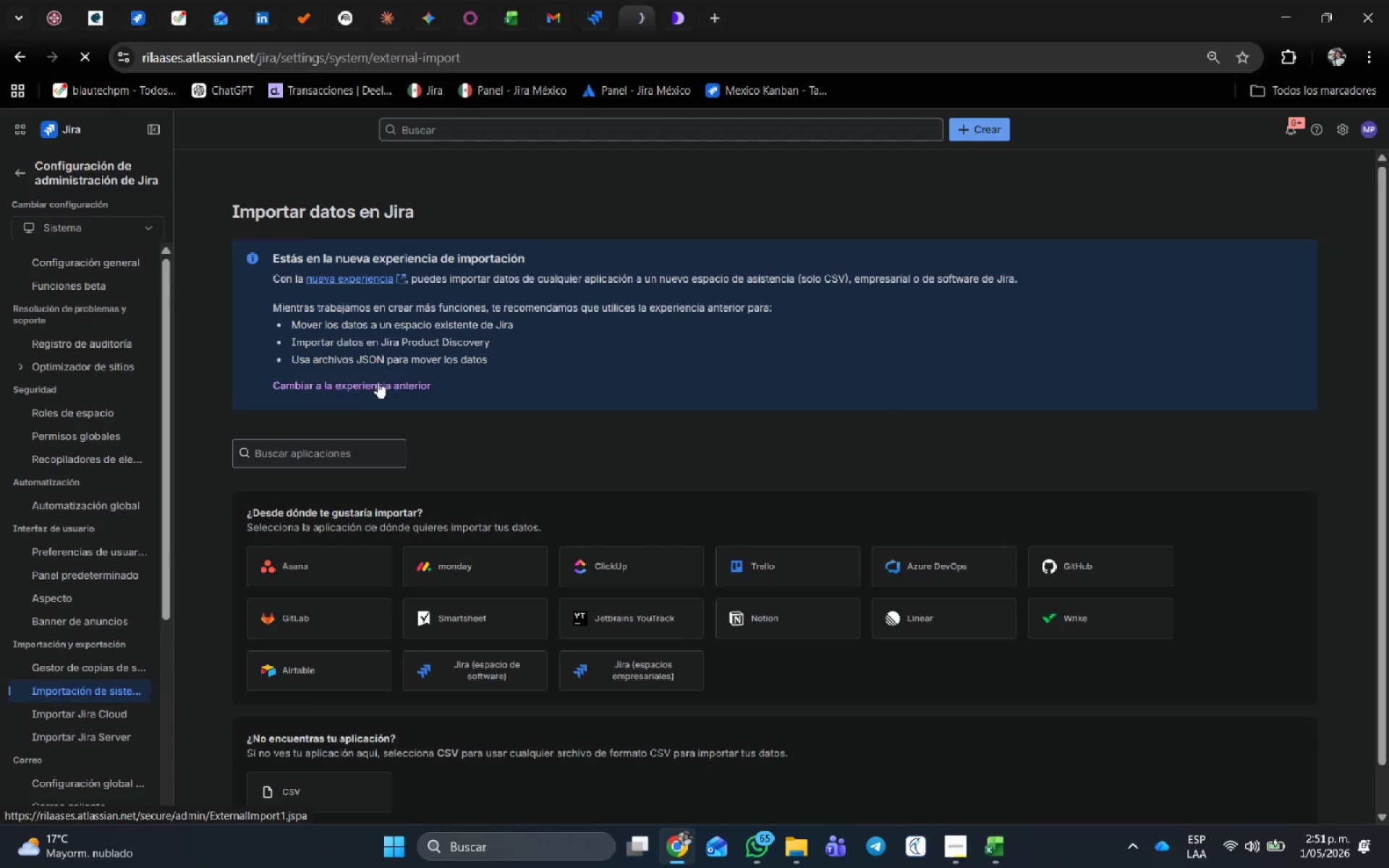 
mouse_move([297, 352])
 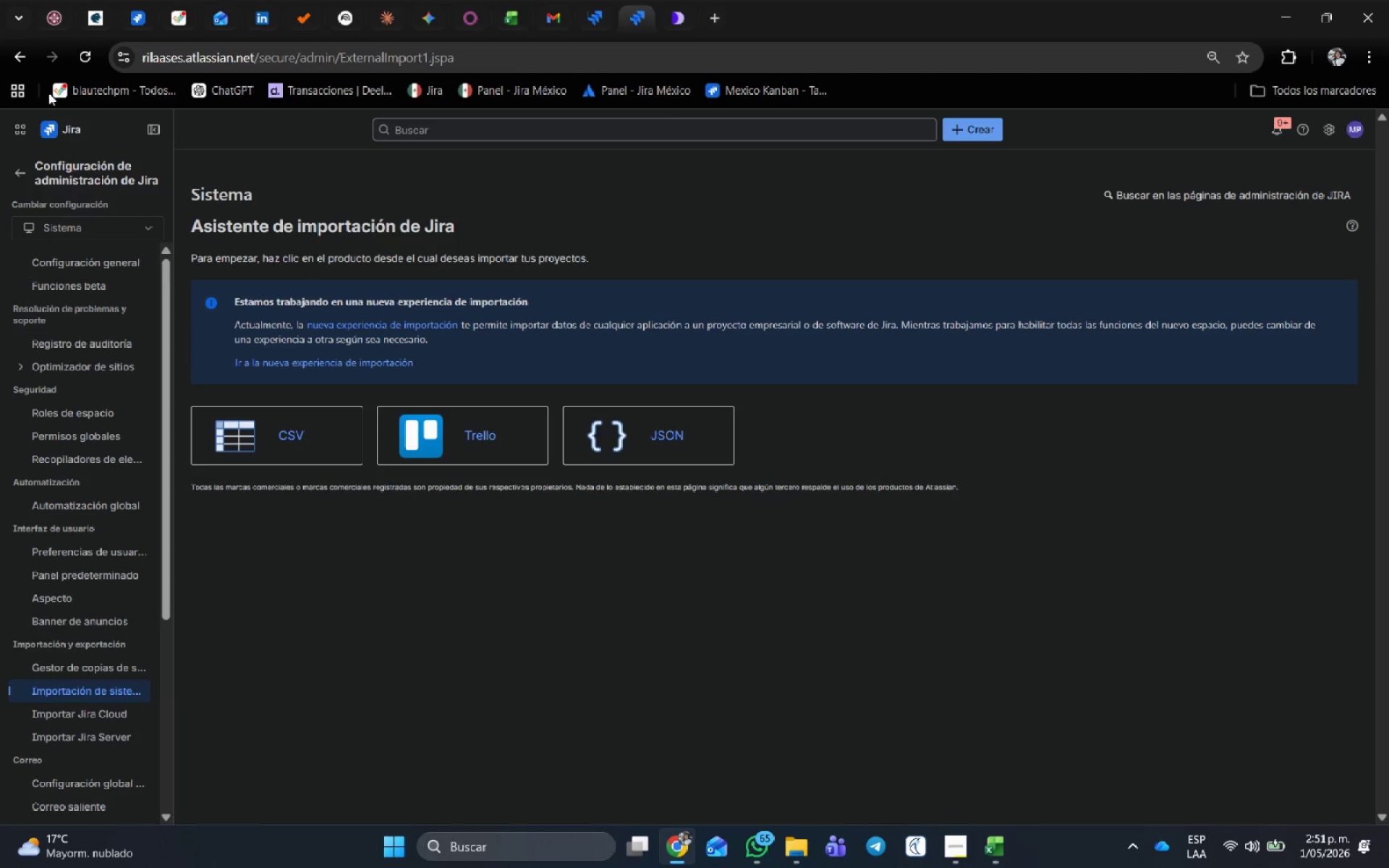 
left_click([24, 61])
 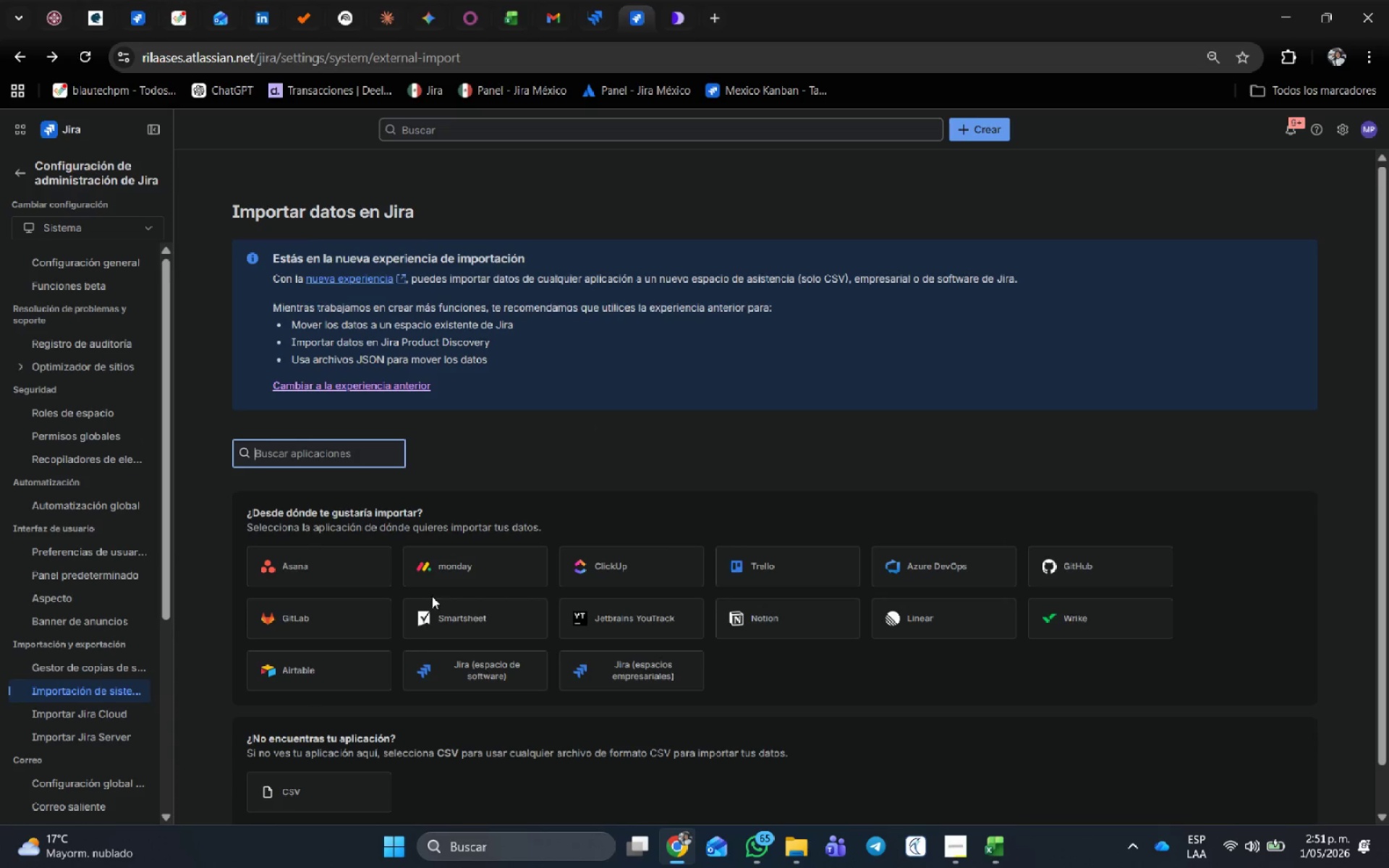 
left_click([324, 791])
 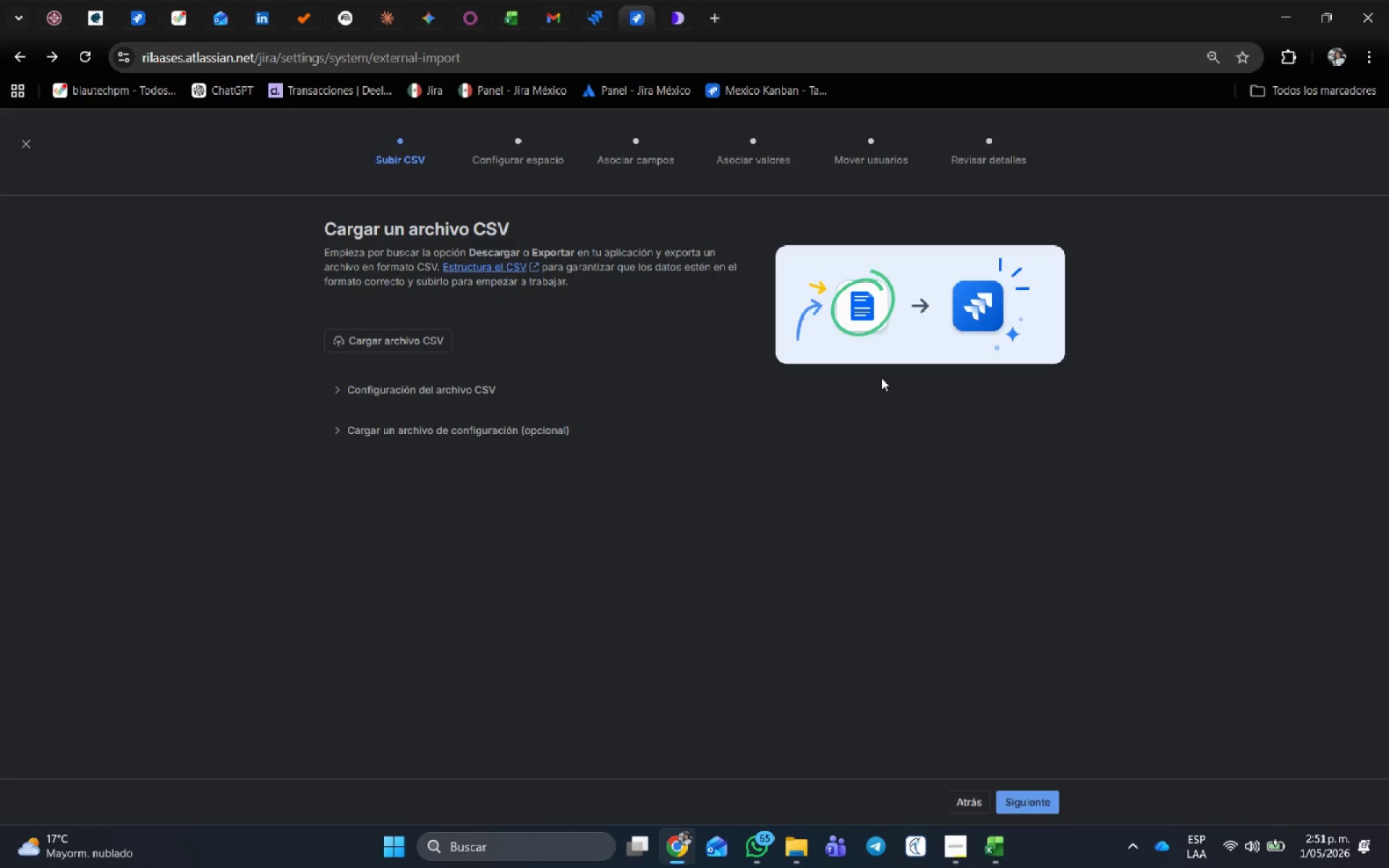 
mouse_move([416, 337])
 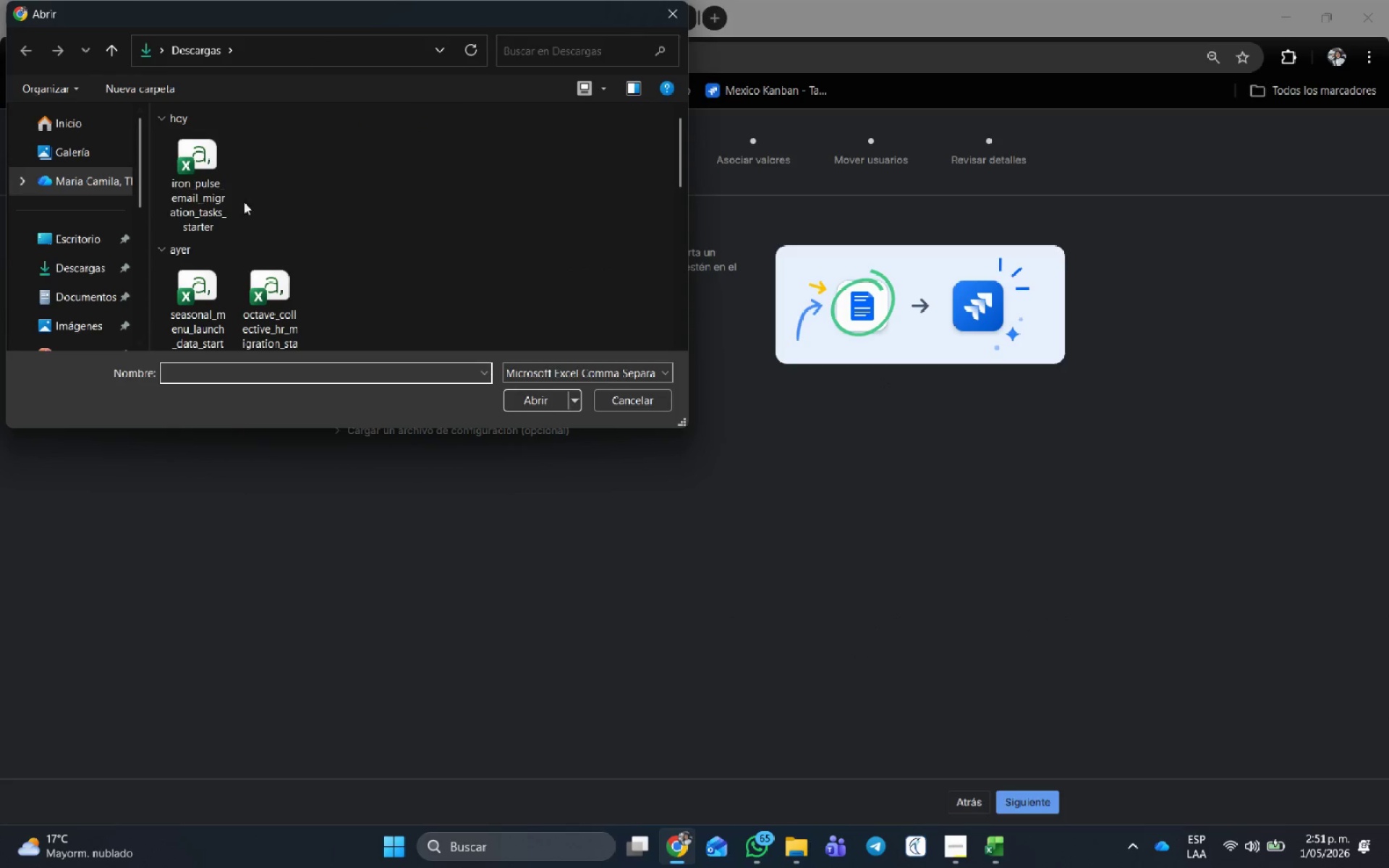 
double_click([207, 186])
 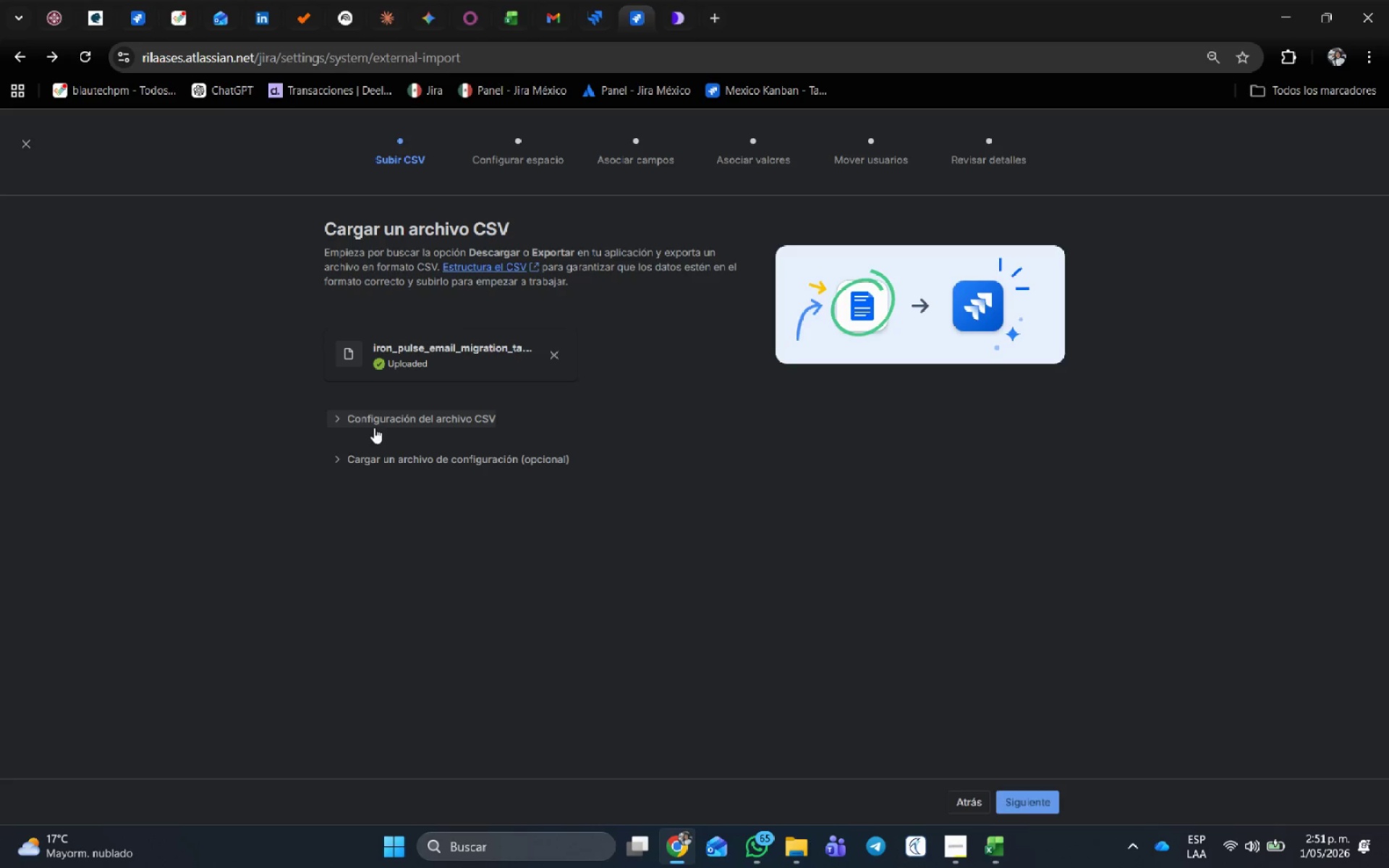 
left_click([340, 413])
 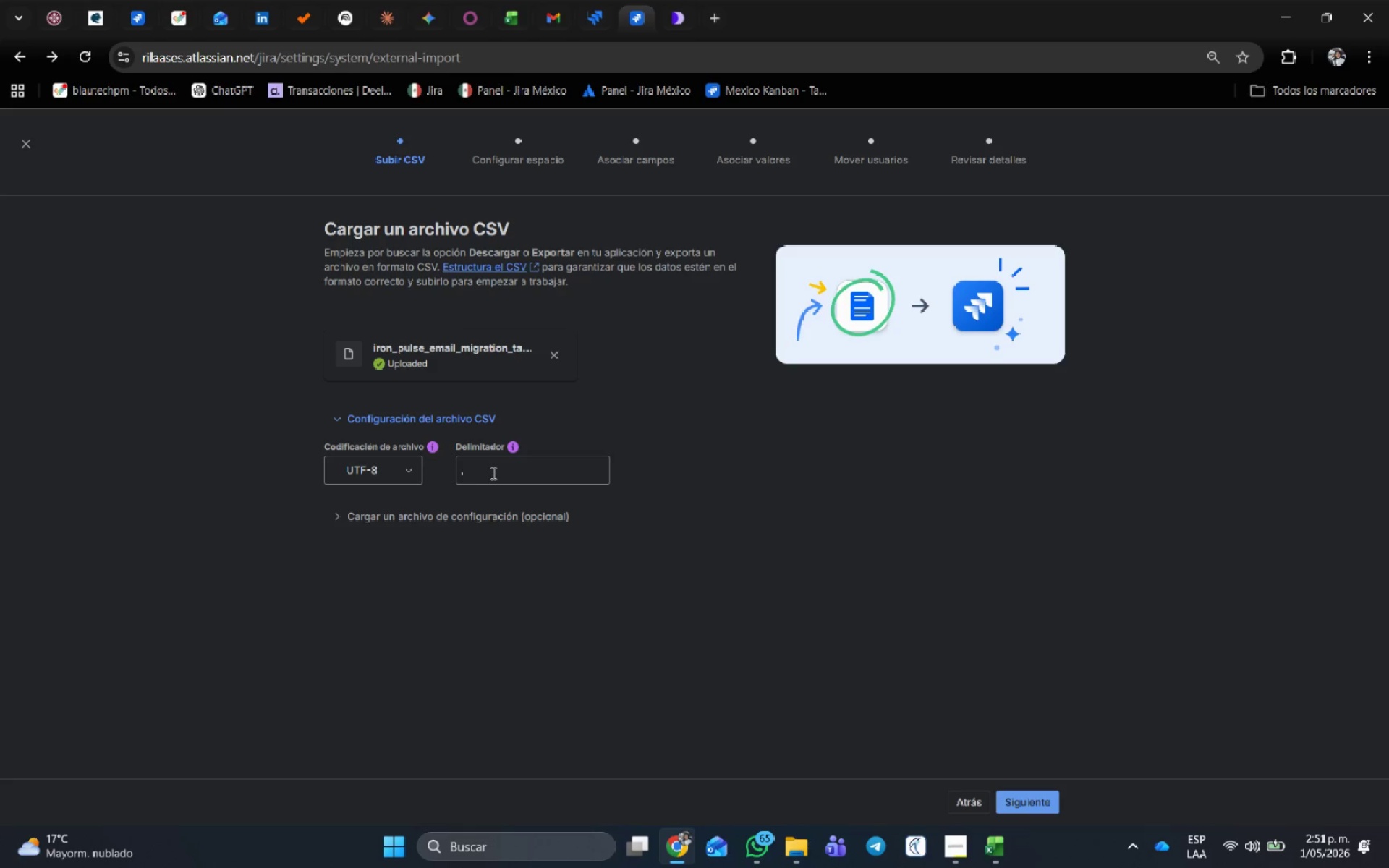 
left_click_drag(start_coordinate=[493, 473], to_coordinate=[389, 474])
 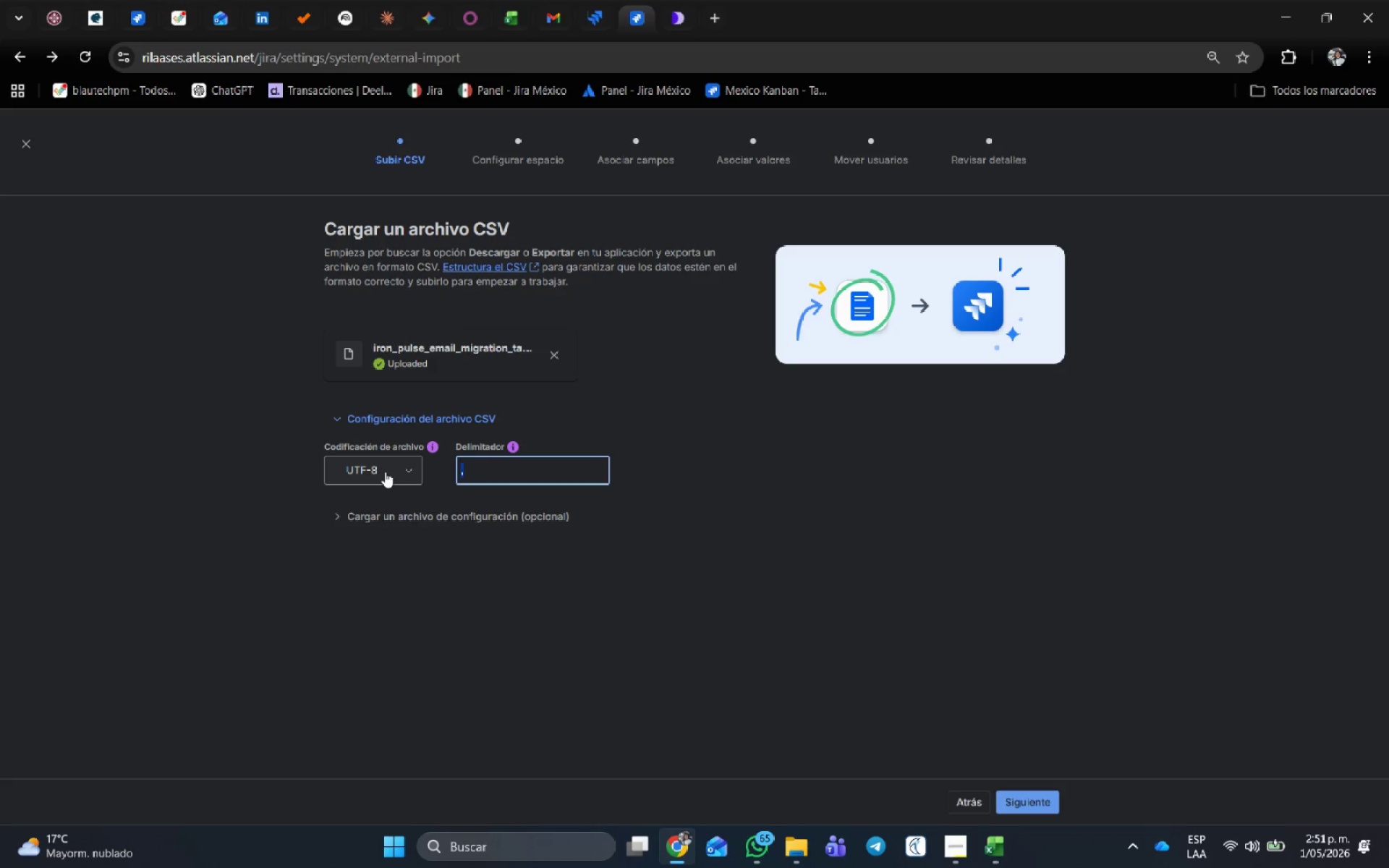 
key(Shift+ShiftRight)
 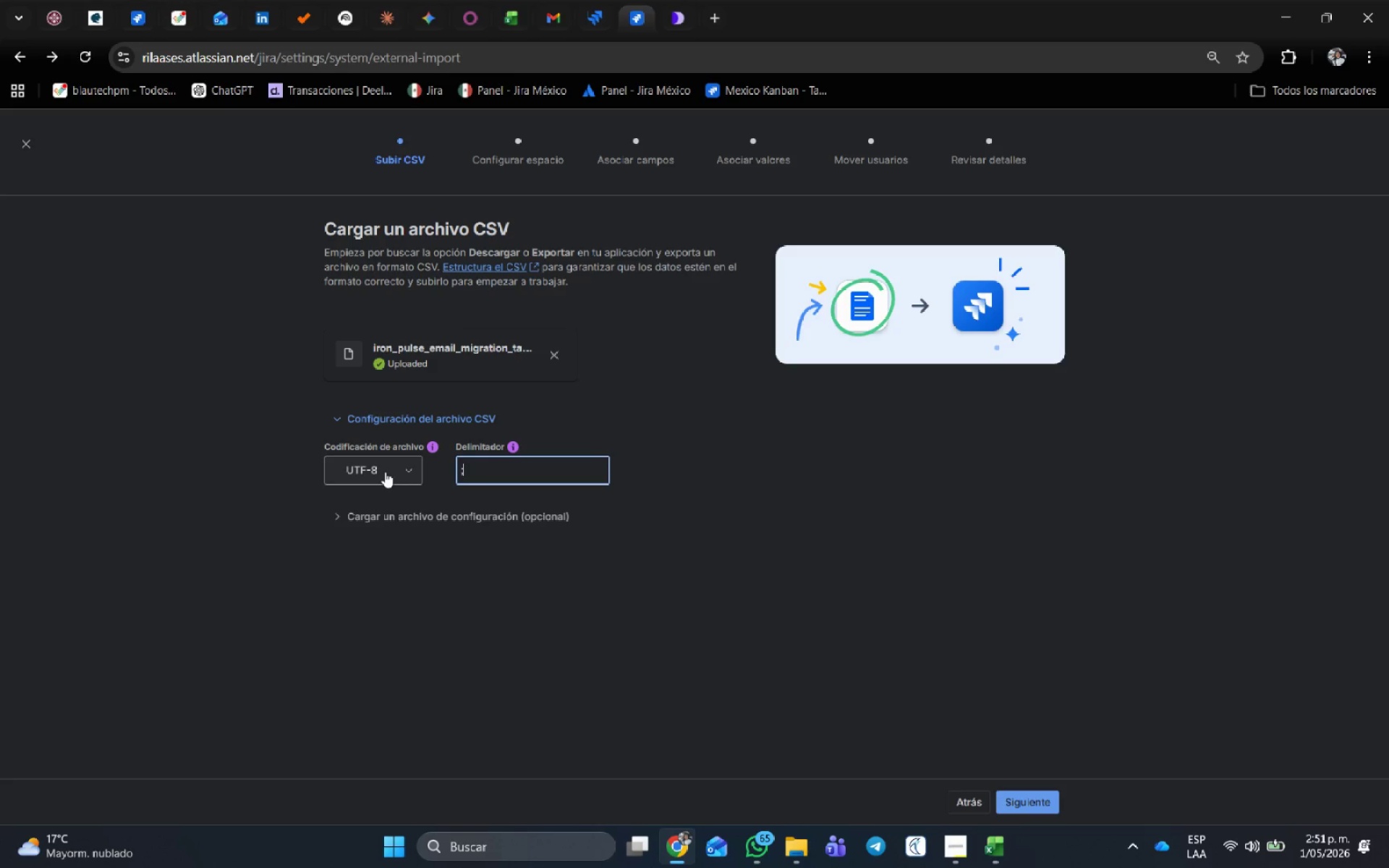 
key(Shift+Comma)
 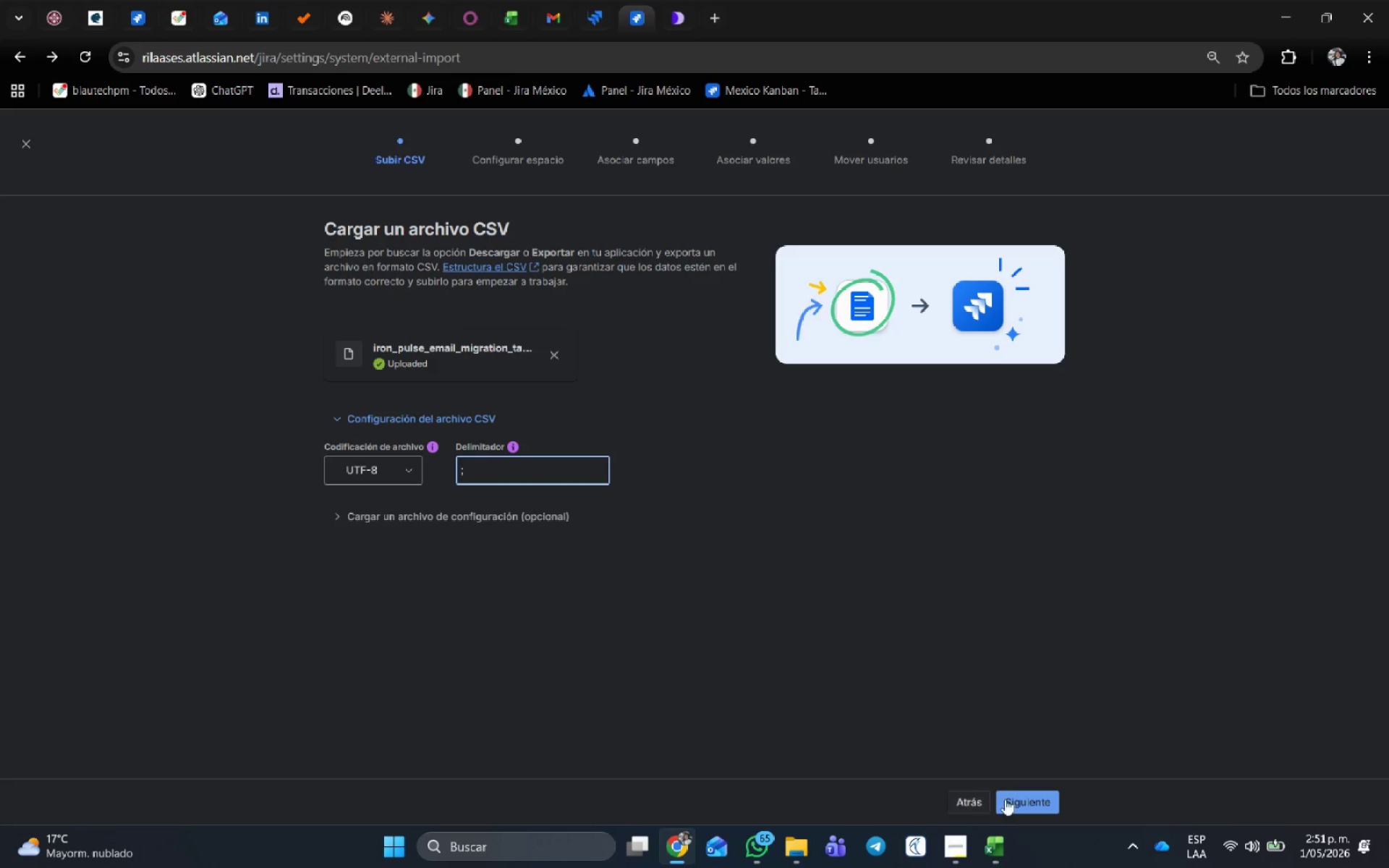 
left_click([1021, 800])
 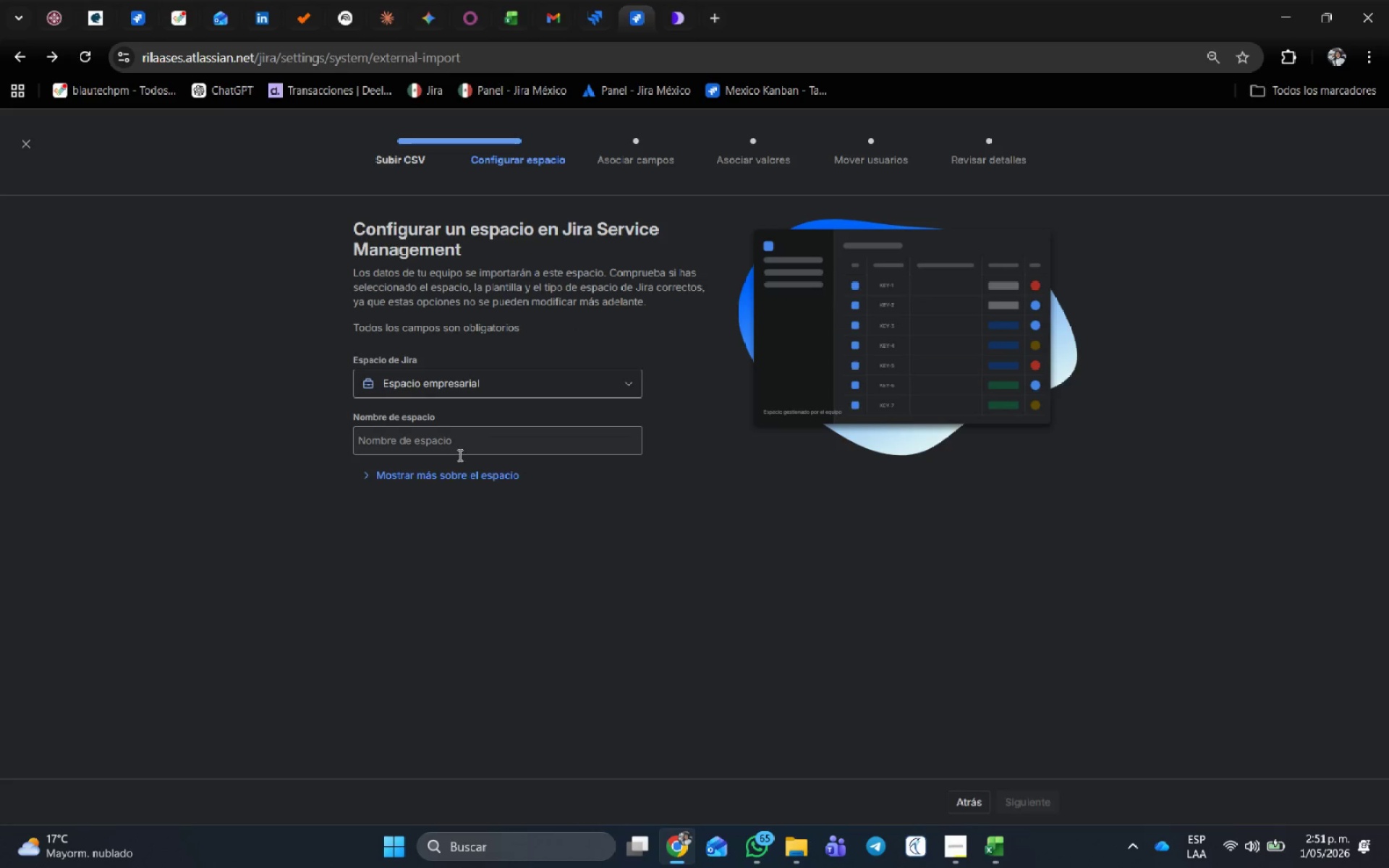 
left_click([479, 391])
 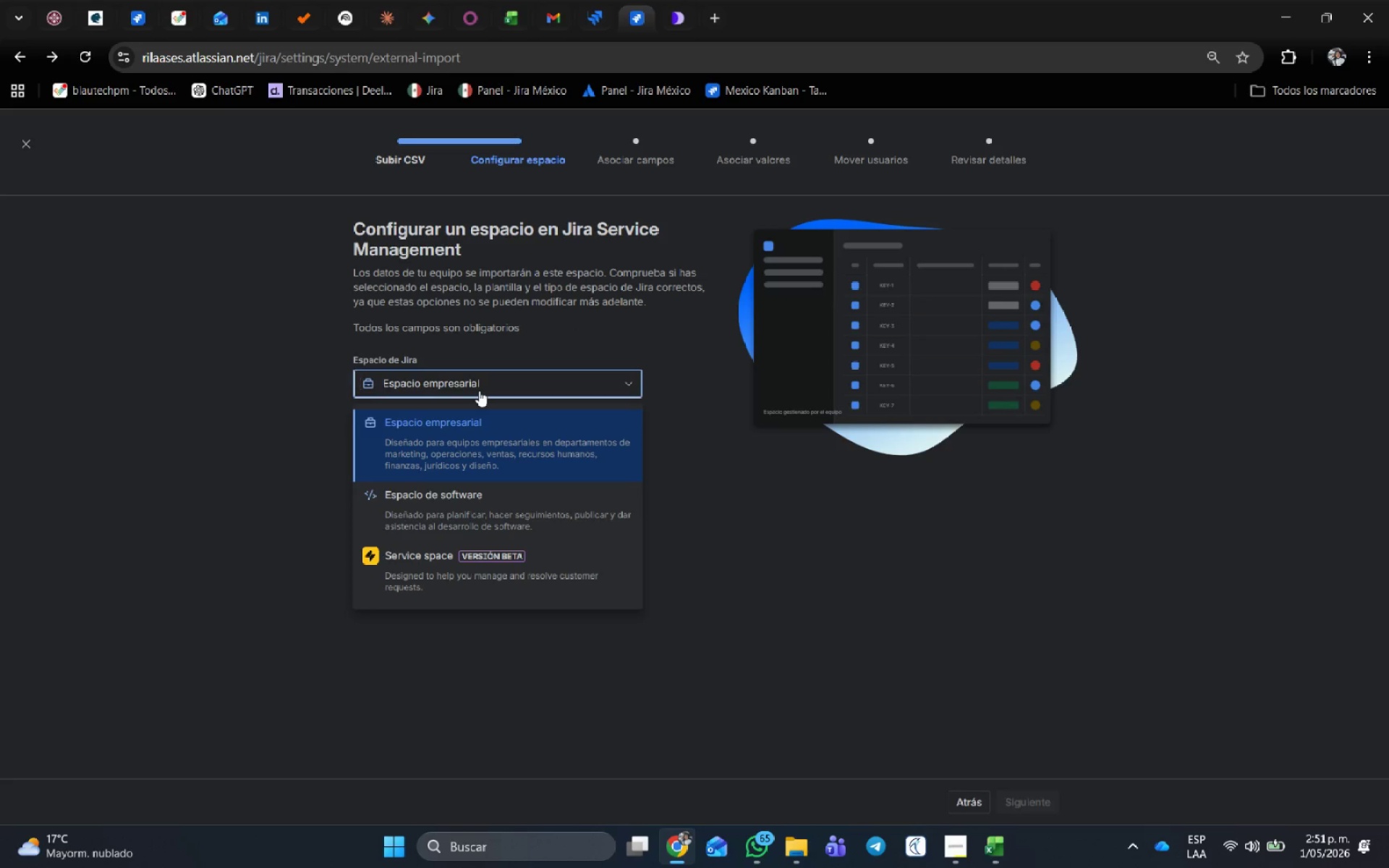 
left_click([479, 391])
 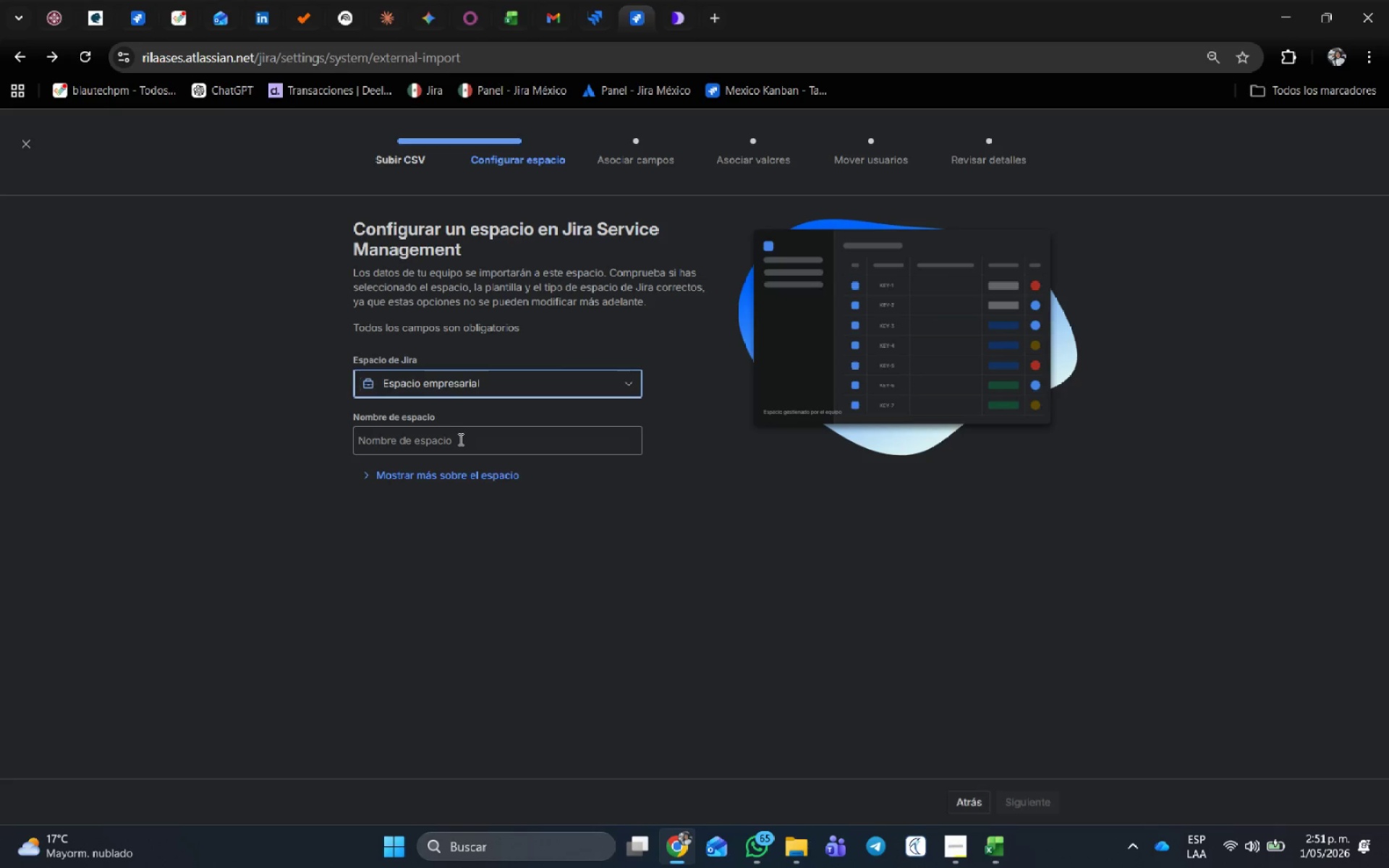 
left_click([374, 469])
 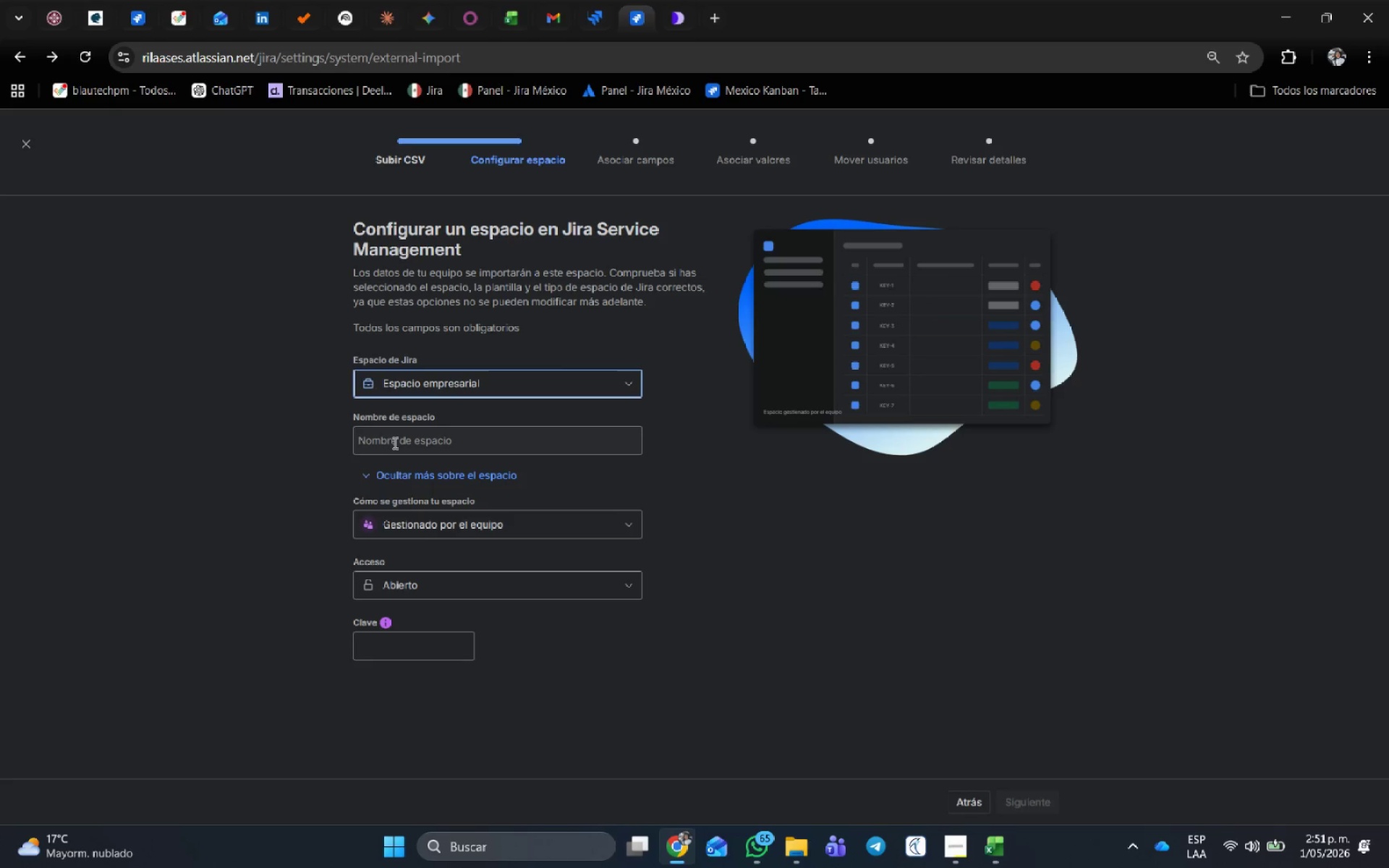 
left_click([394, 441])
 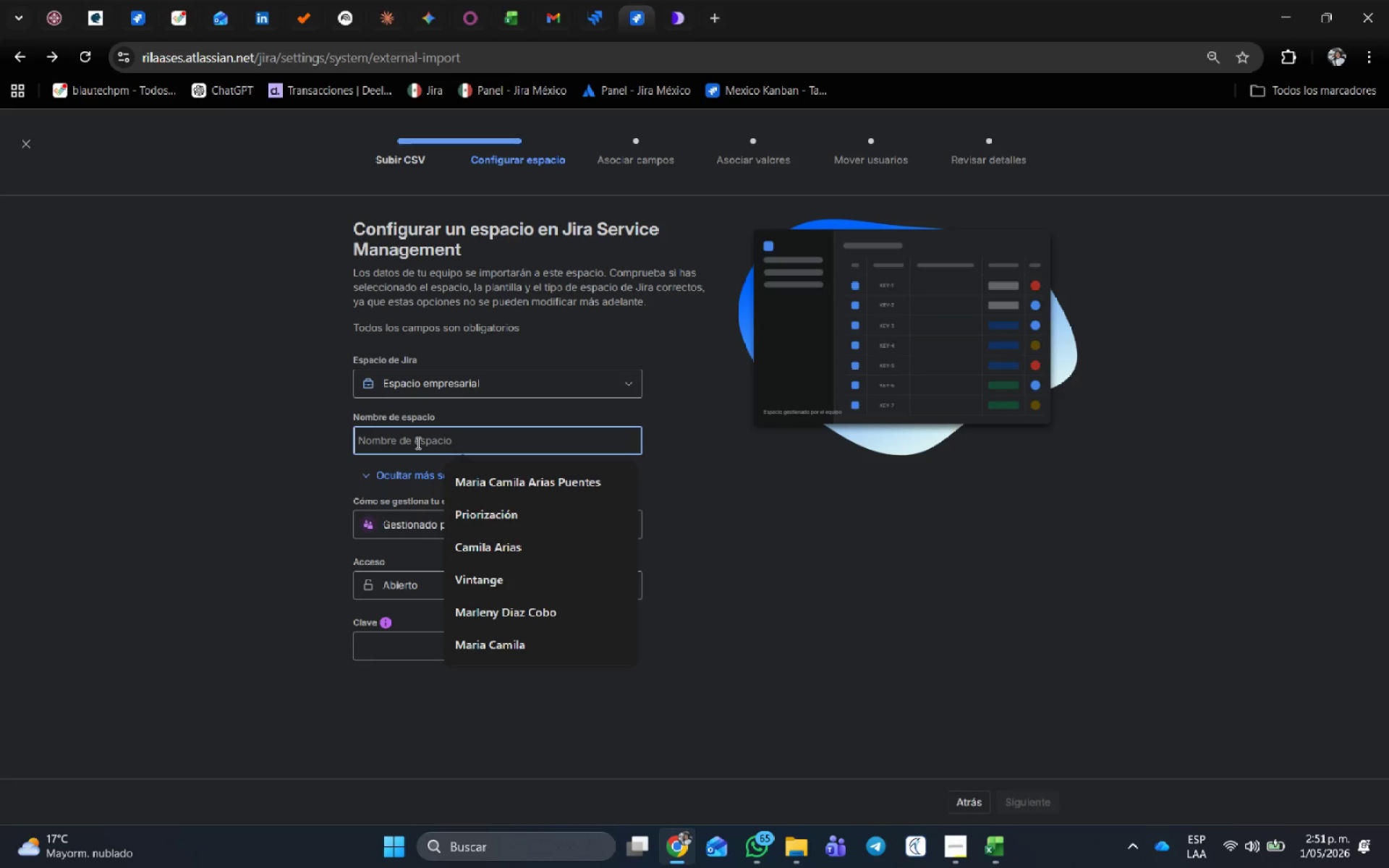 
type(IPA)
 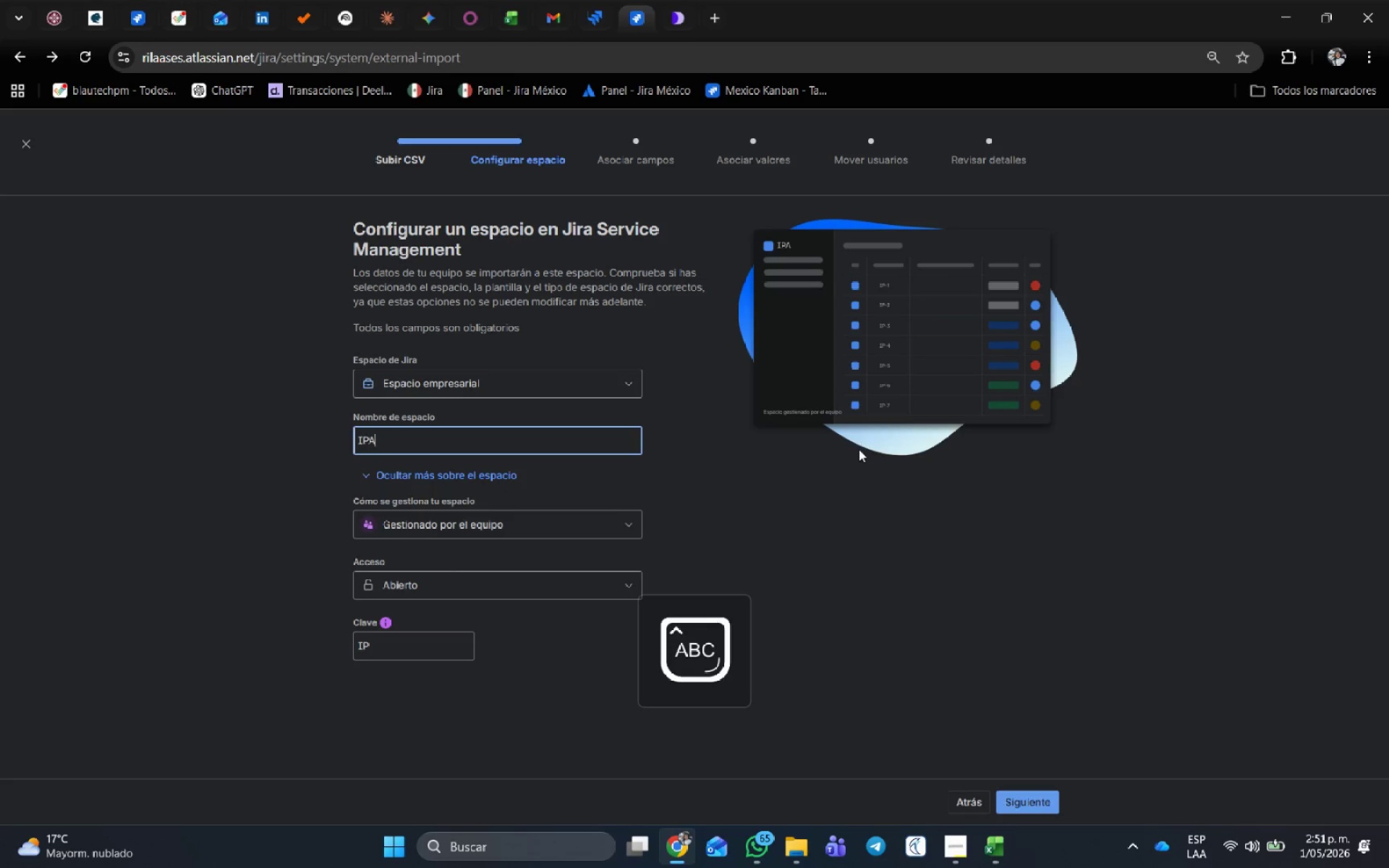 
left_click([811, 560])
 